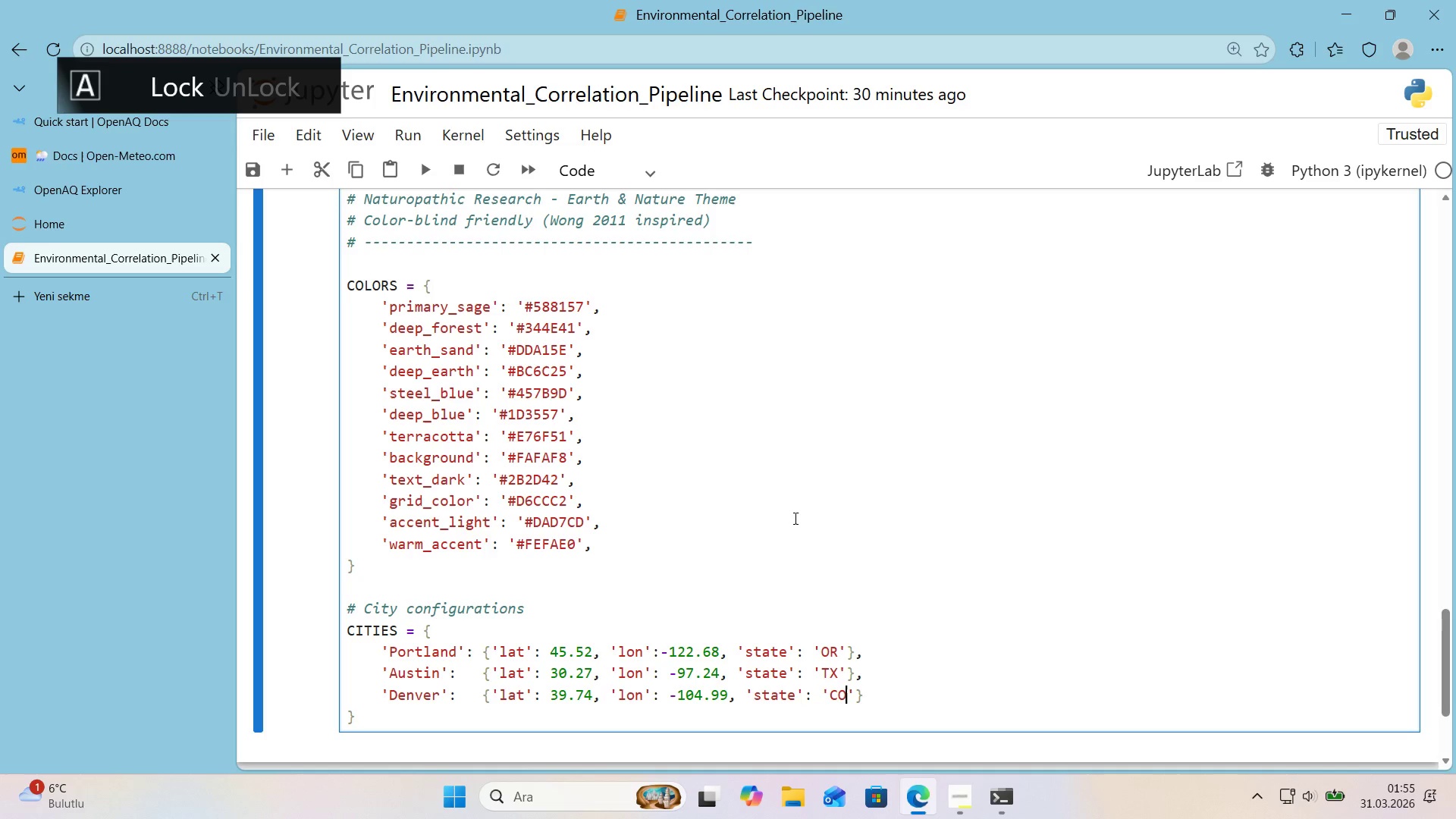 
key(ArrowRight)
 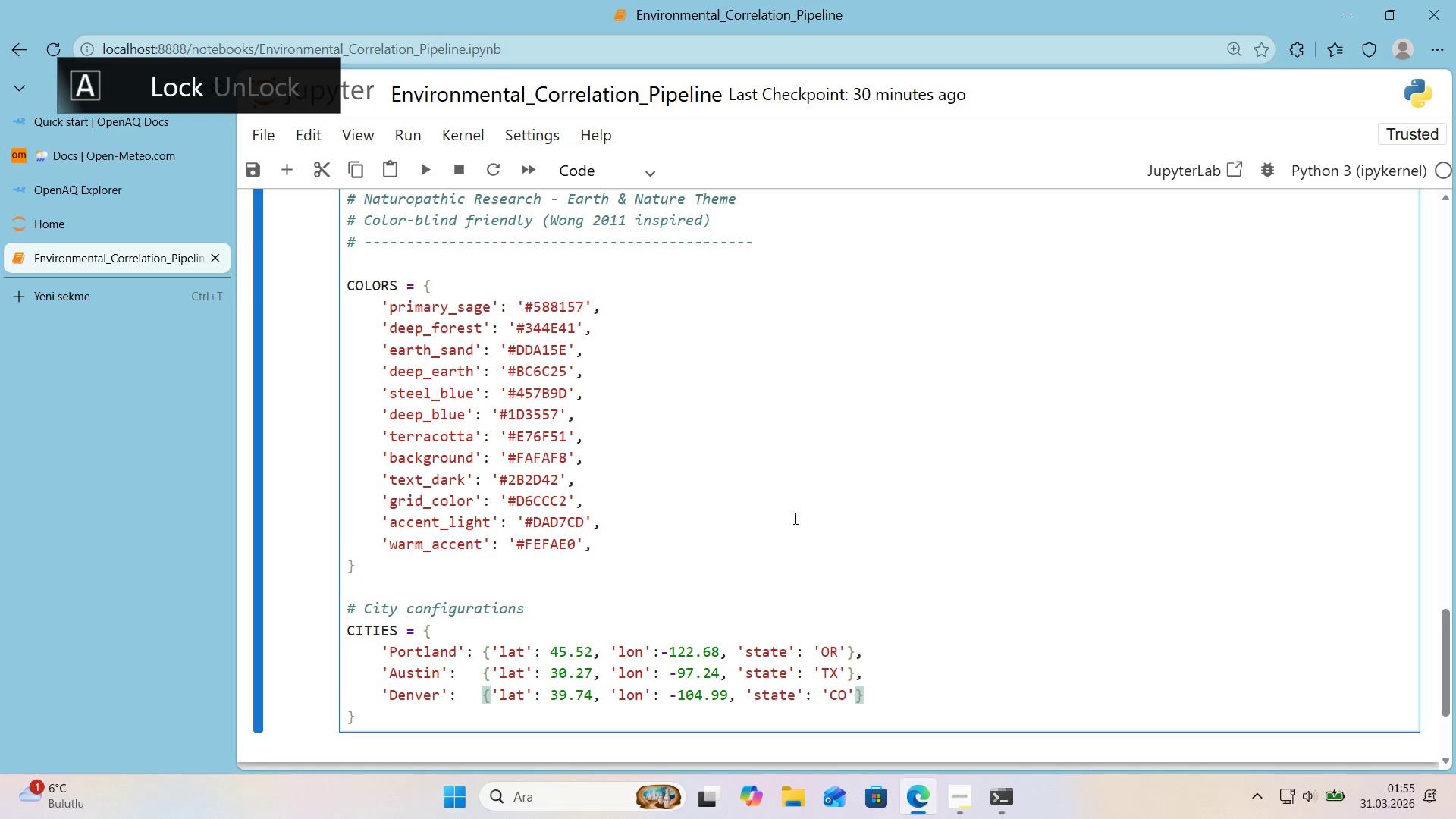 
key(CapsLock)
 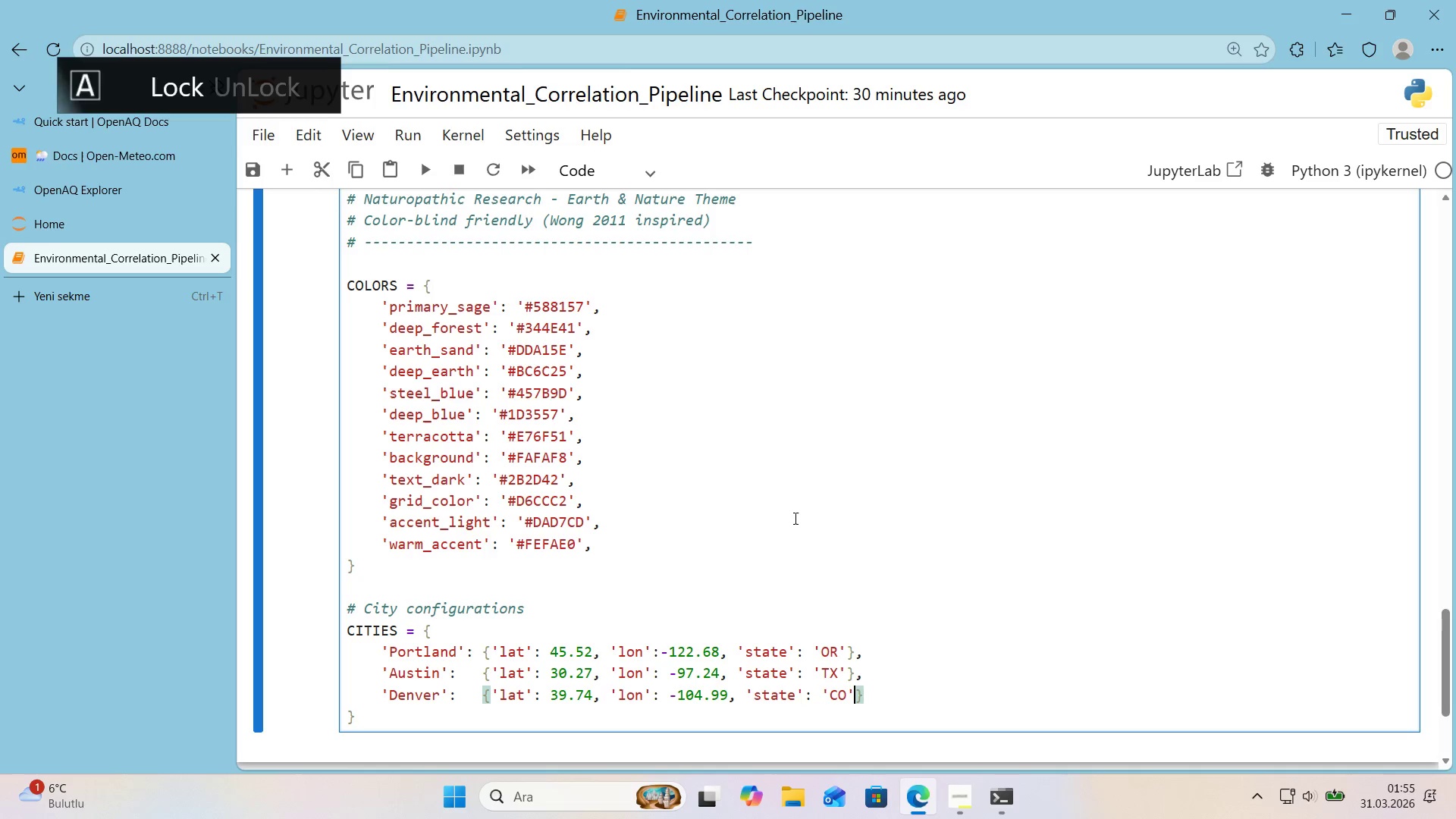 
key(ArrowRight)
 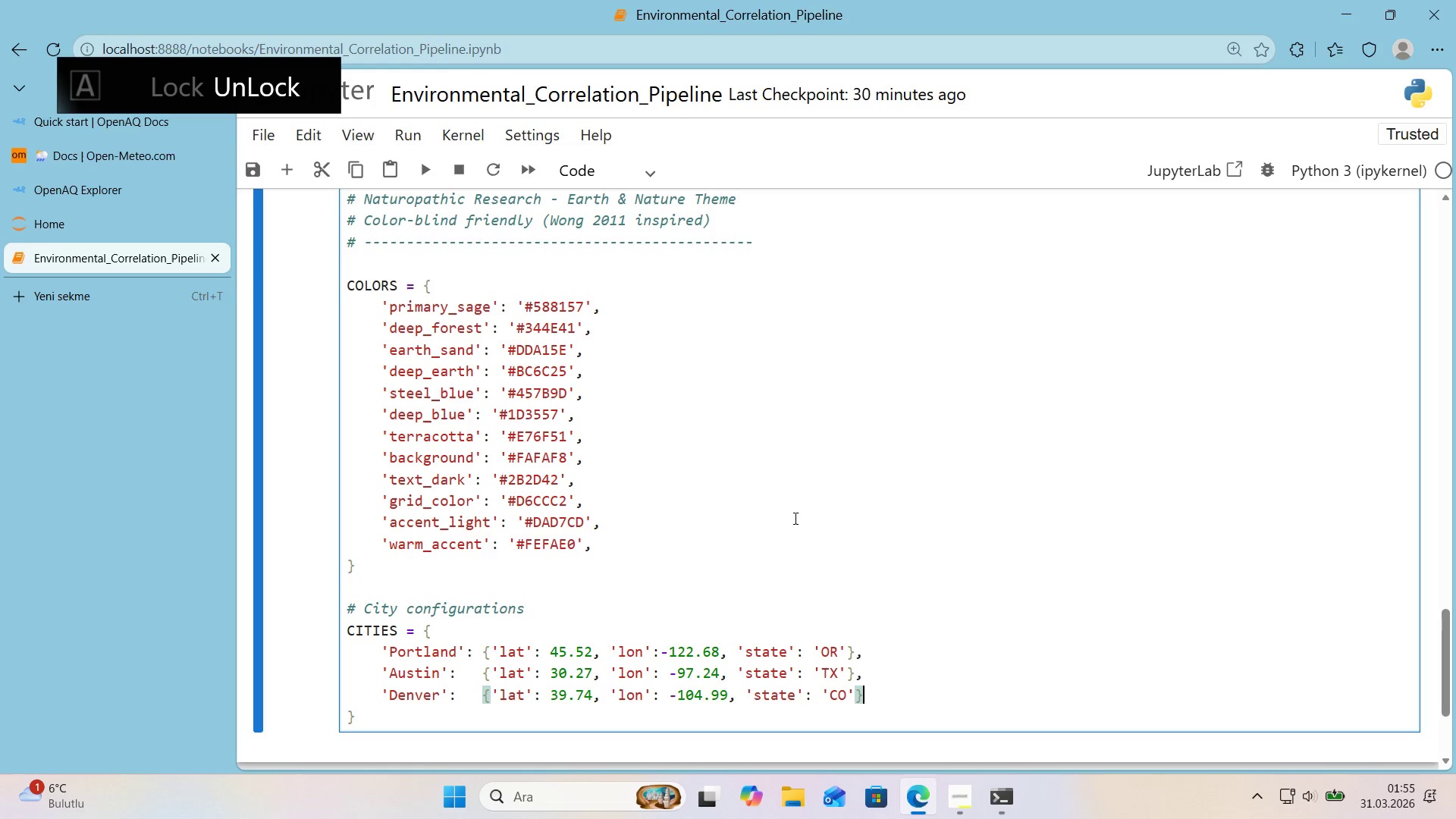 
key(Comma)
 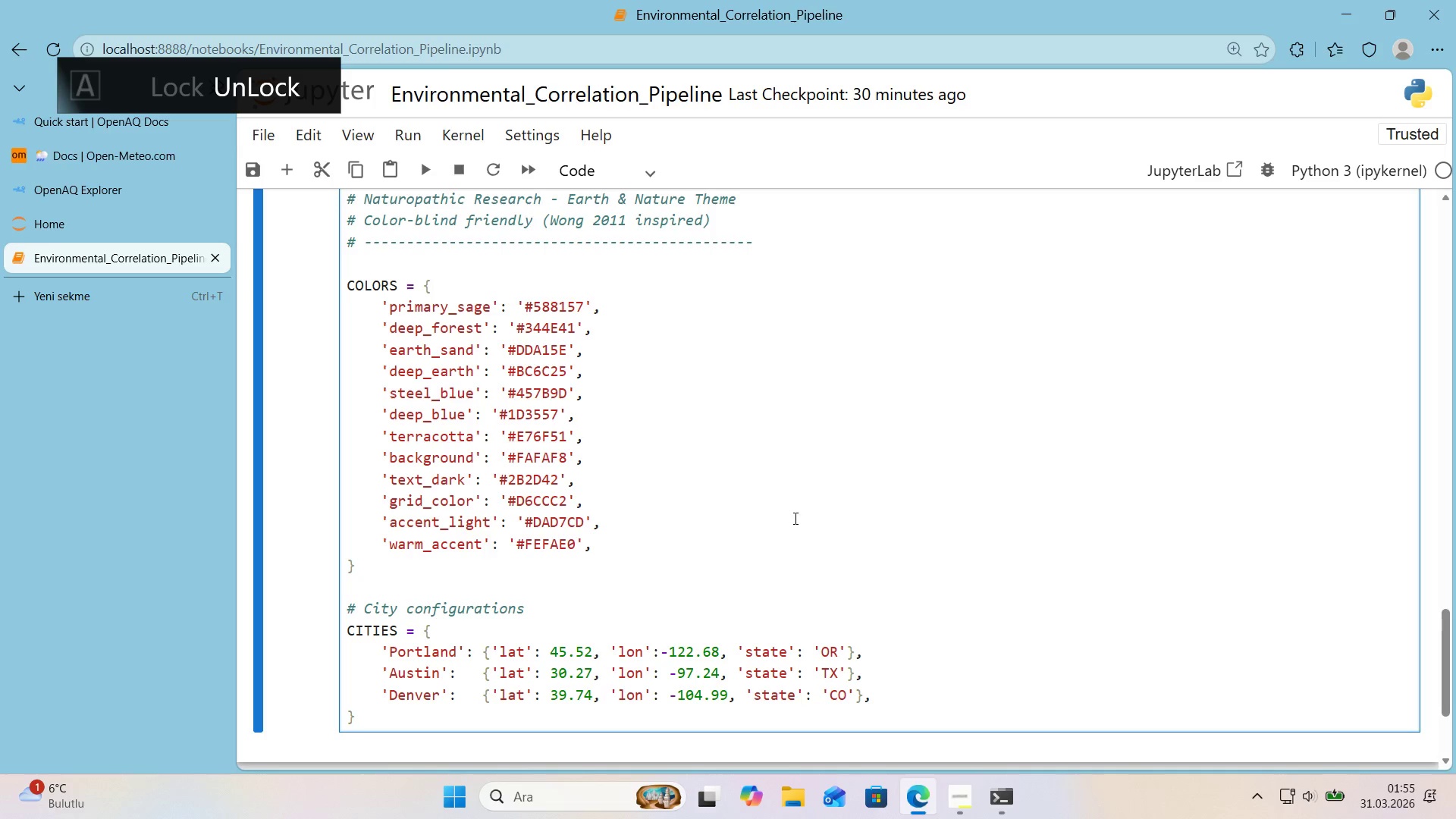 
key(ArrowDown)
 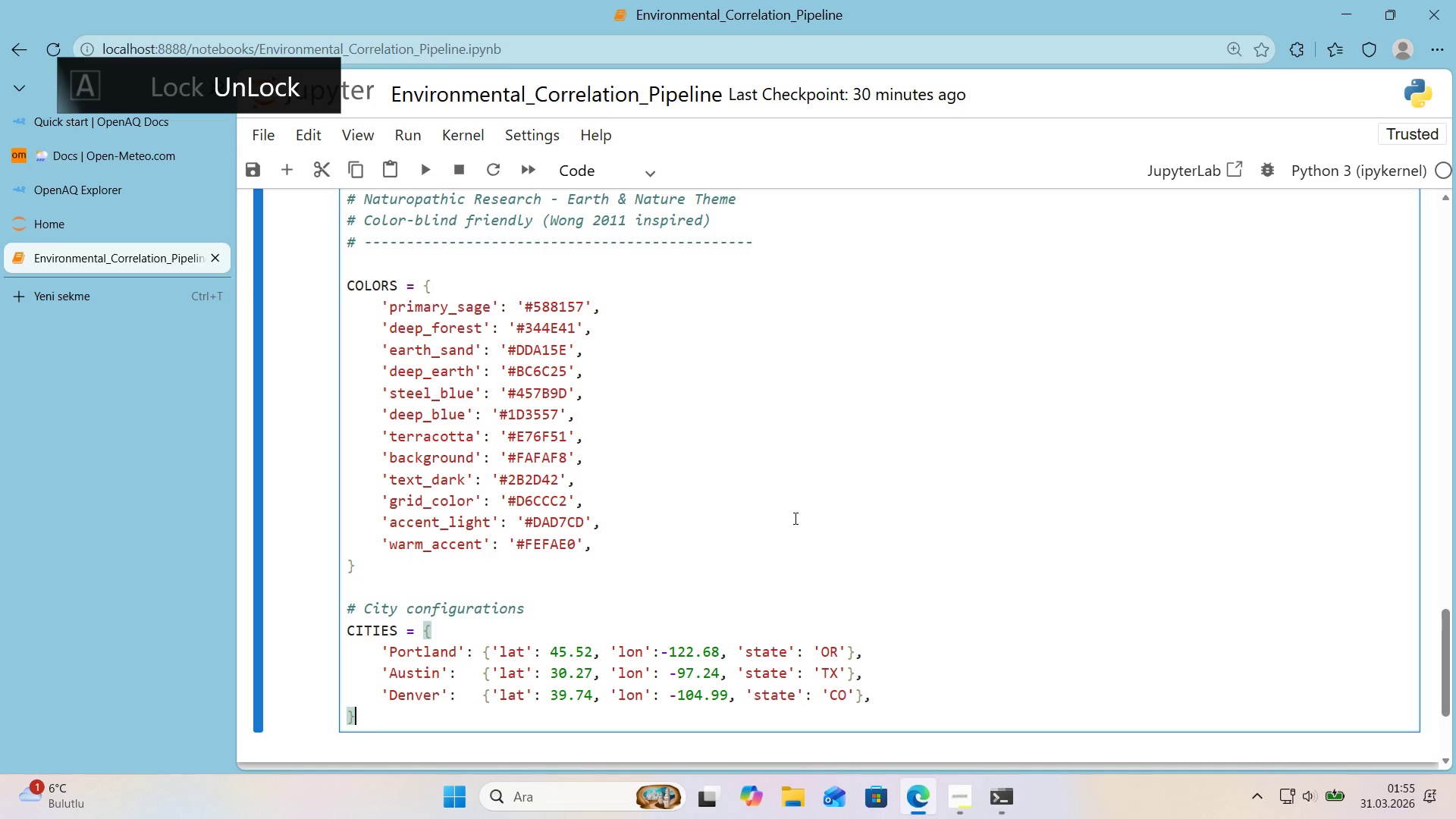 
key(Enter)
 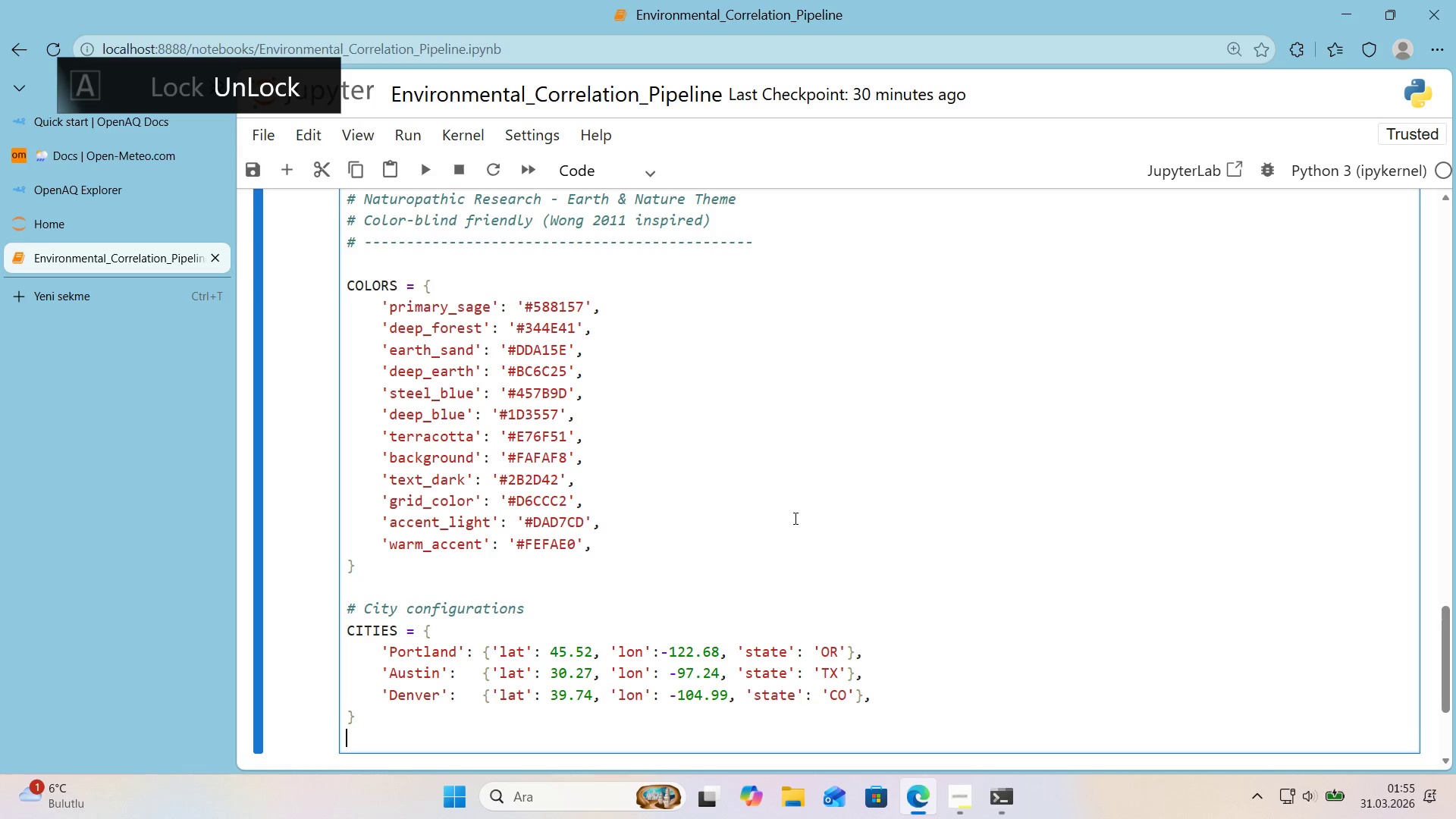 
key(Enter)
 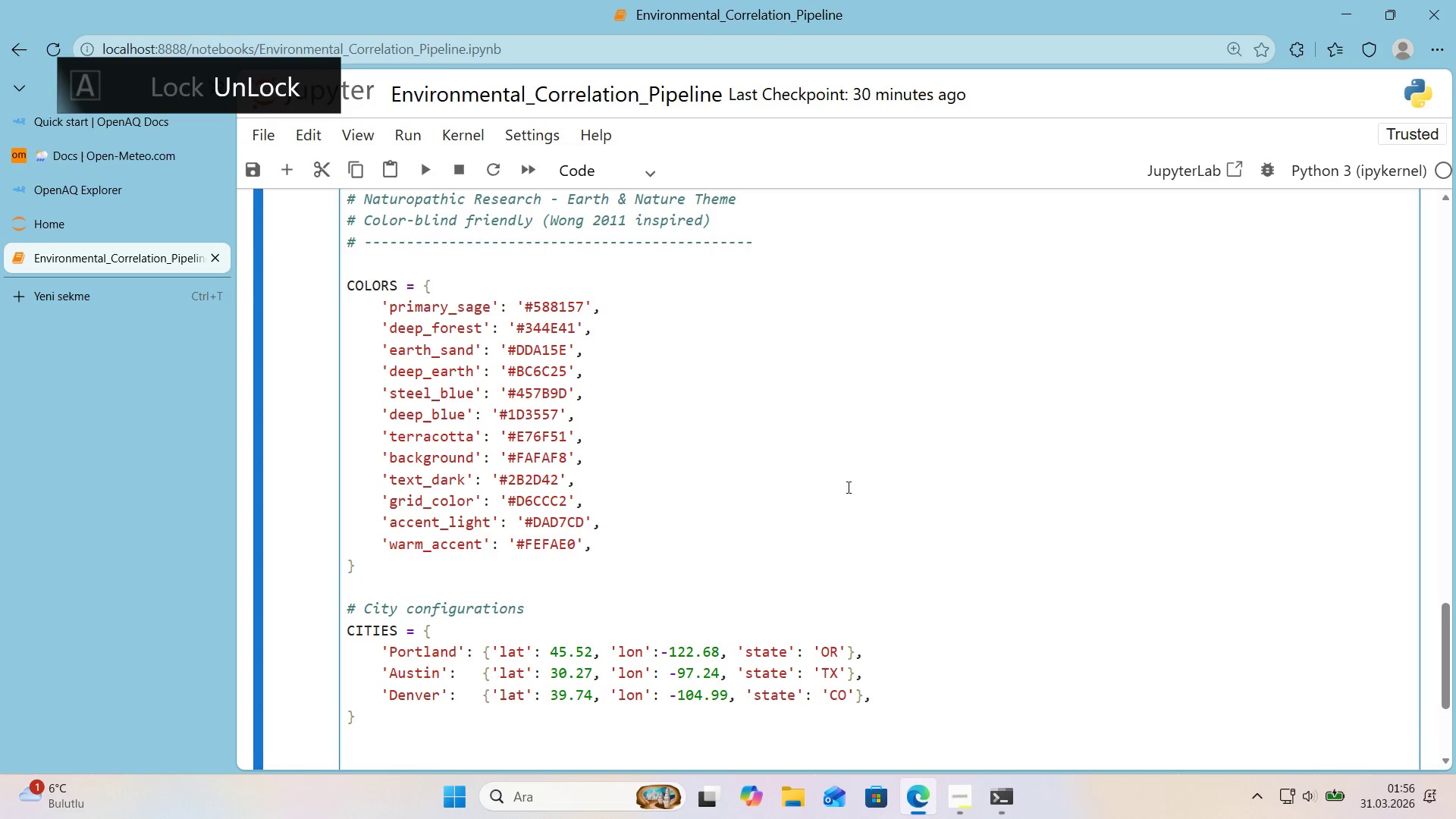 
scroll: coordinate [833, 483], scroll_direction: down, amount: 2.0
 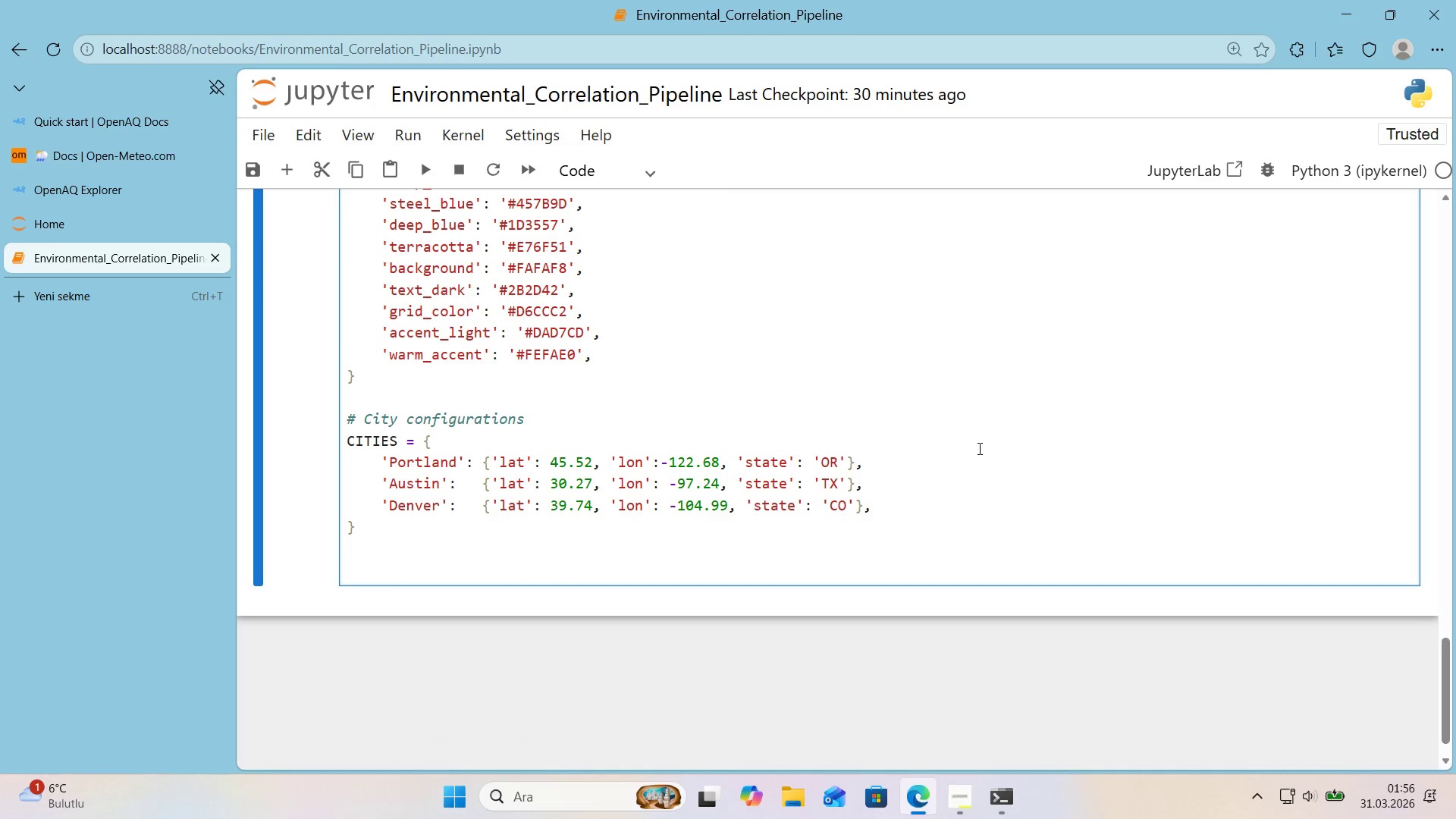 
key(Alt+Control+AltRight)
 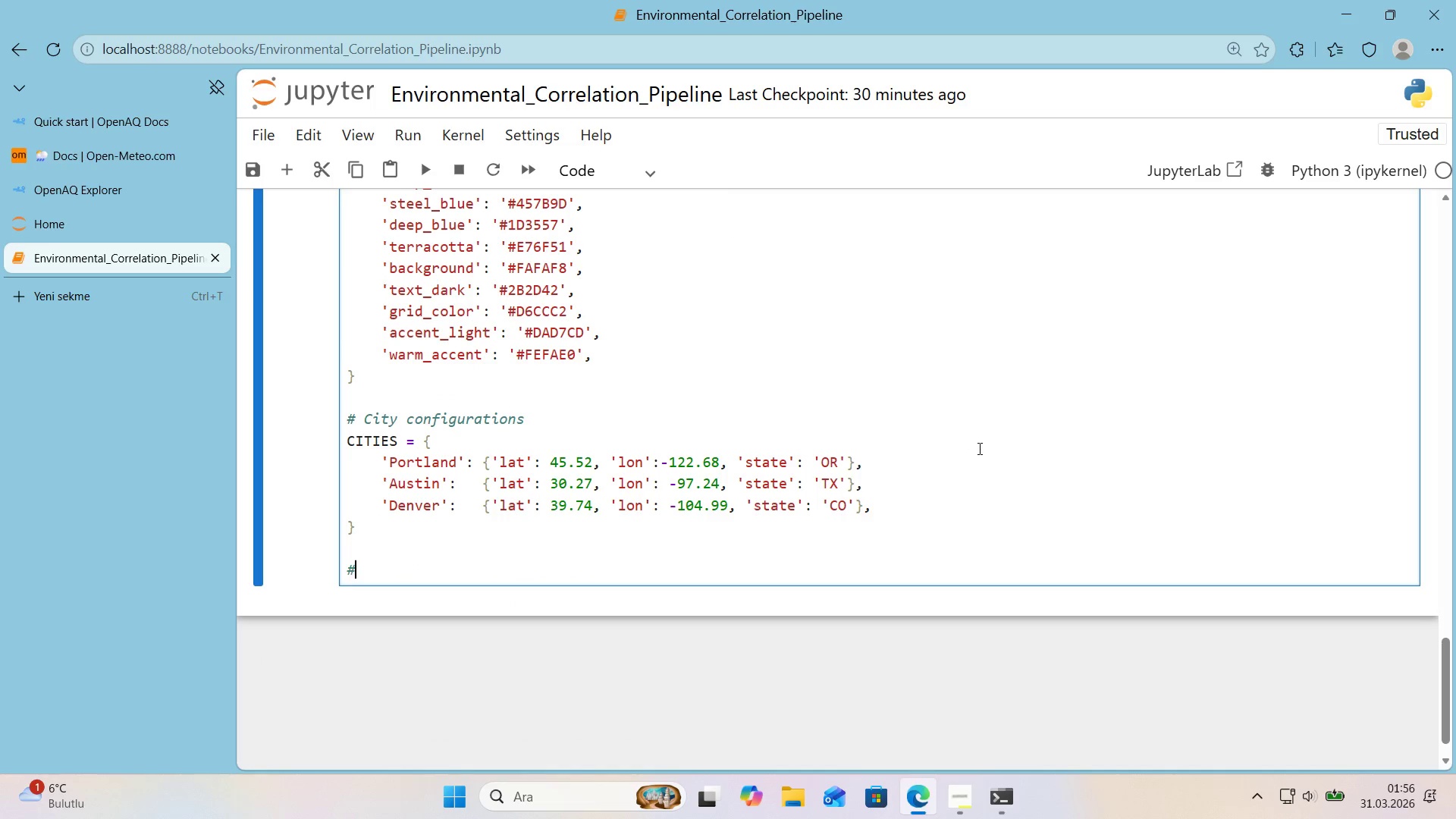 
key(Control+ControlLeft)
 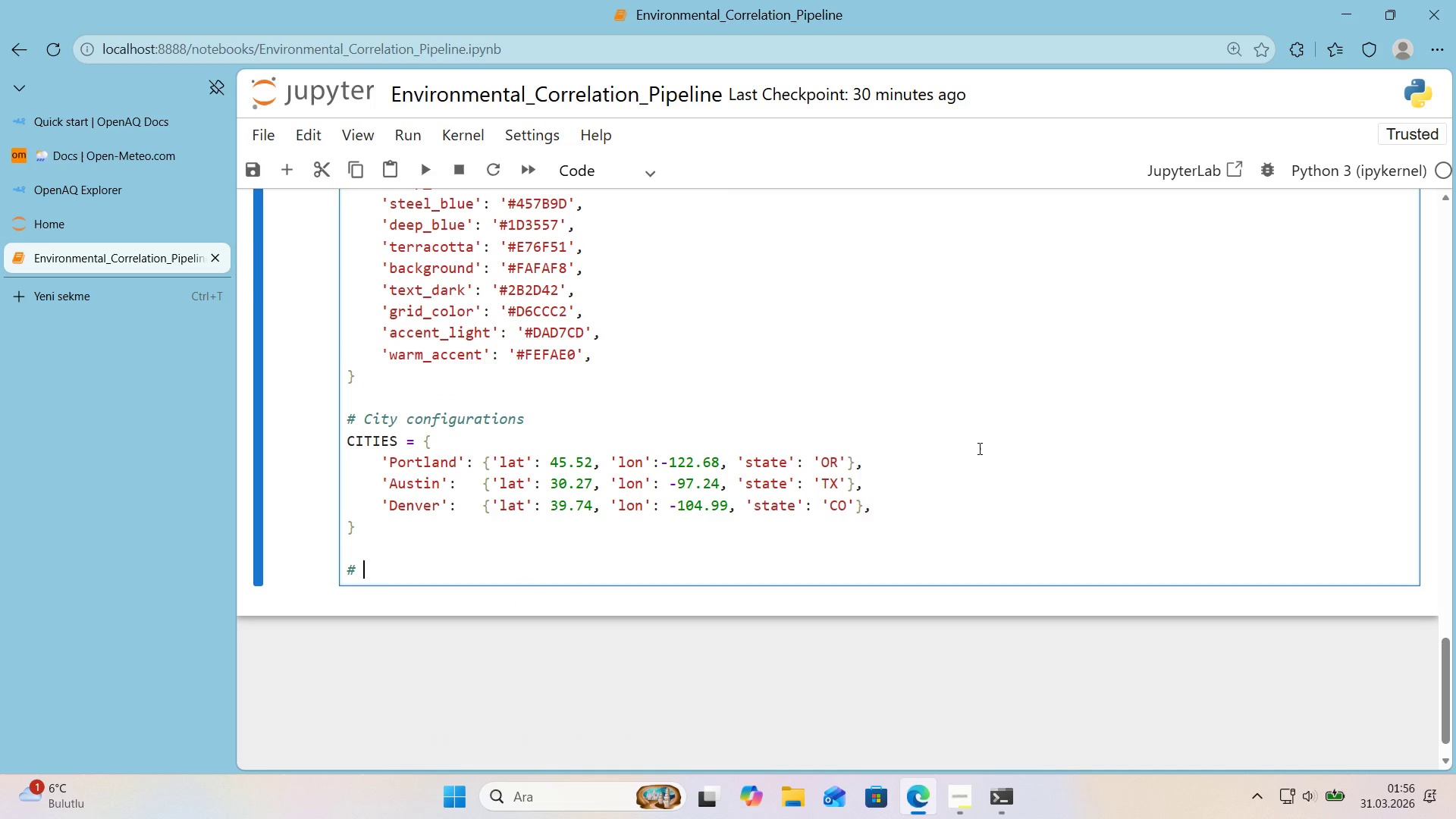 
key(Alt+Control+3)
 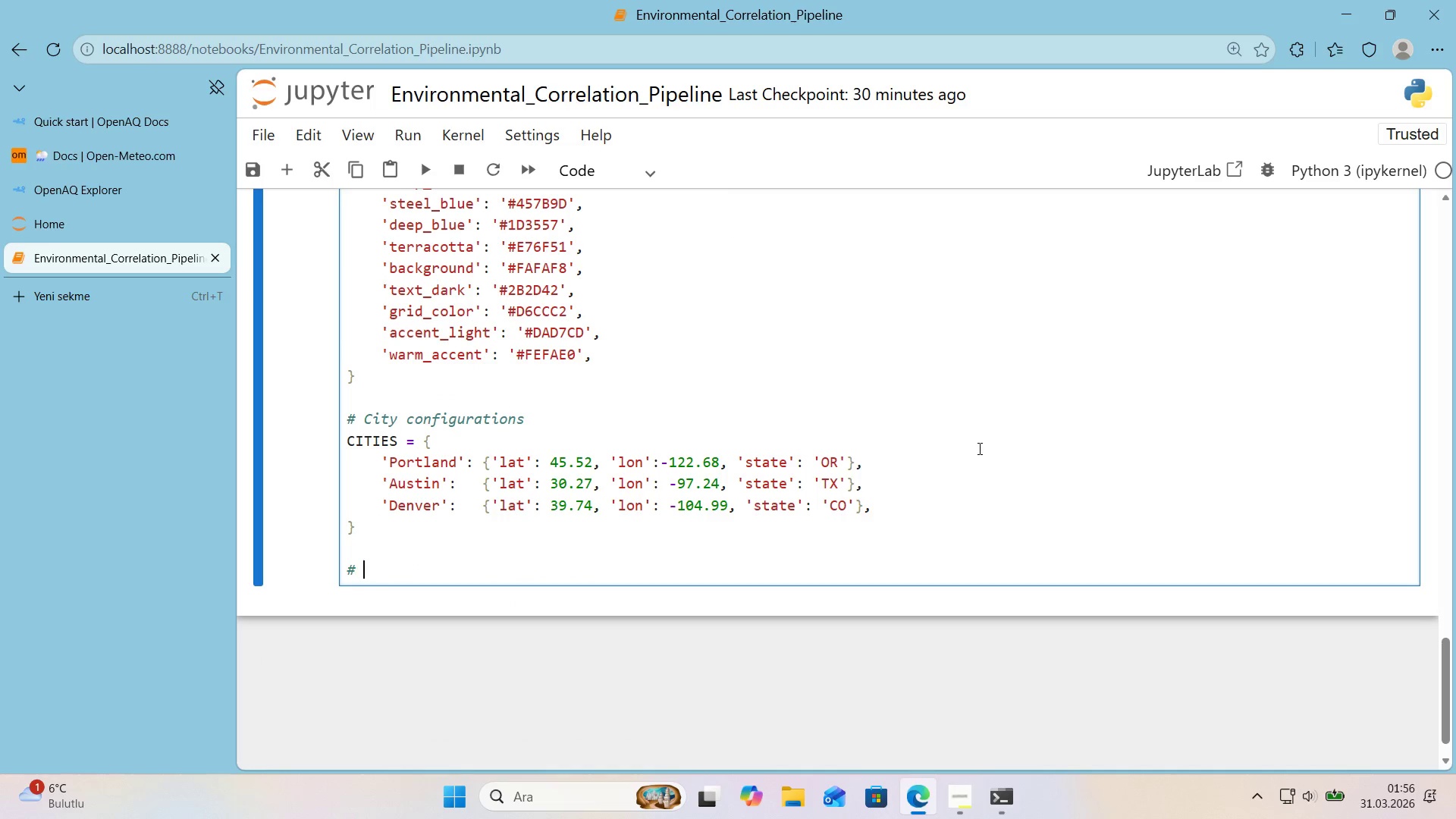 
type( API Conf'gurat'on)
 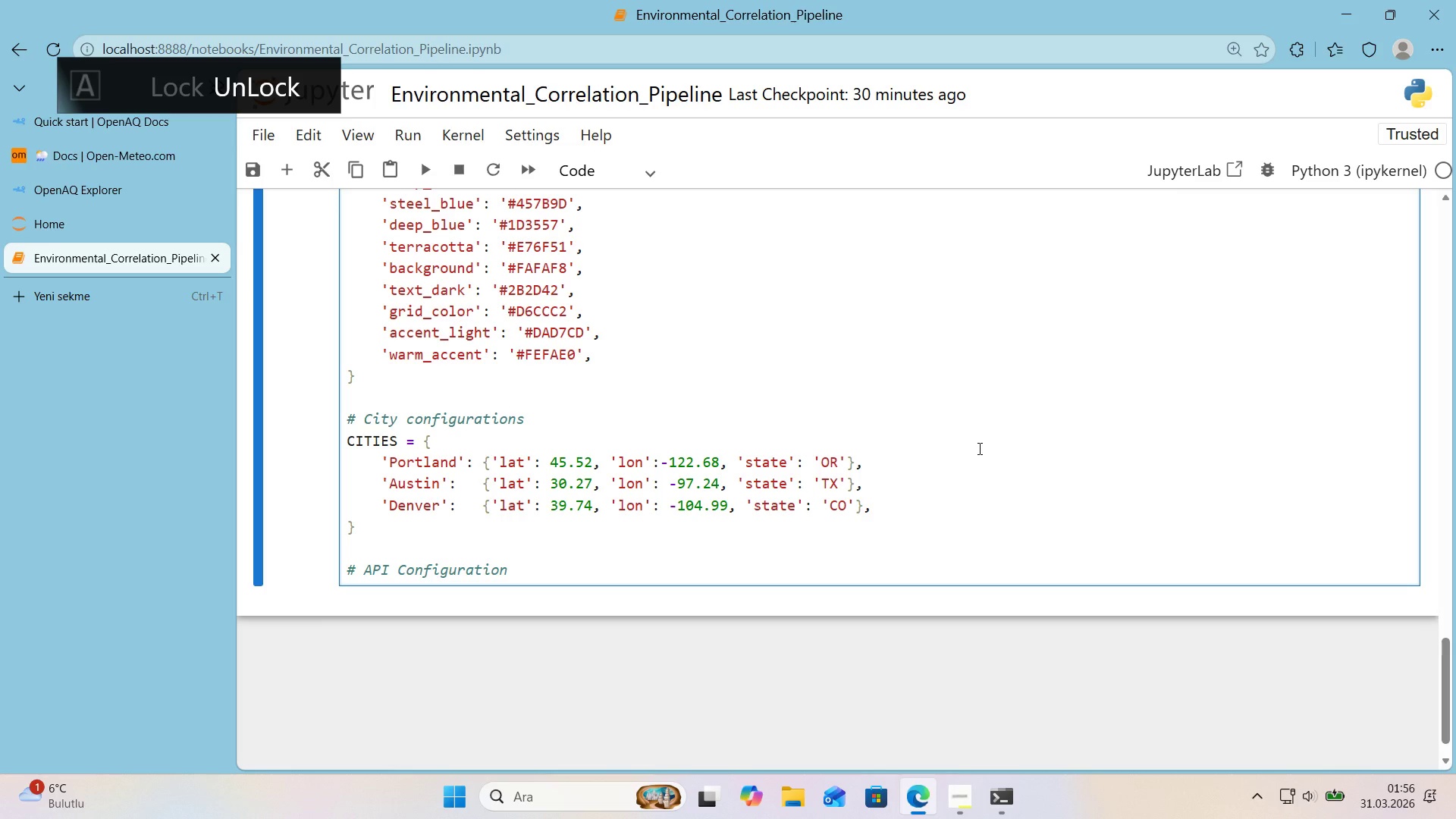 
key(Enter)
 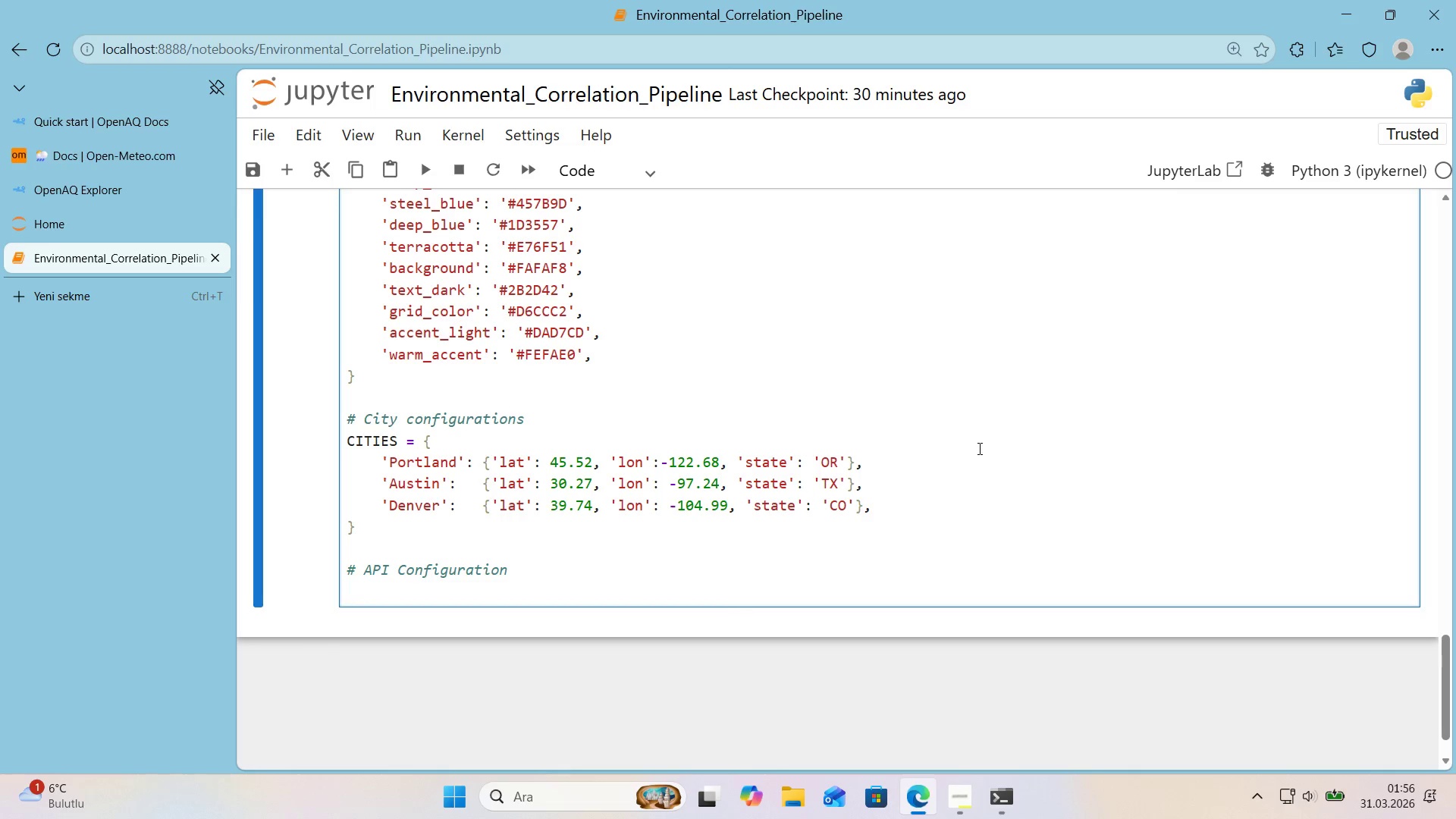 
type(OPENAQ_API_KEY ) @@)
 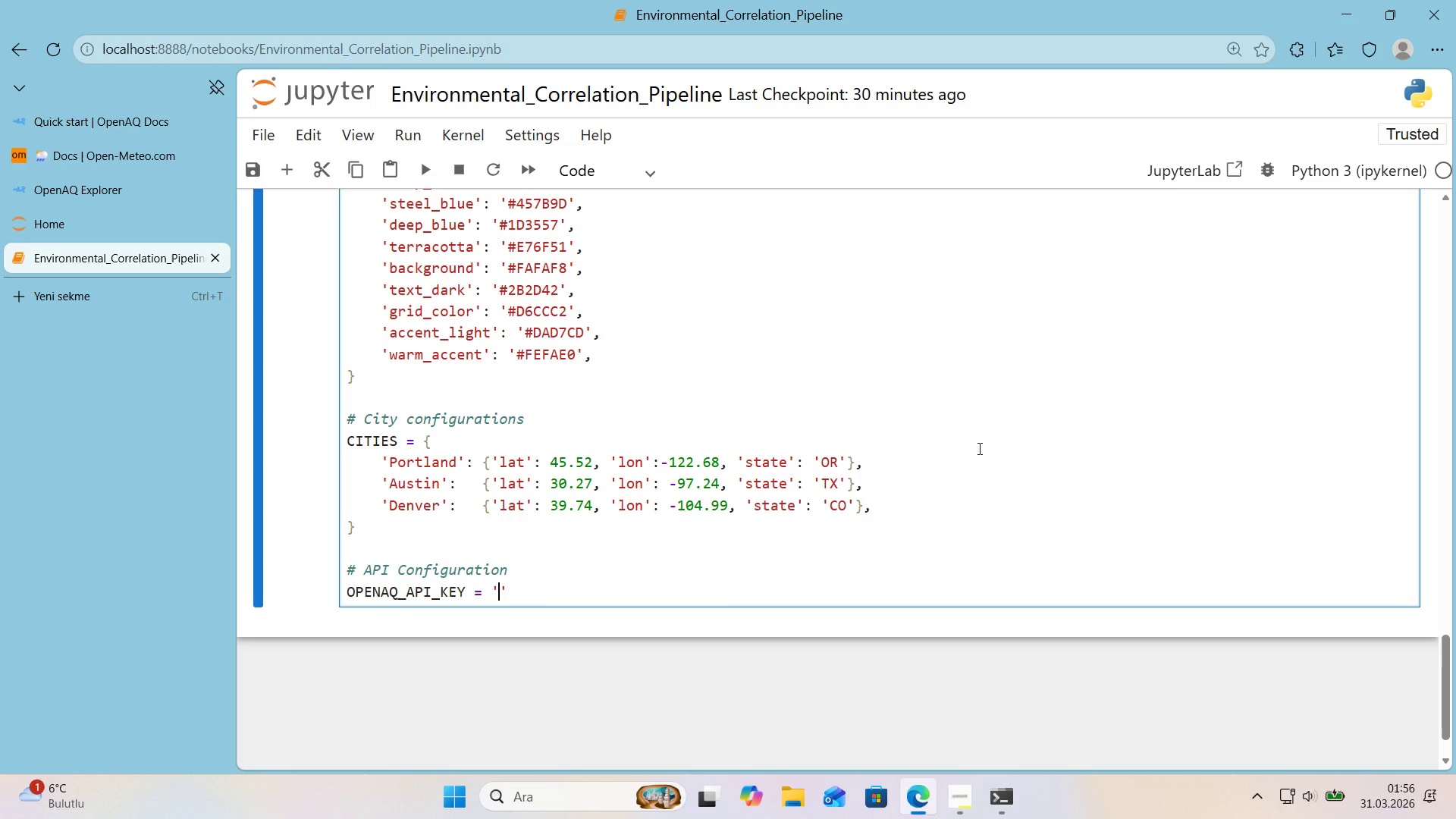 
 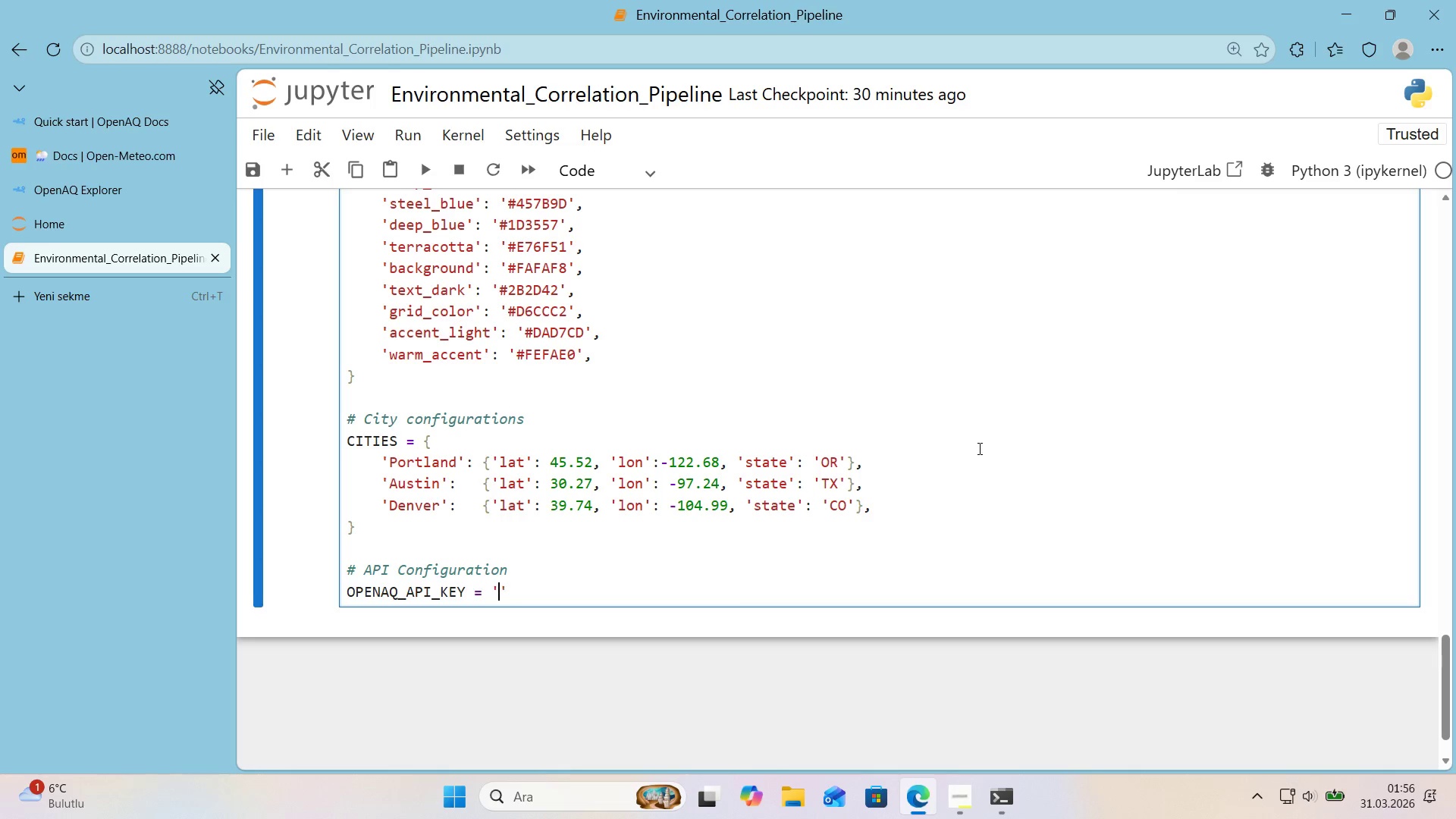 
key(ArrowLeft)
 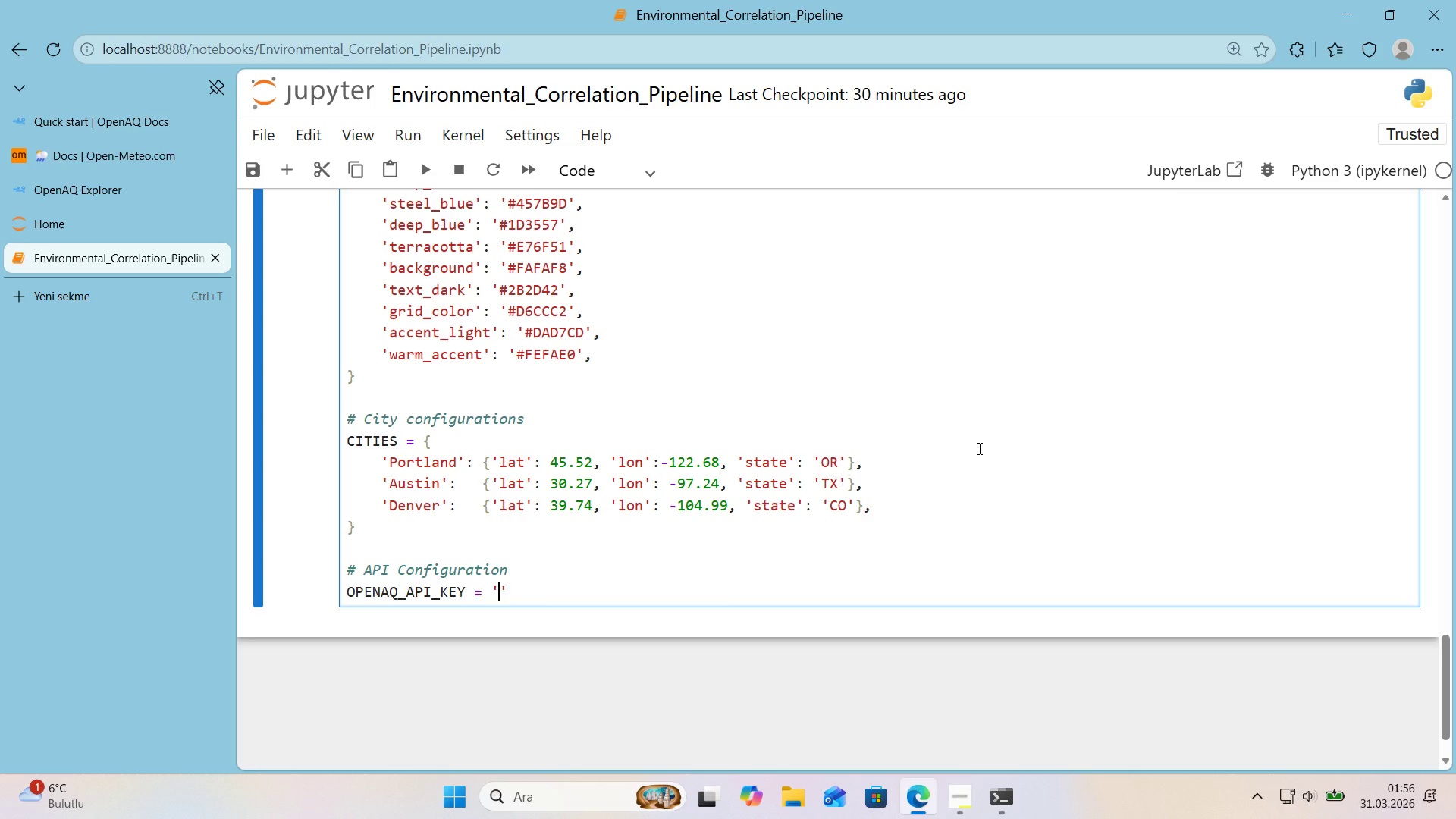 
key(CapsLock)
 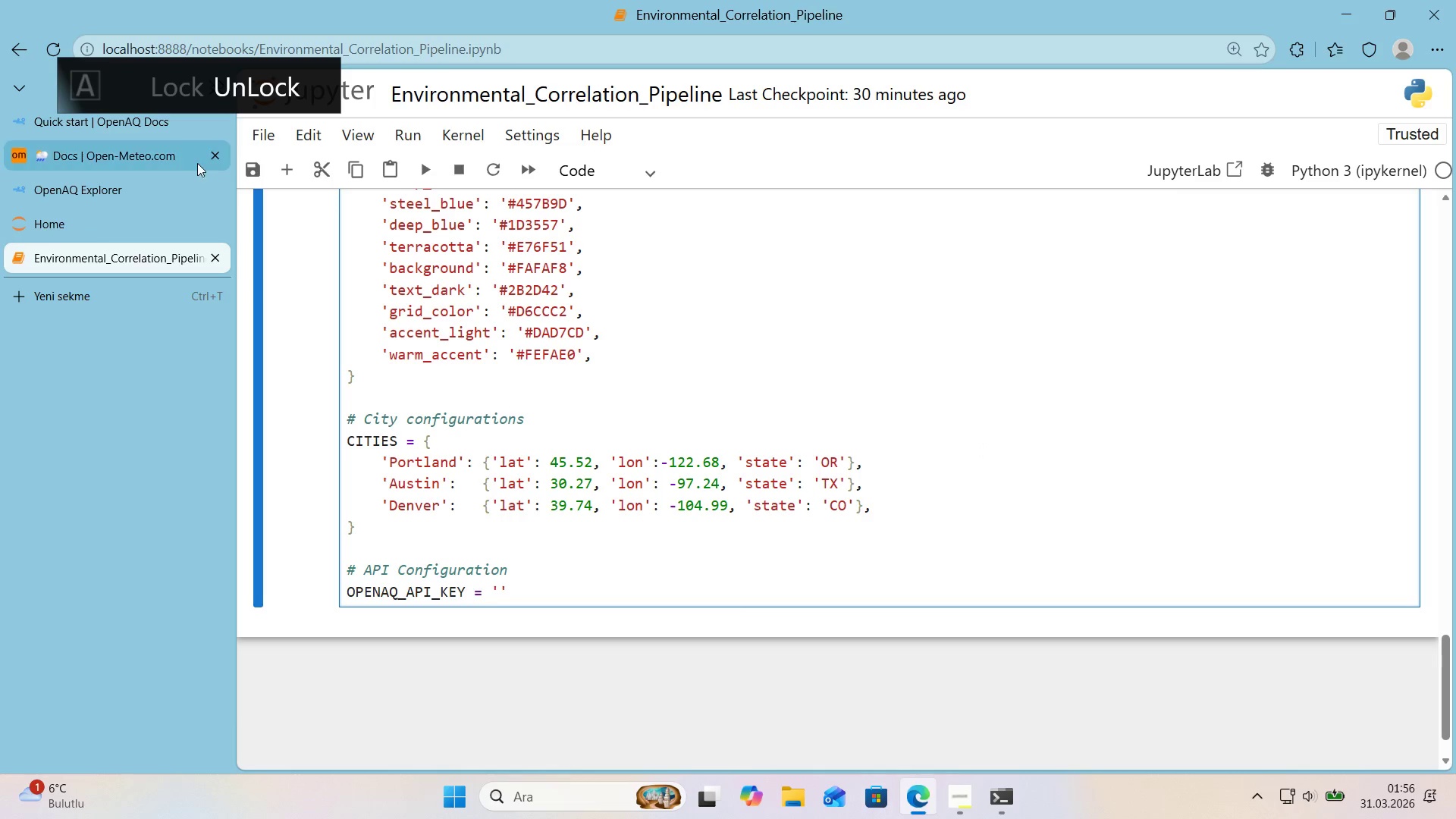 
left_click([155, 155])
 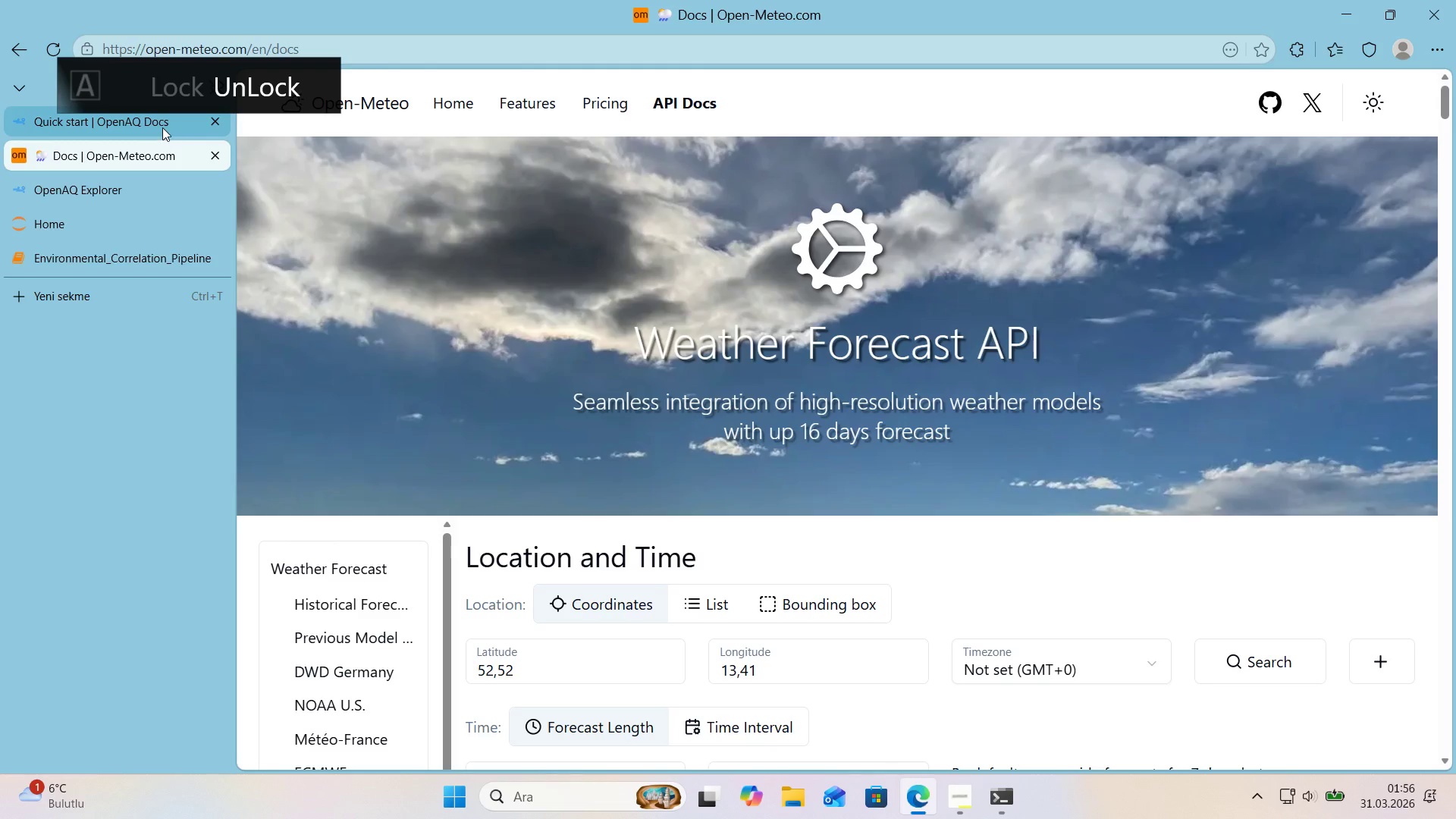 
left_click([162, 127])
 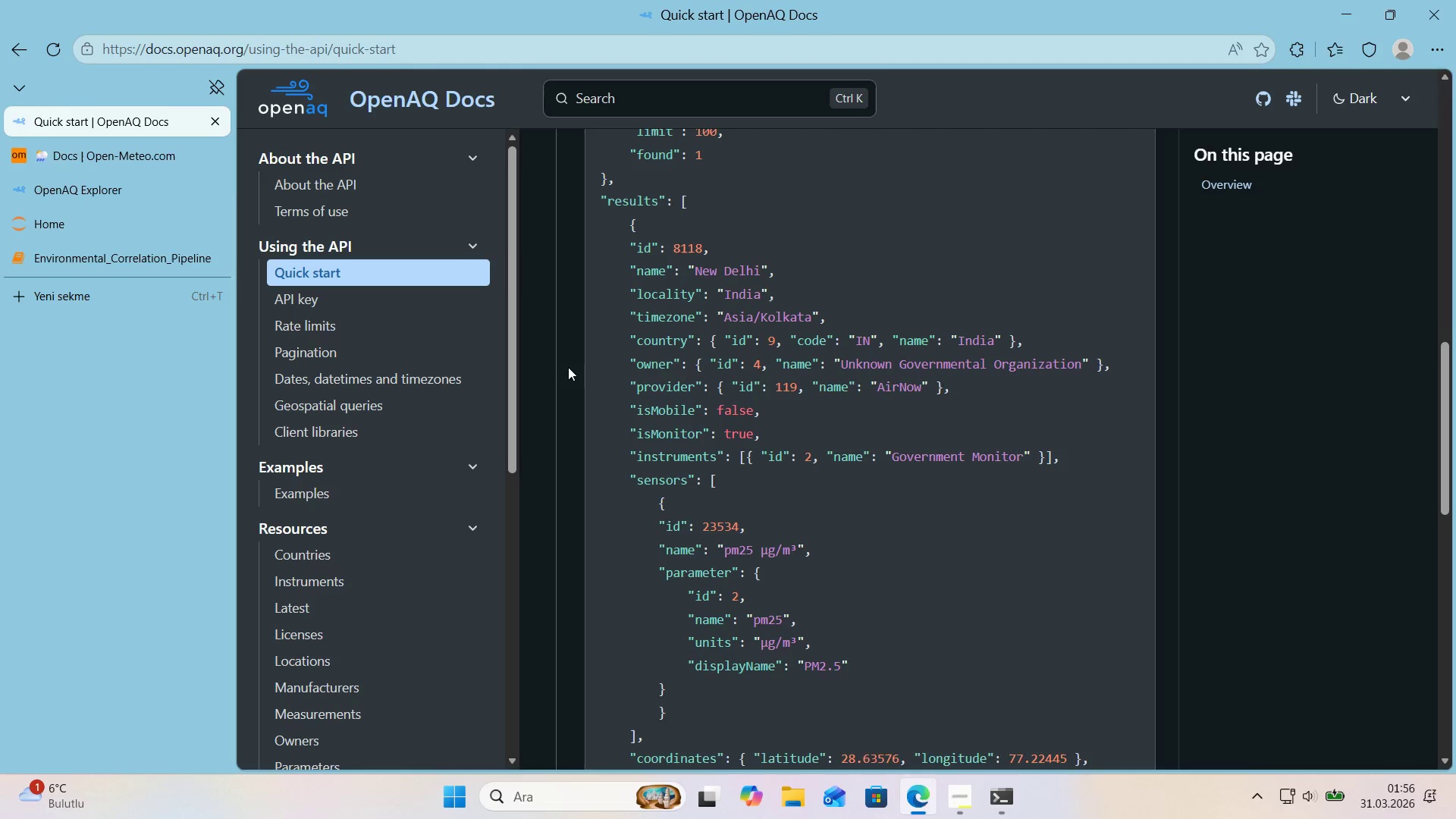 
scroll: coordinate [568, 367], scroll_direction: up, amount: 5.0
 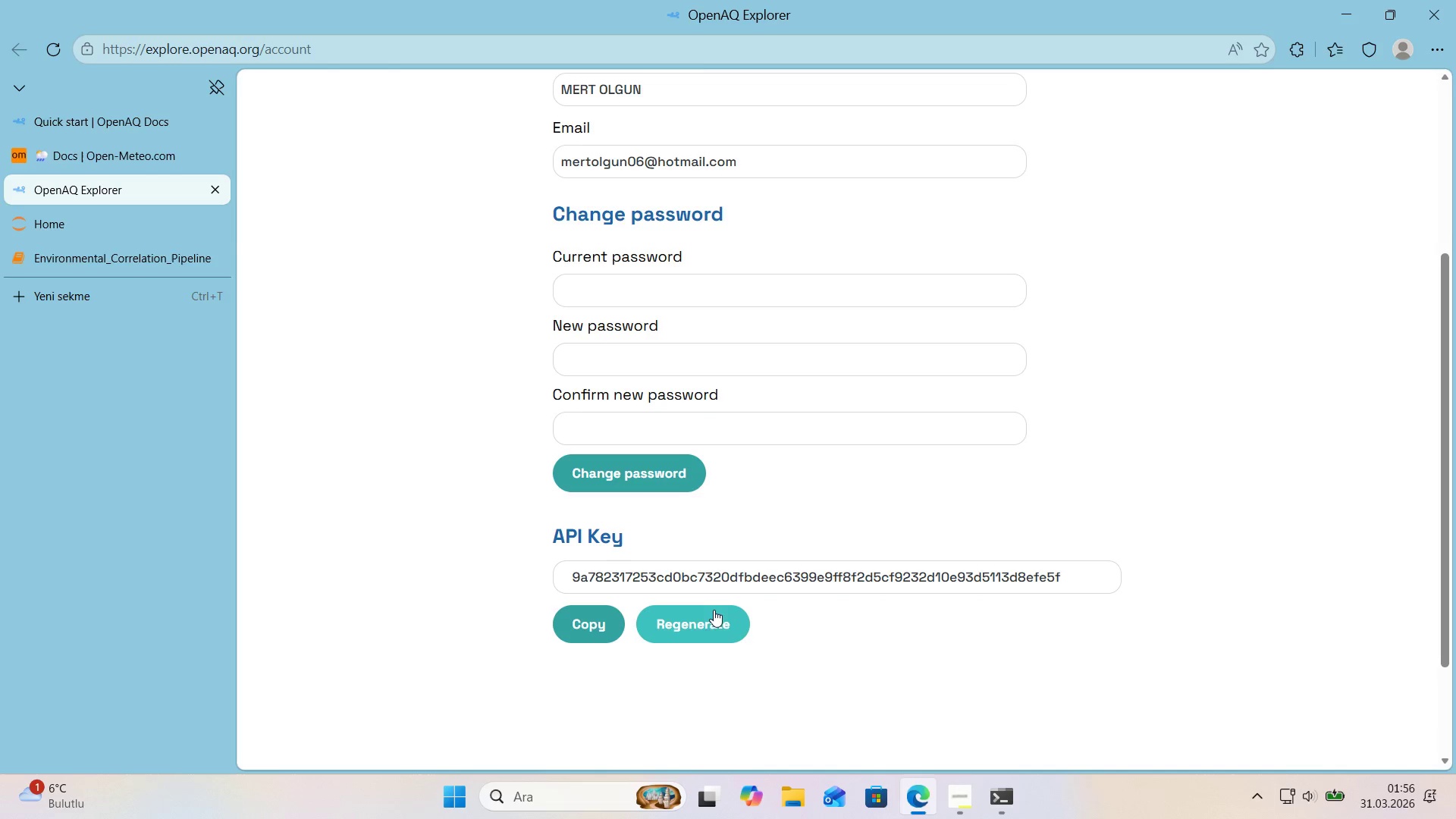 
left_click([603, 615])
 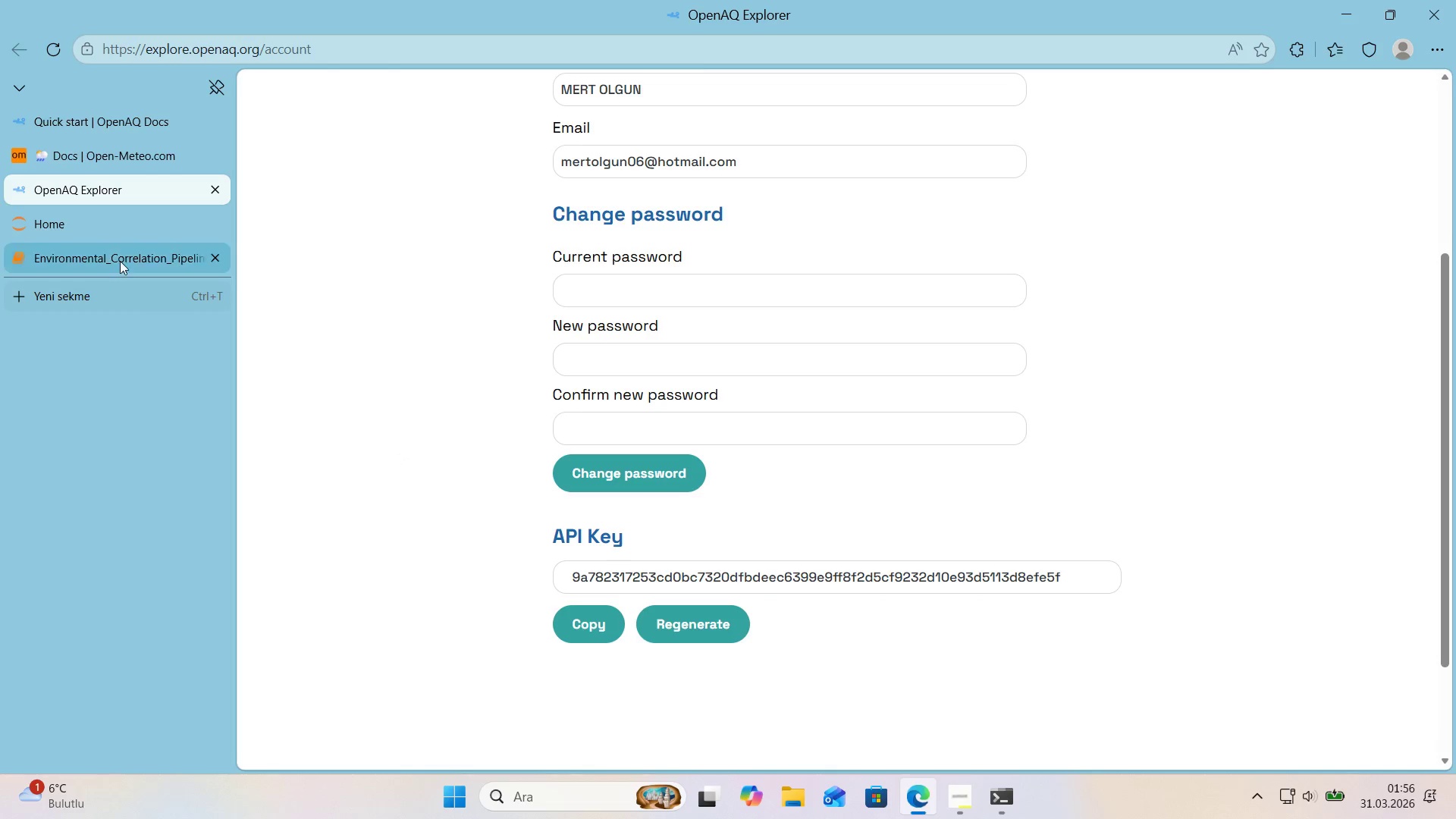 
left_click([119, 260])
 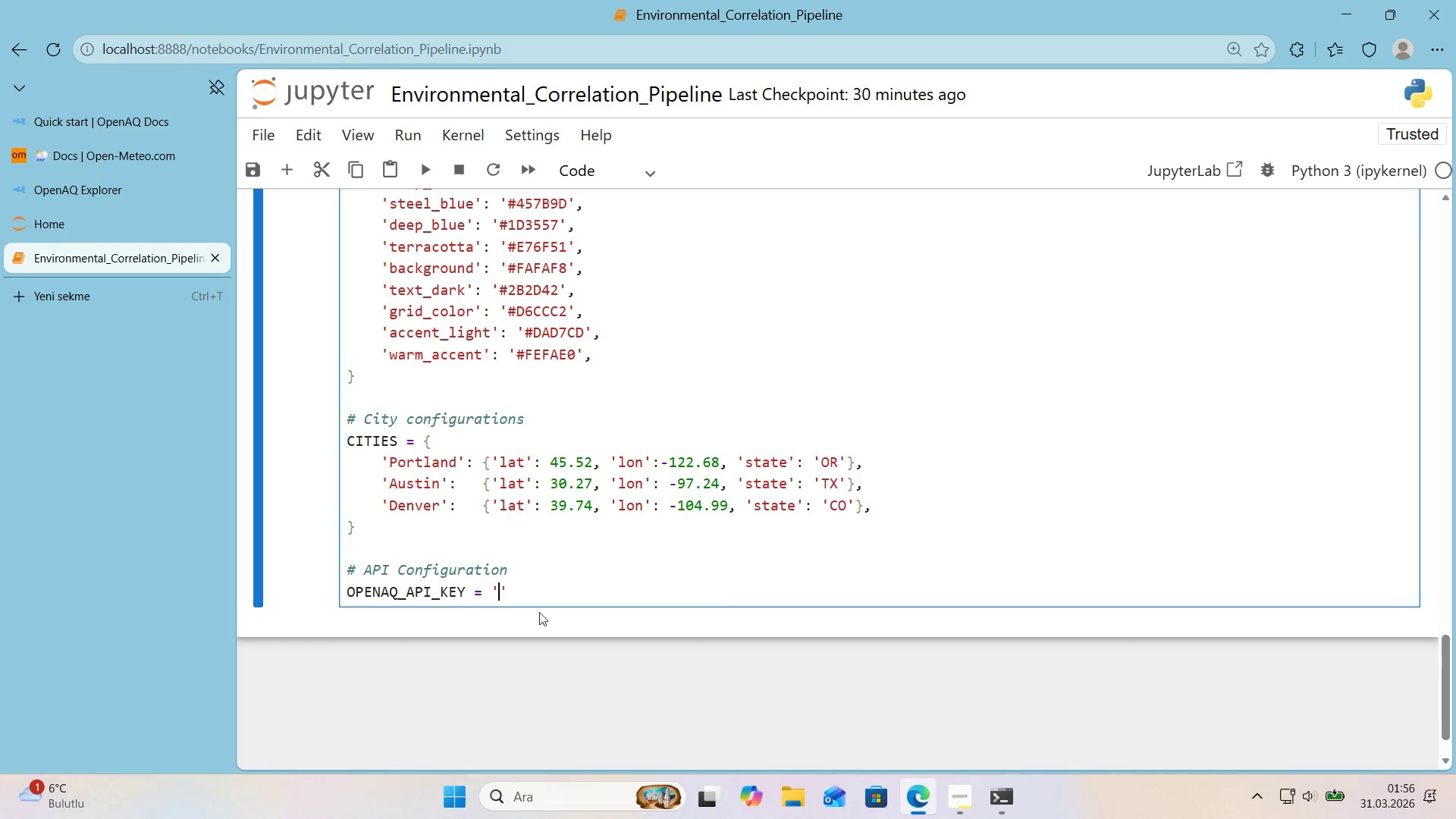 
key(Control+V)
 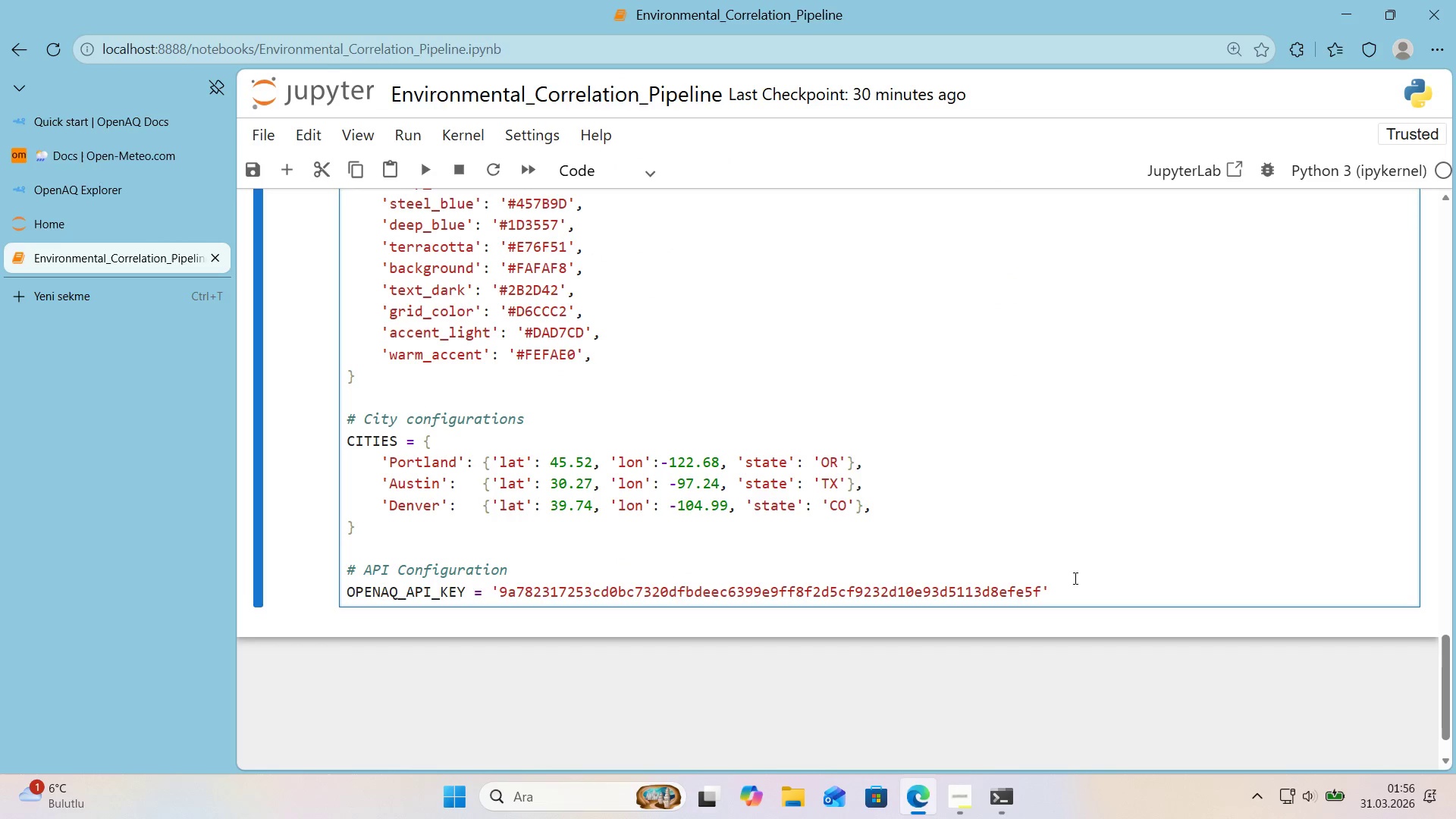 
left_click([1069, 588])
 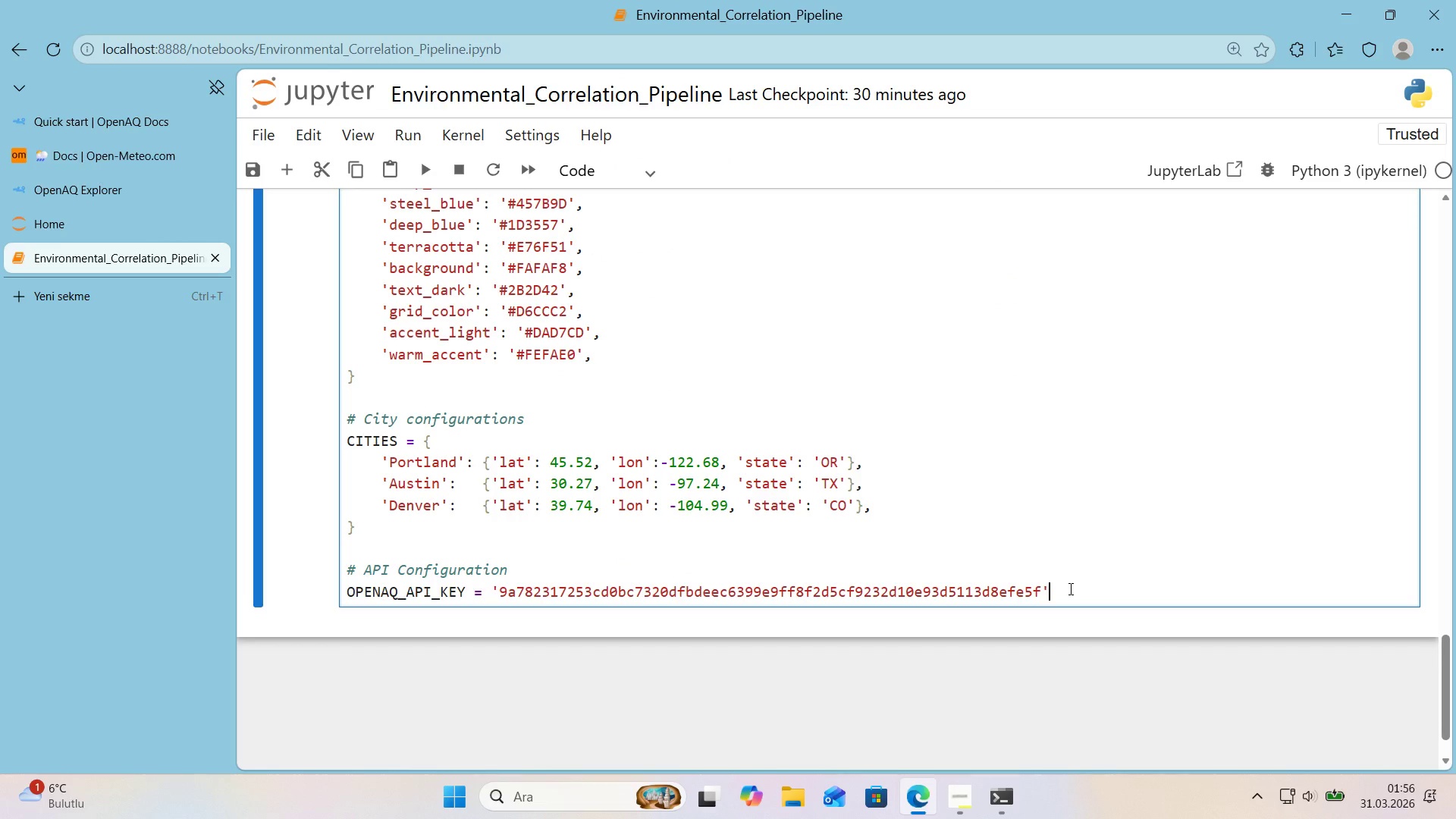 
key(Enter)
 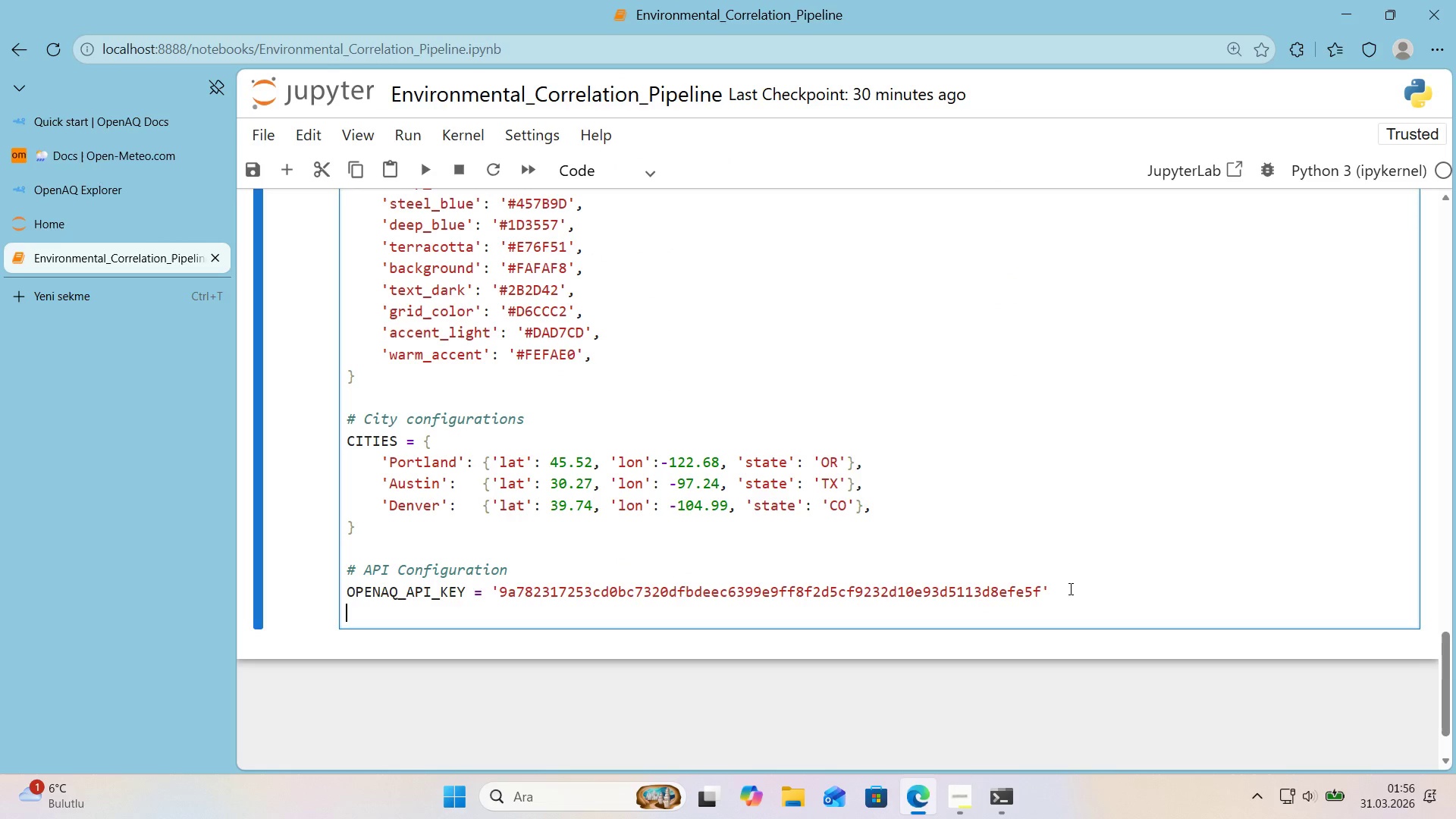 
type(CACHE_DIR ) @@)
 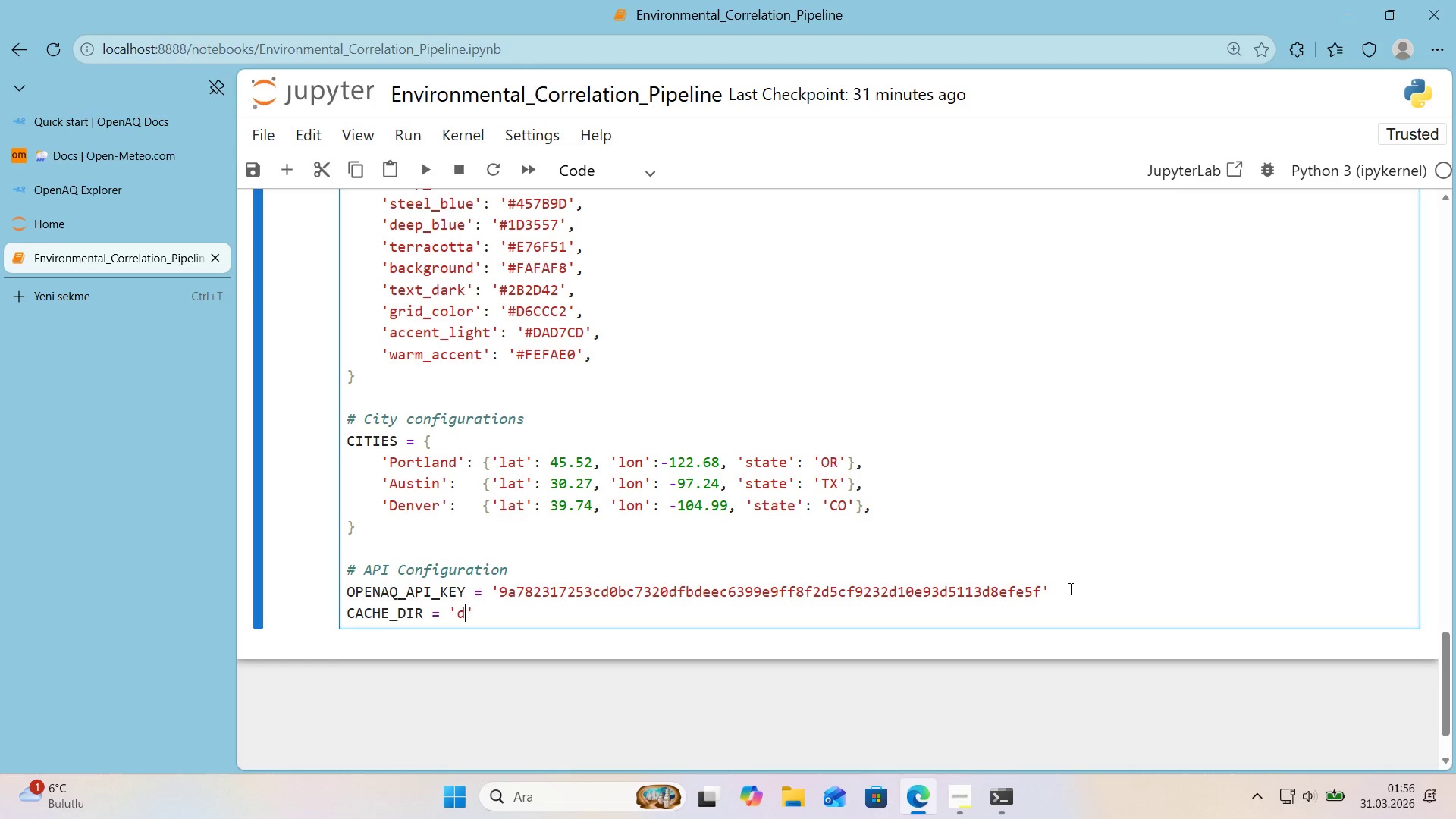 
 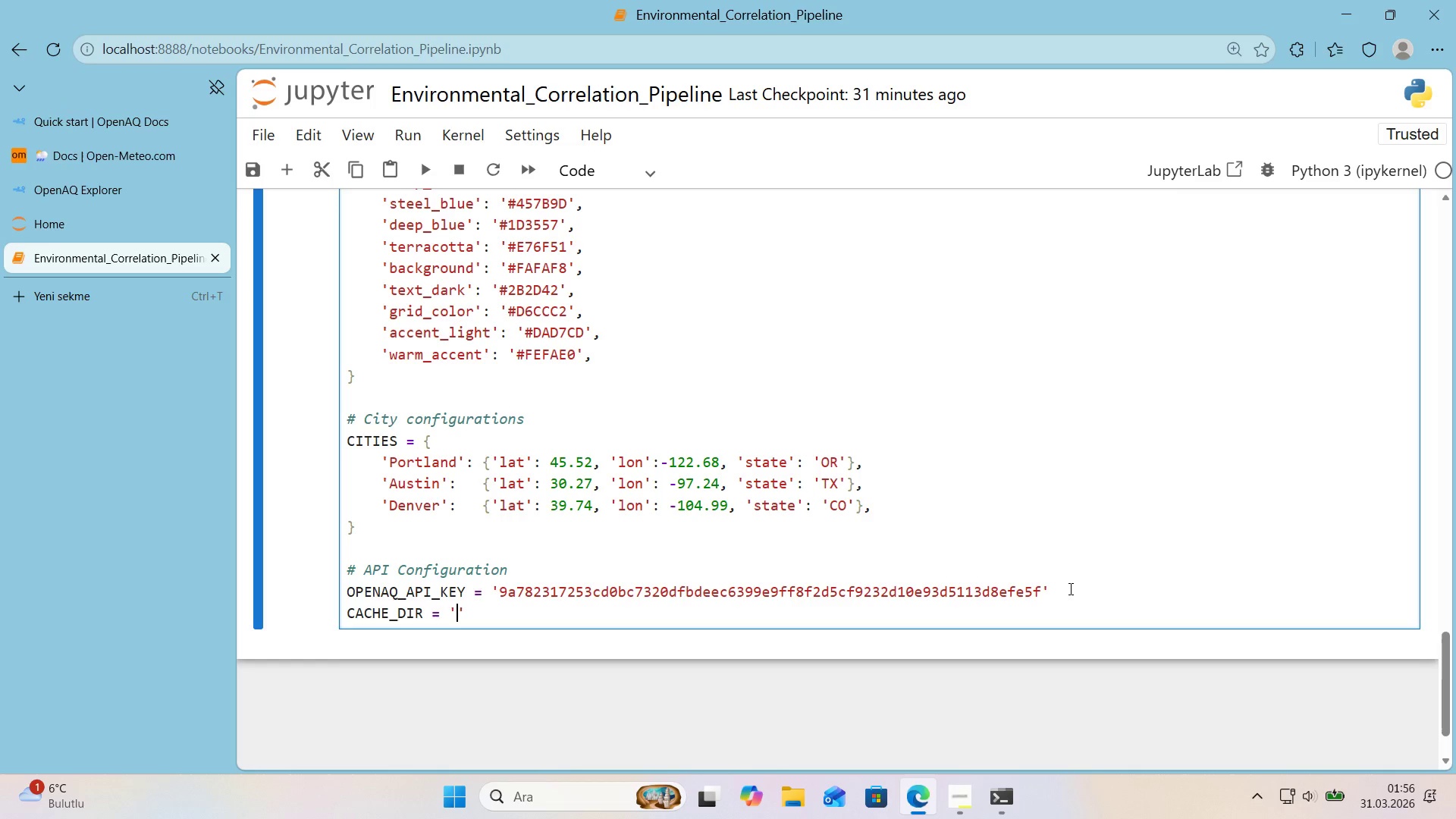 
key(ArrowLeft)
 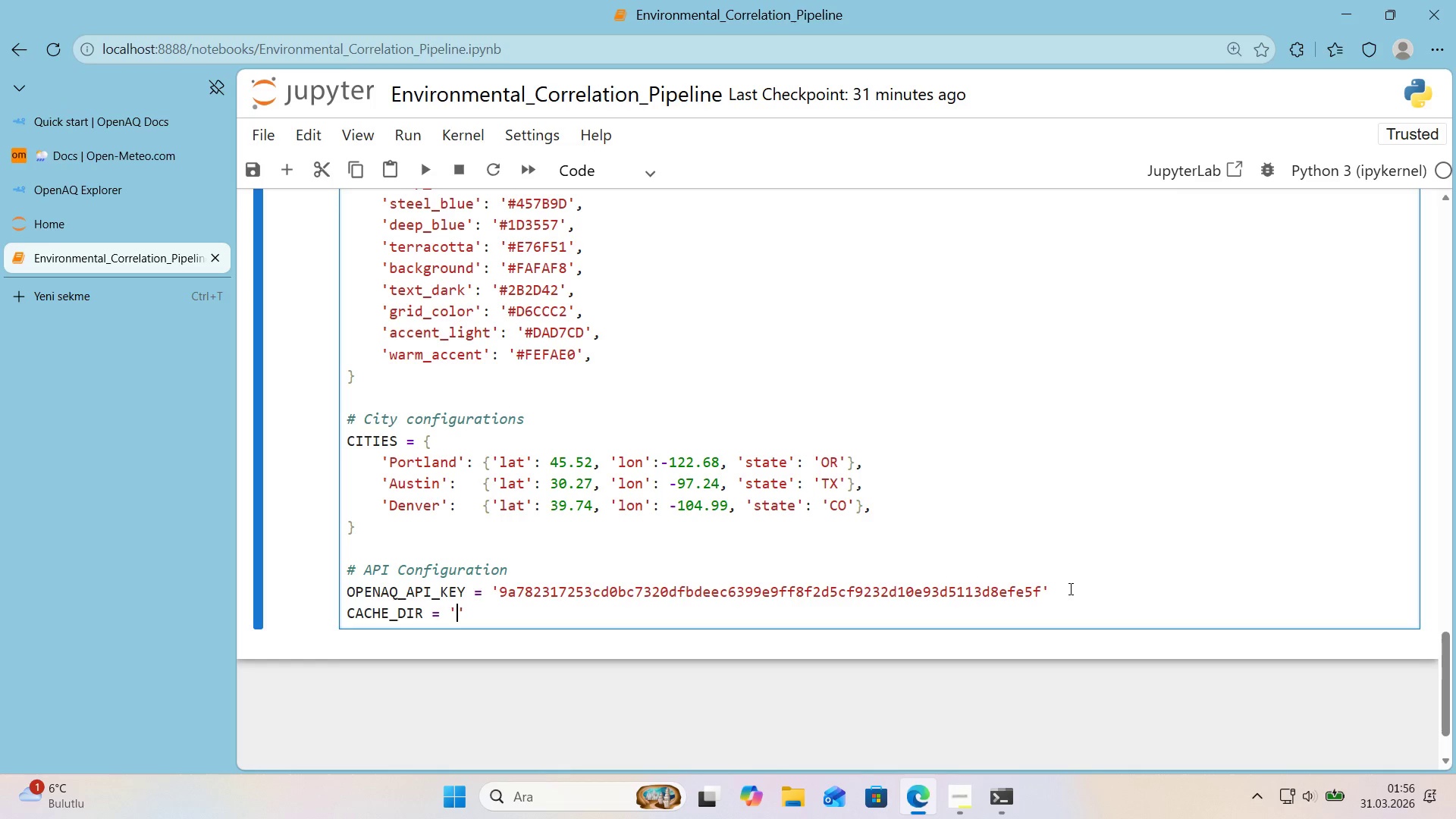 
type(data_cache)
 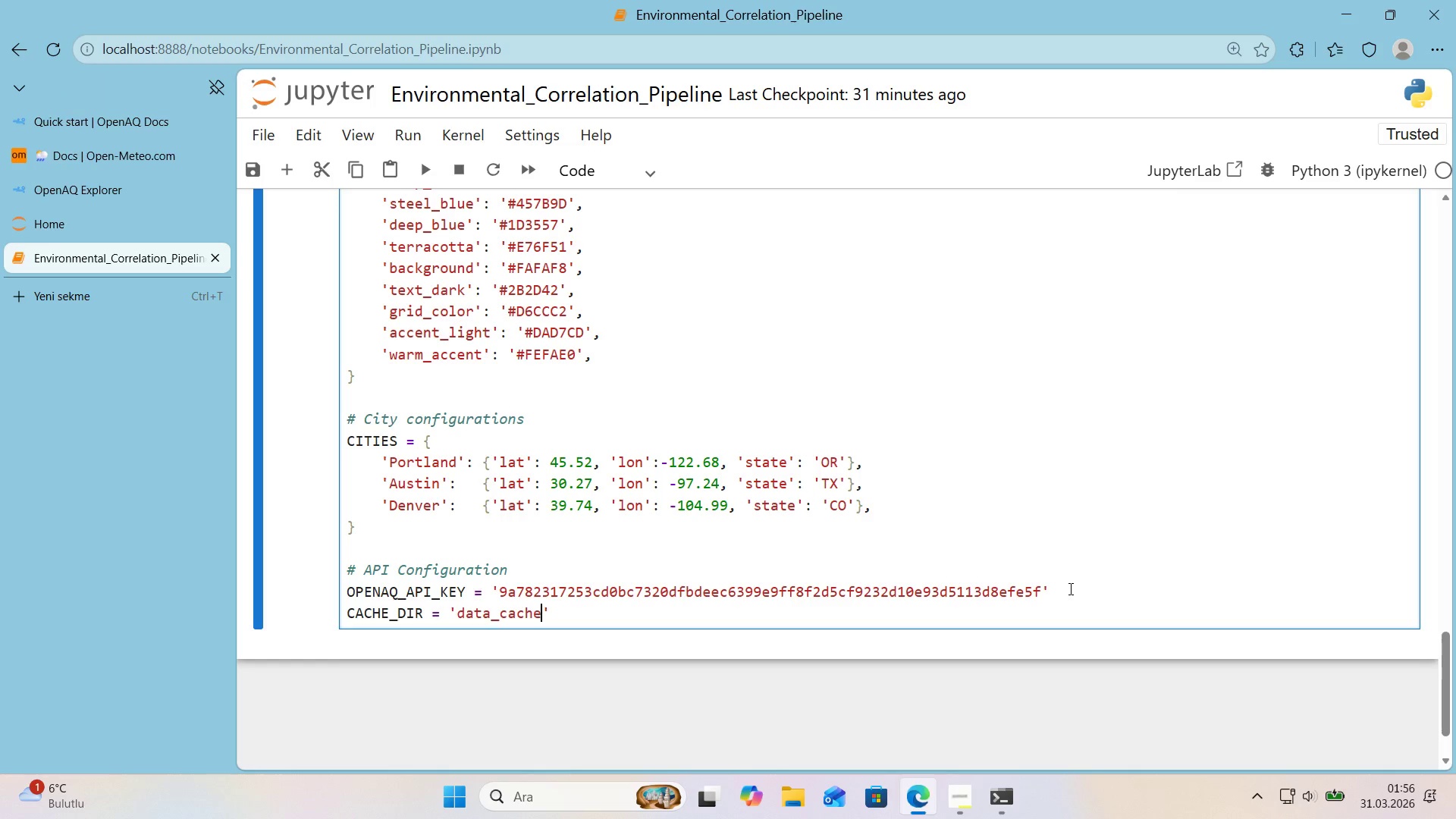 
key(ArrowRight)
 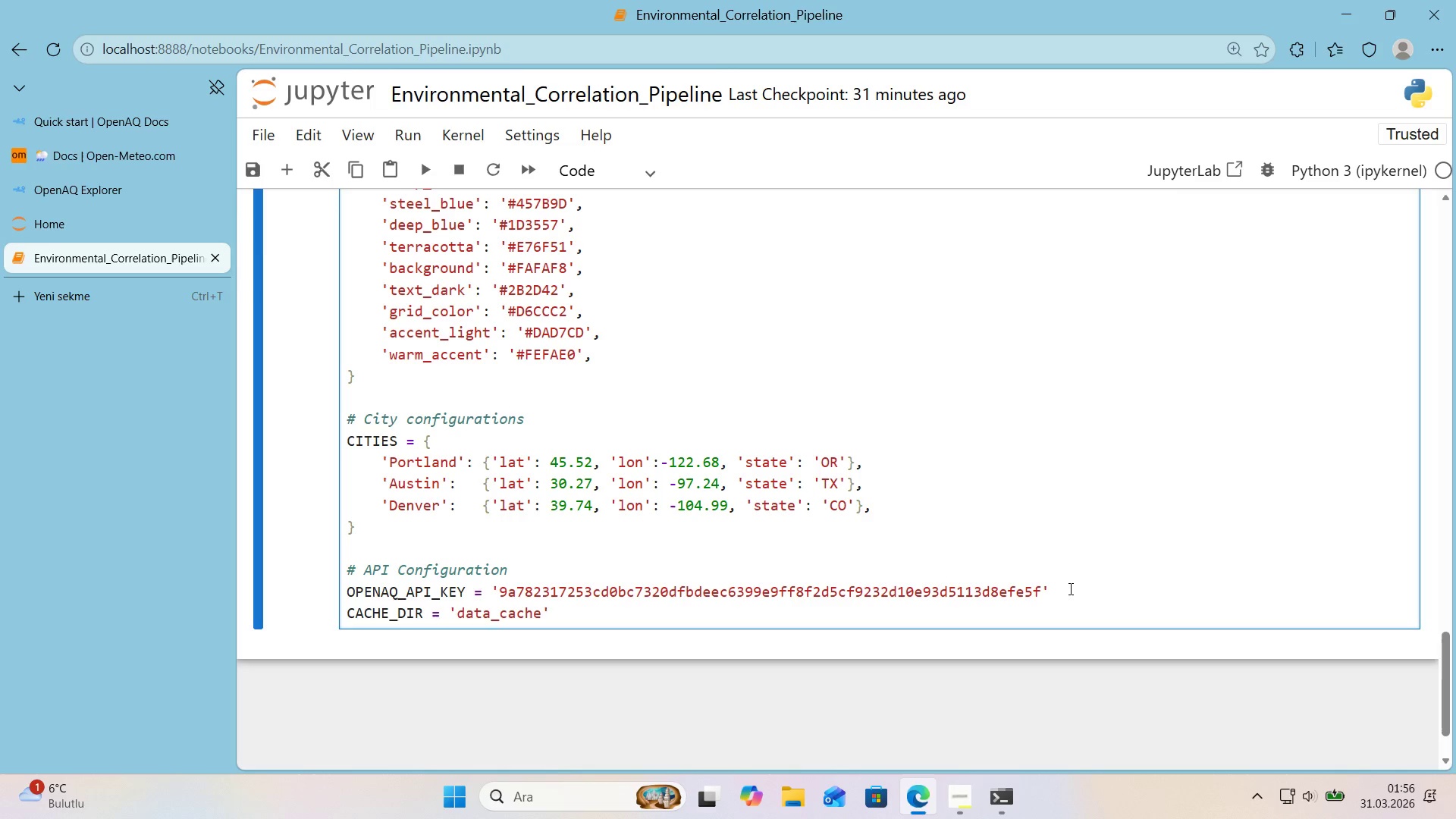 
key(Enter)
 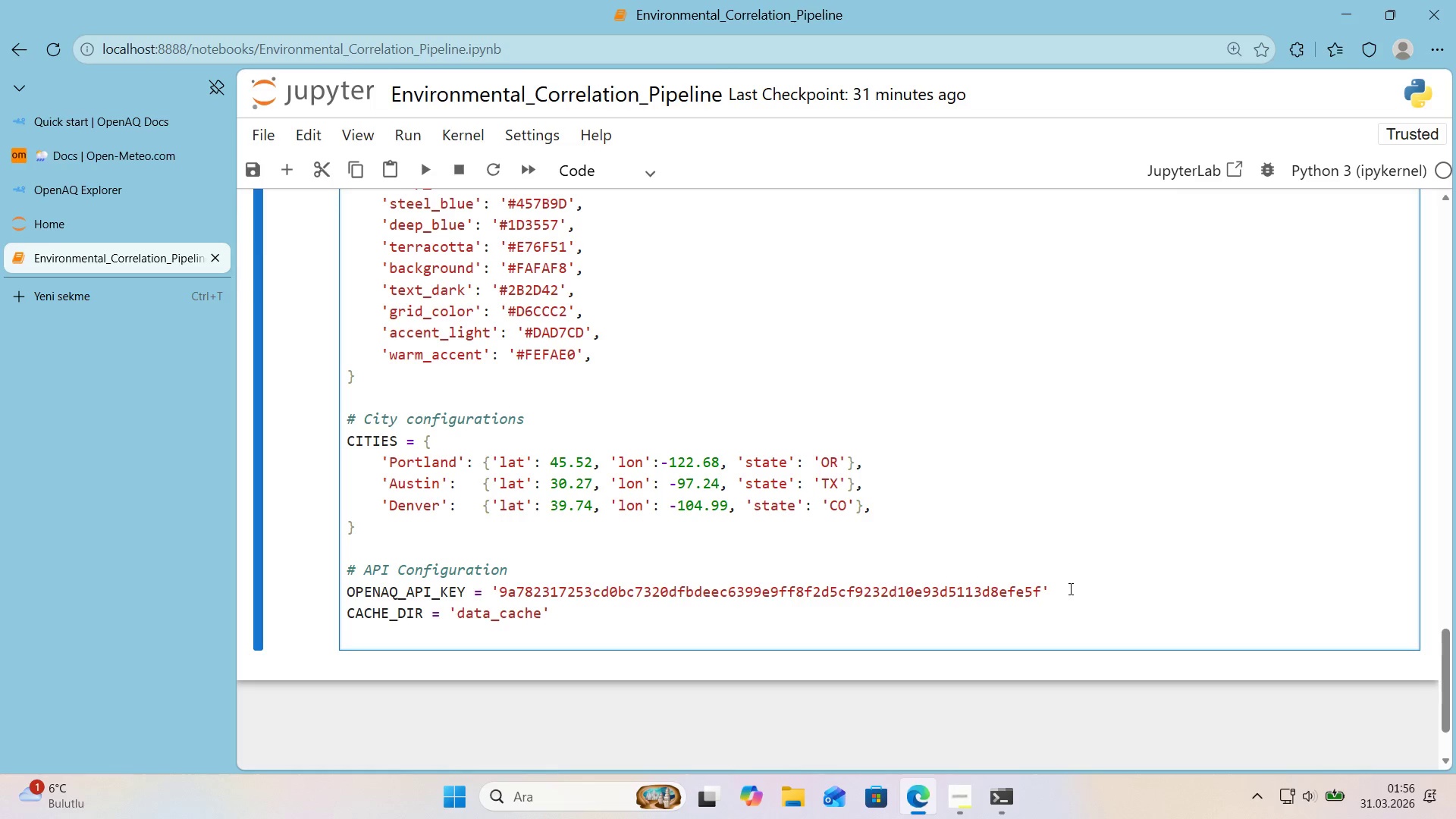 
type(os.maked'rs*()
 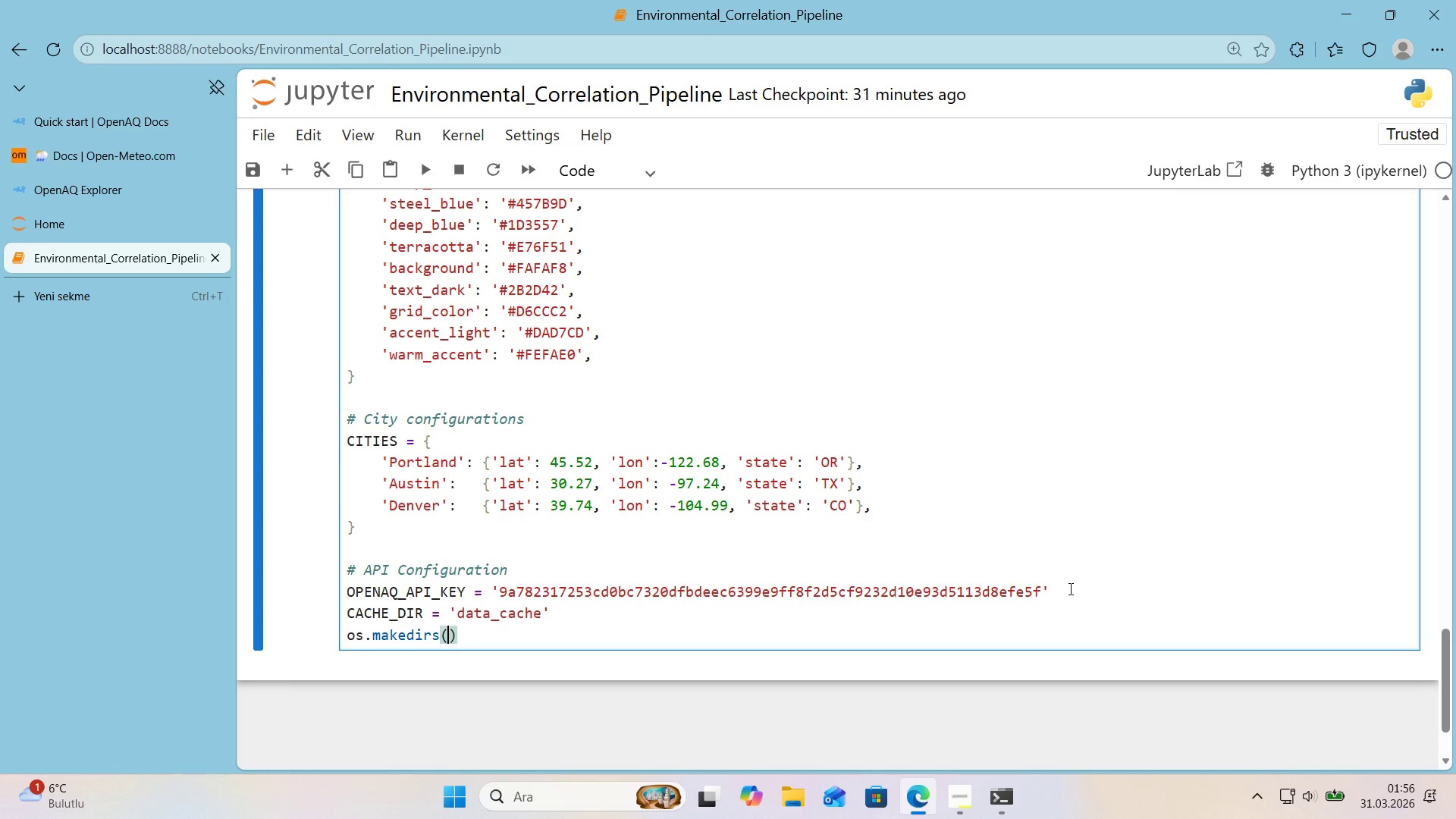 
 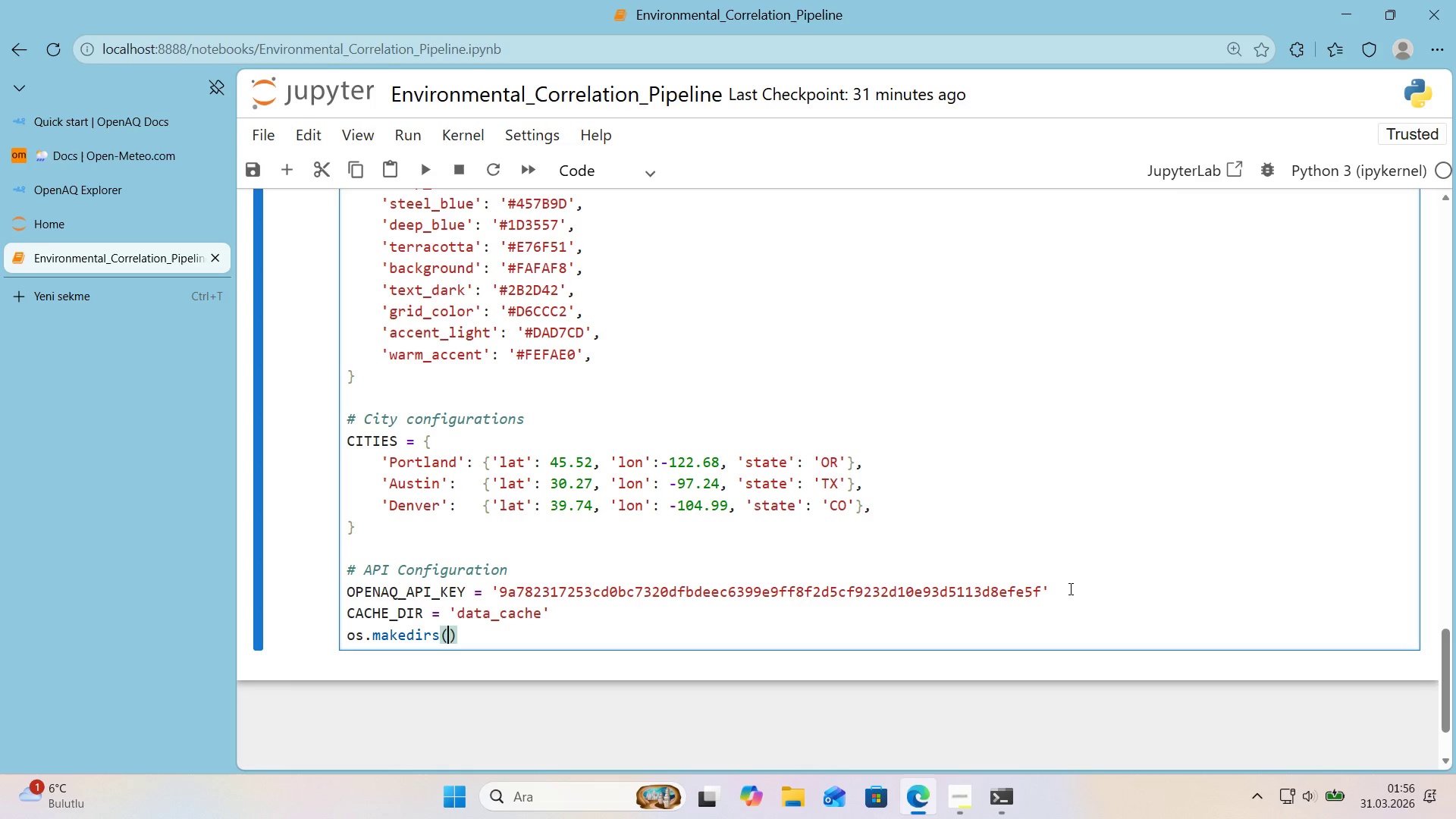 
key(ArrowLeft)
 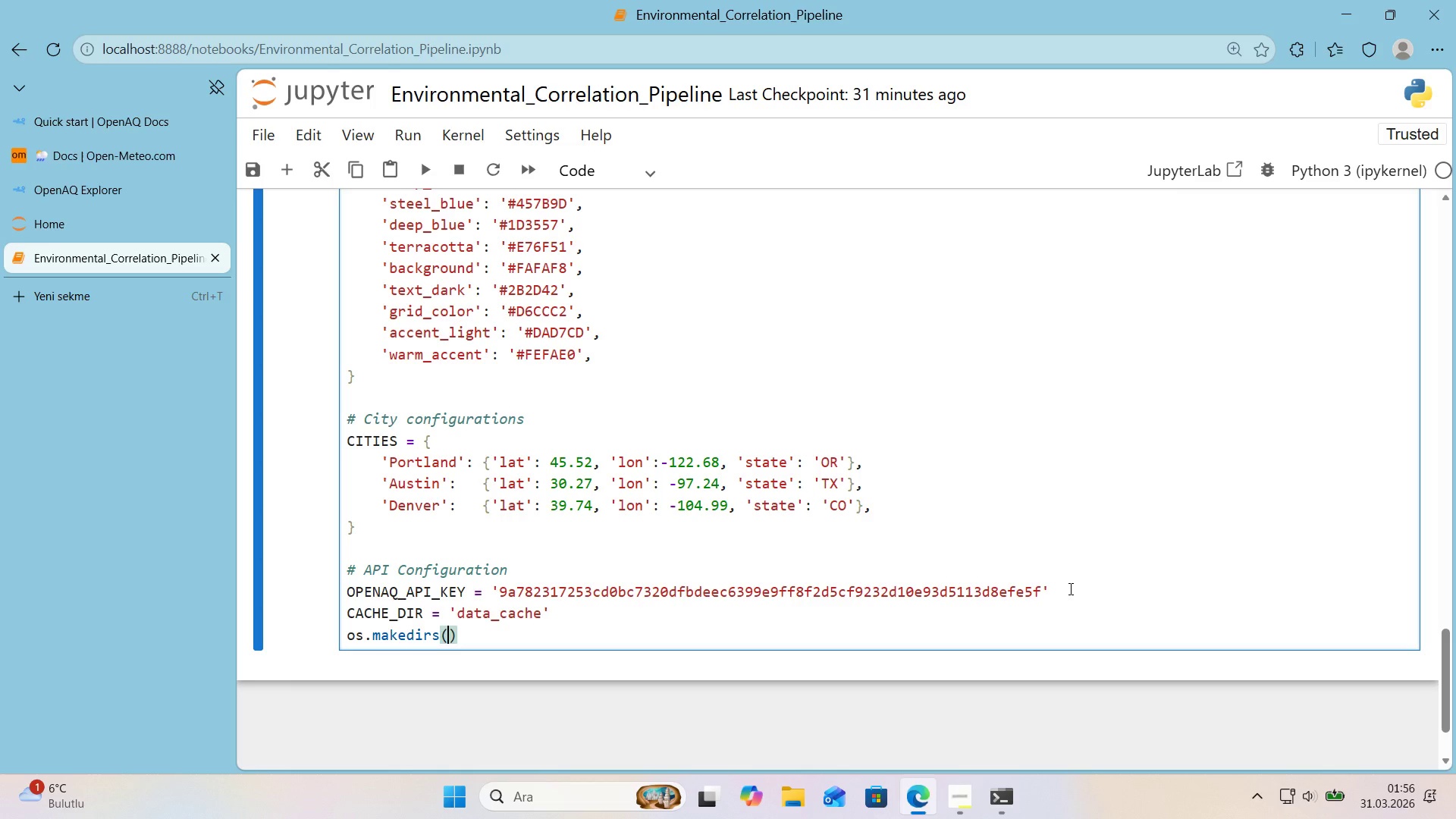 
type(CACHE_DIR, ex'st_ok)True)
 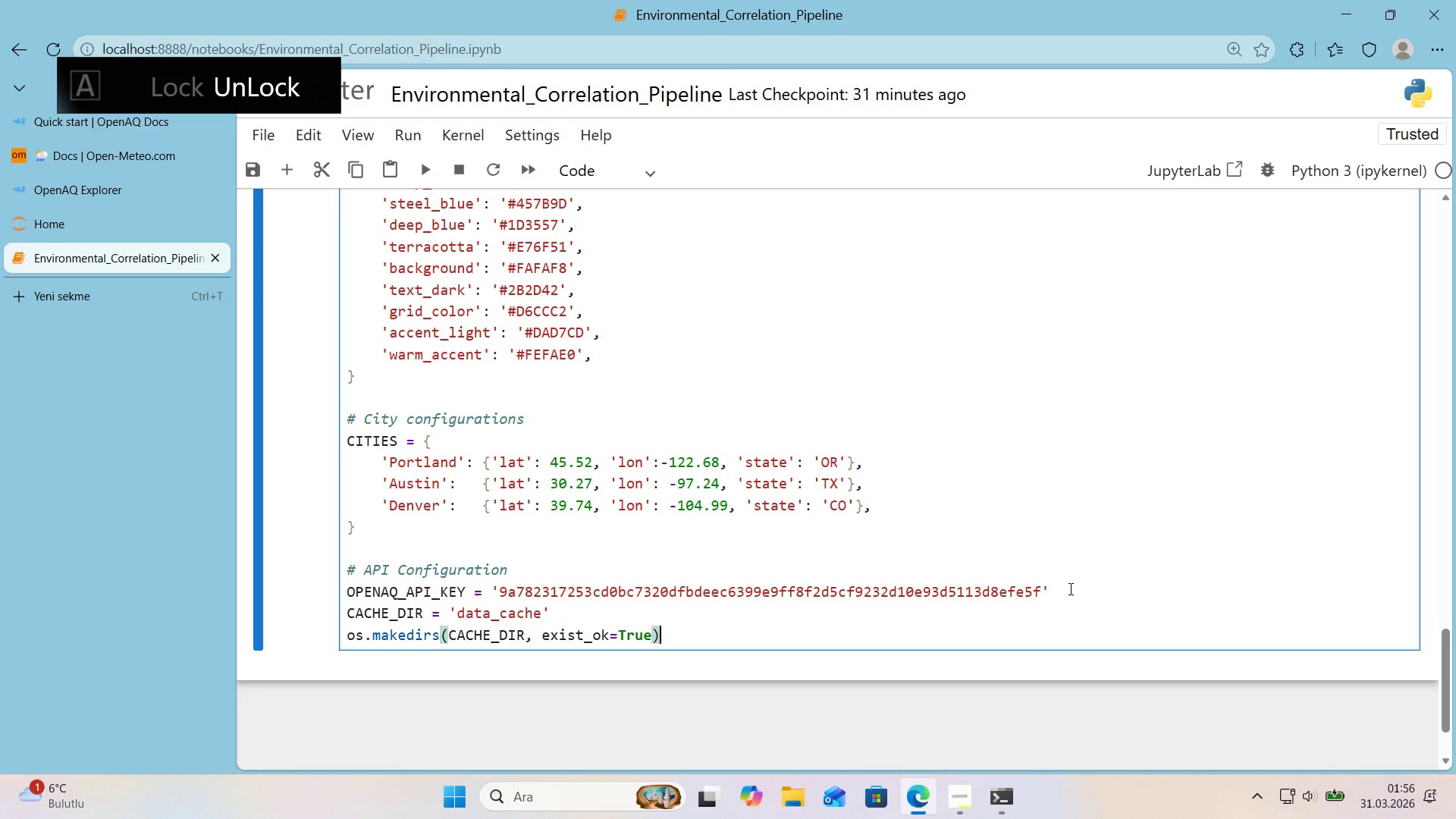 
 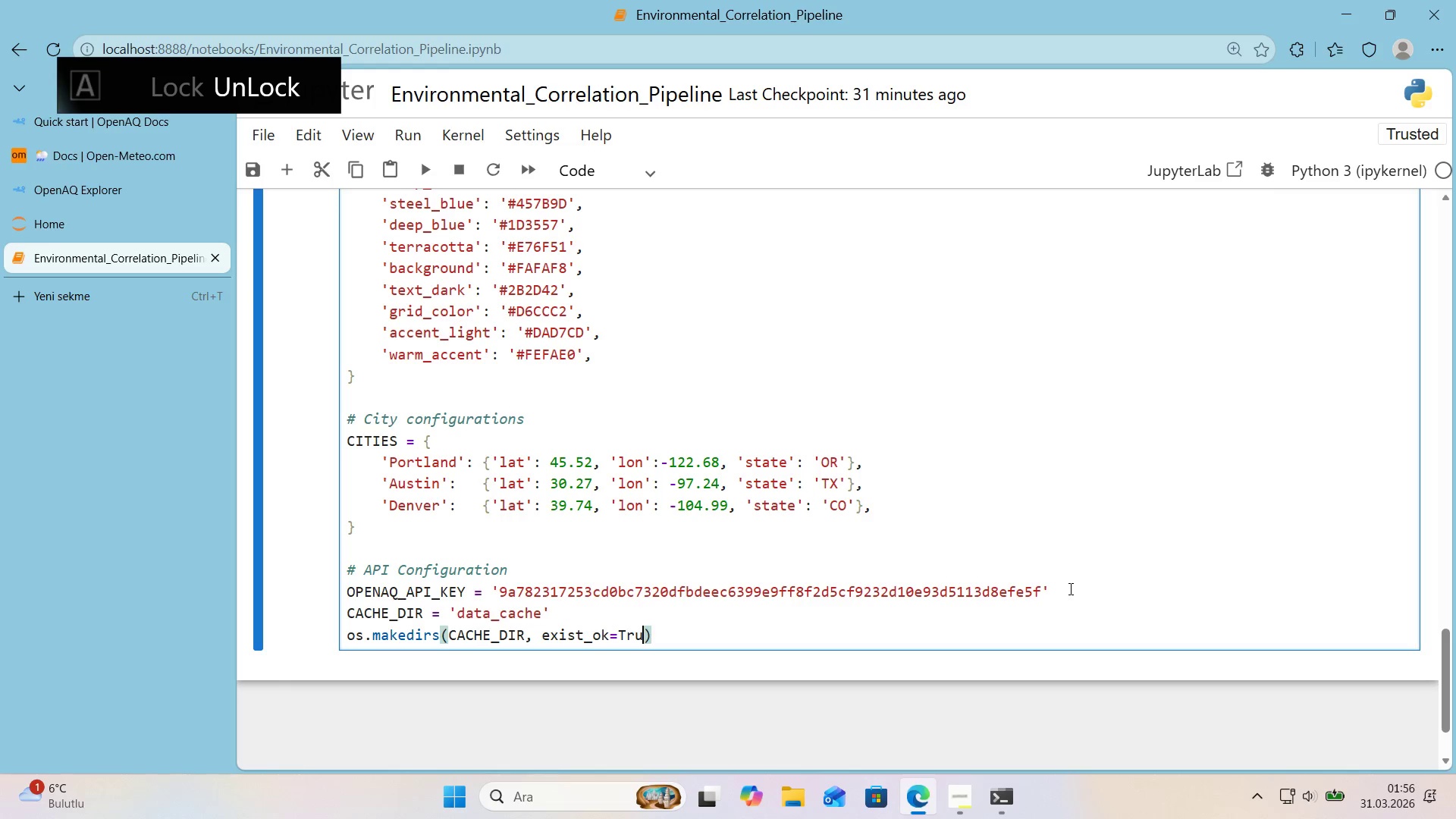 
key(ArrowRight)
 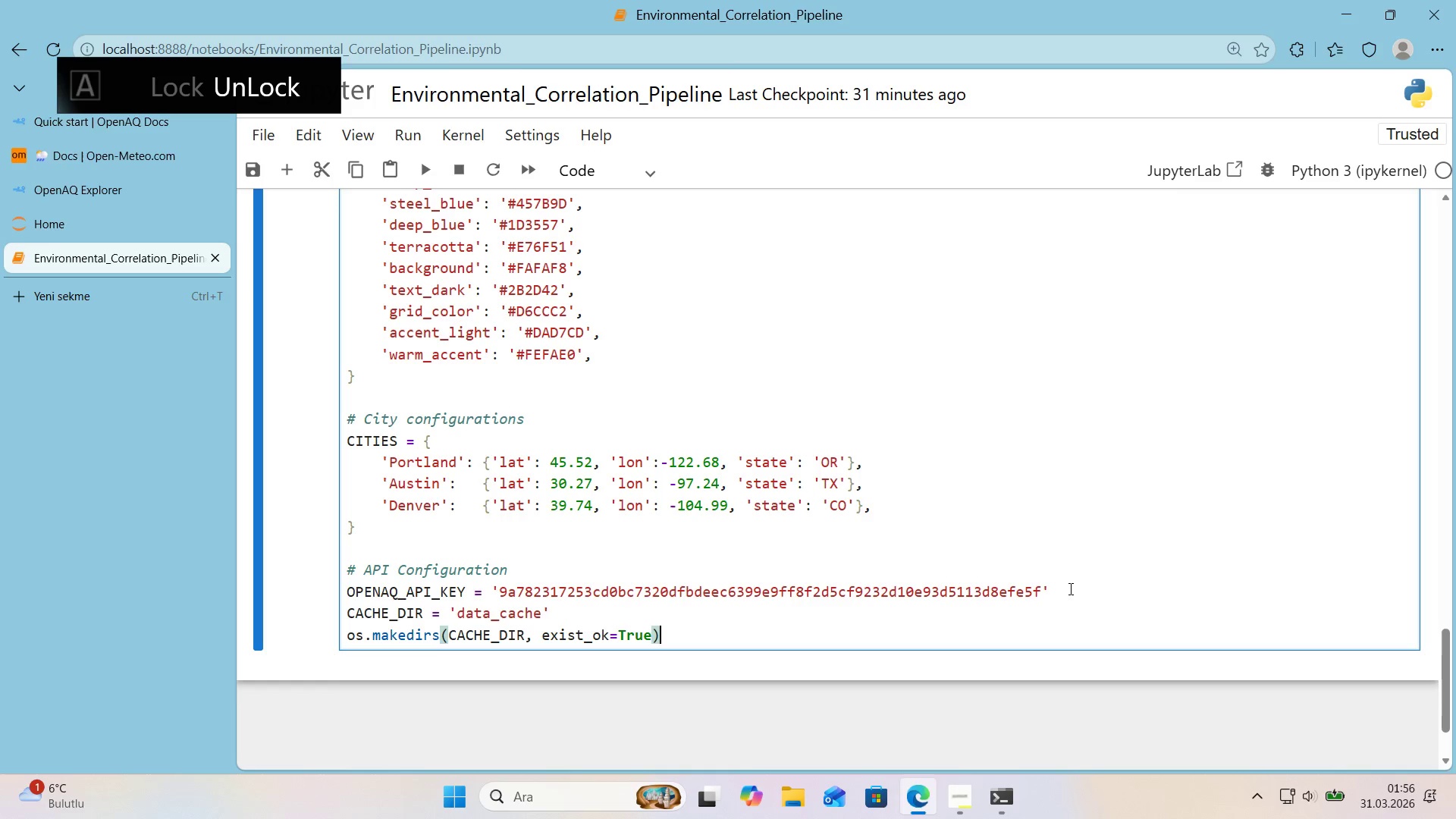 
key(Enter)
 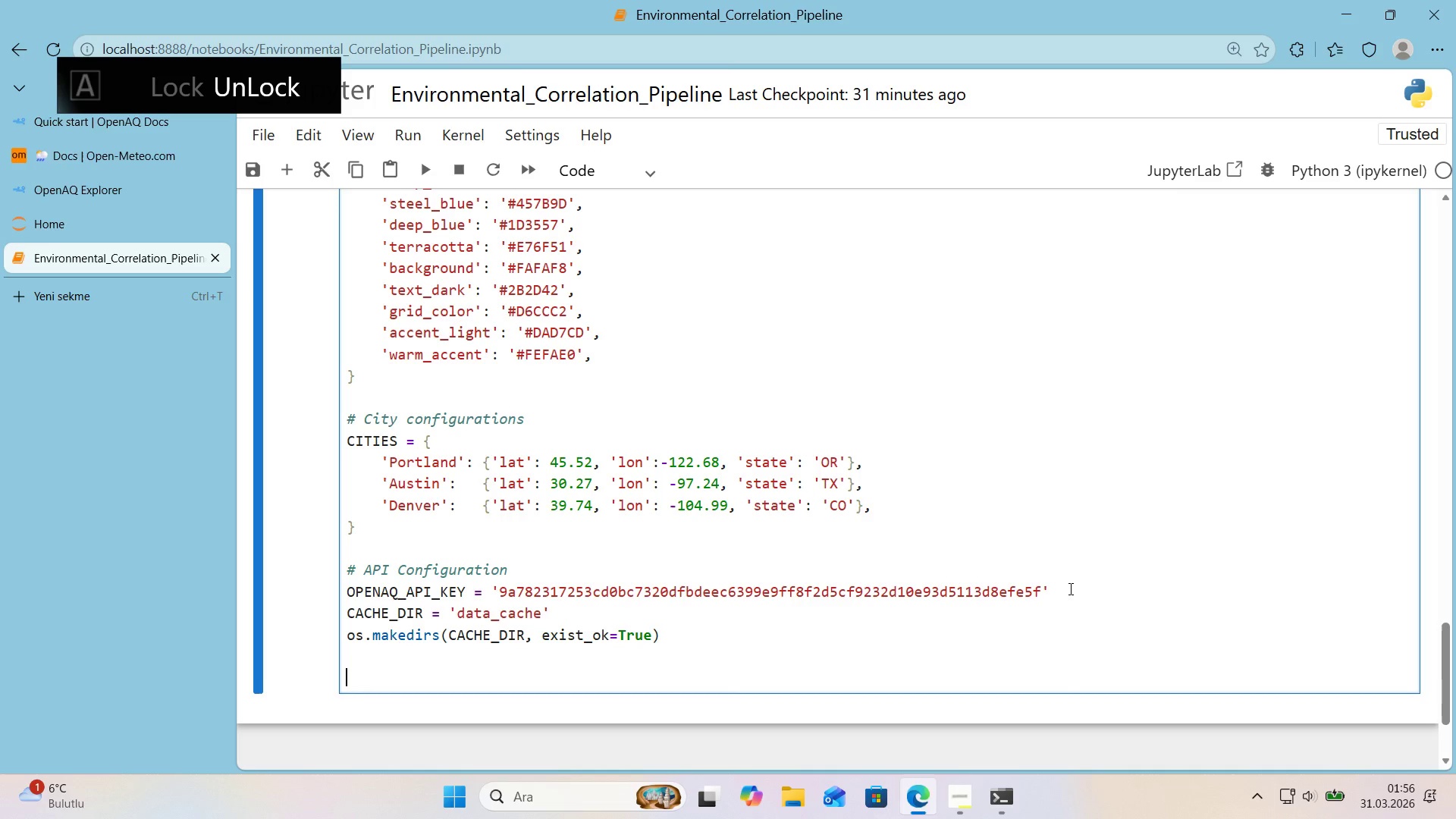 
key(Enter)
 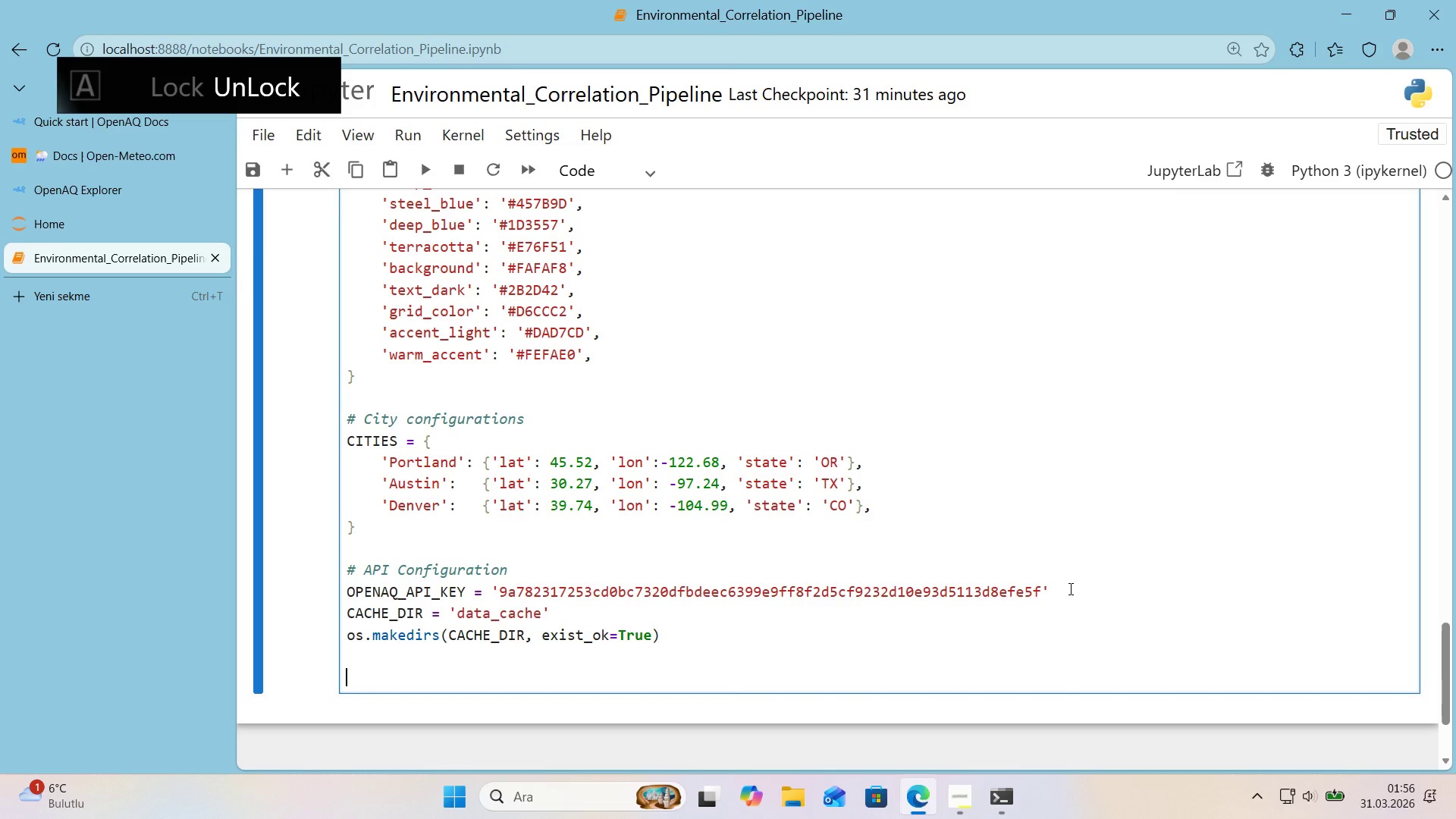 
type(DATA_START ) @@)
 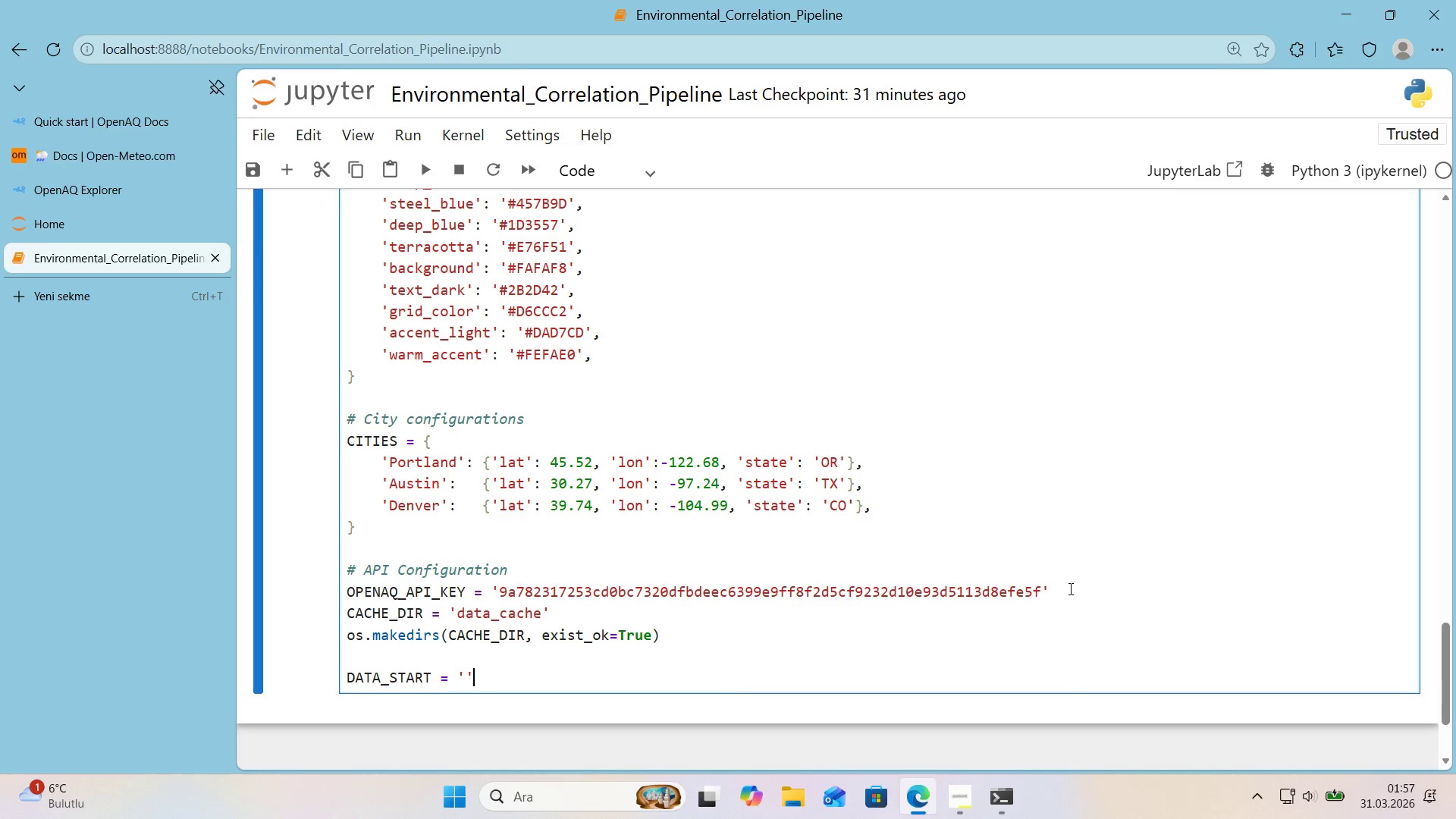 
key(ArrowLeft)
 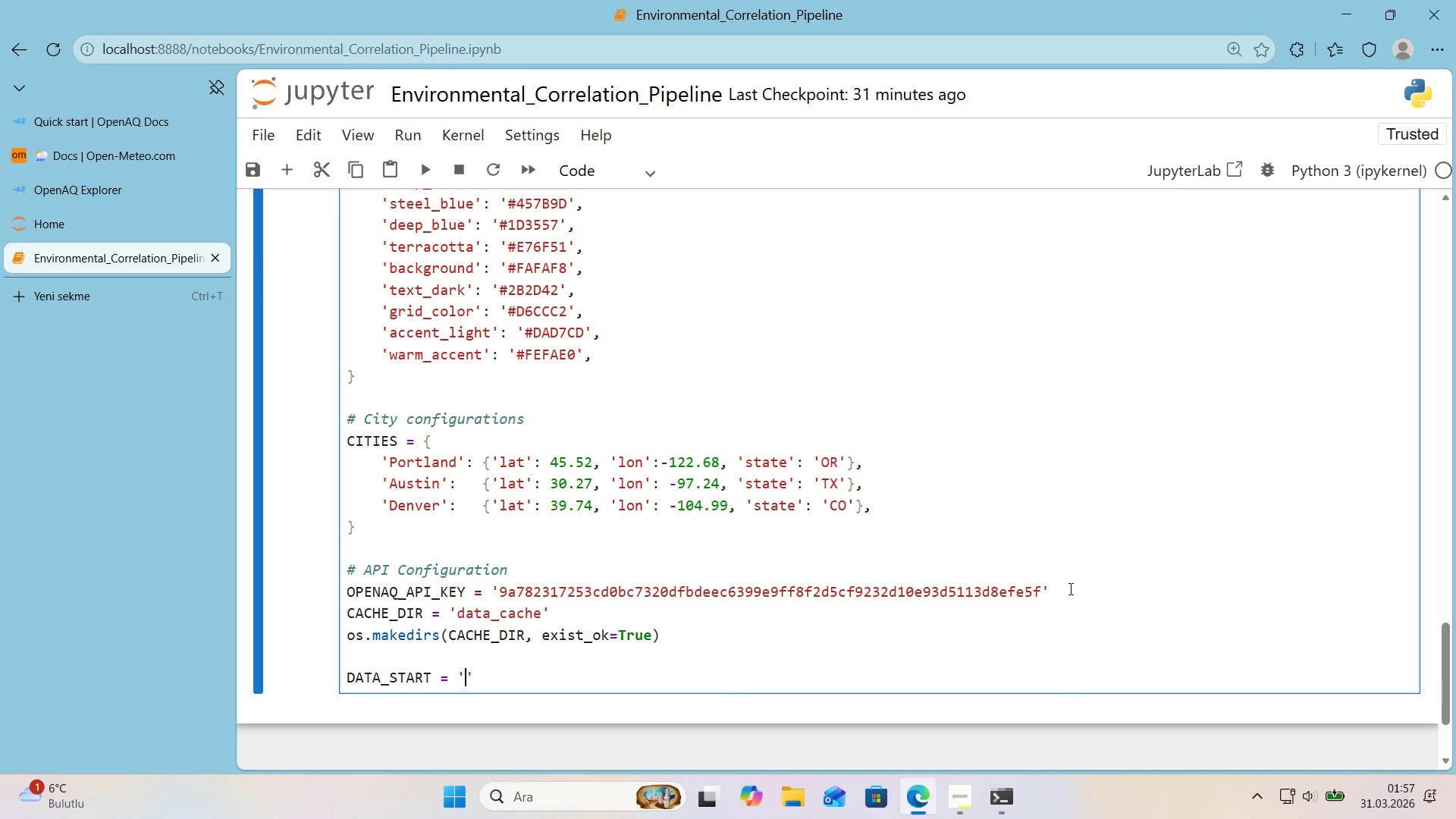 
key(Numpad2)
 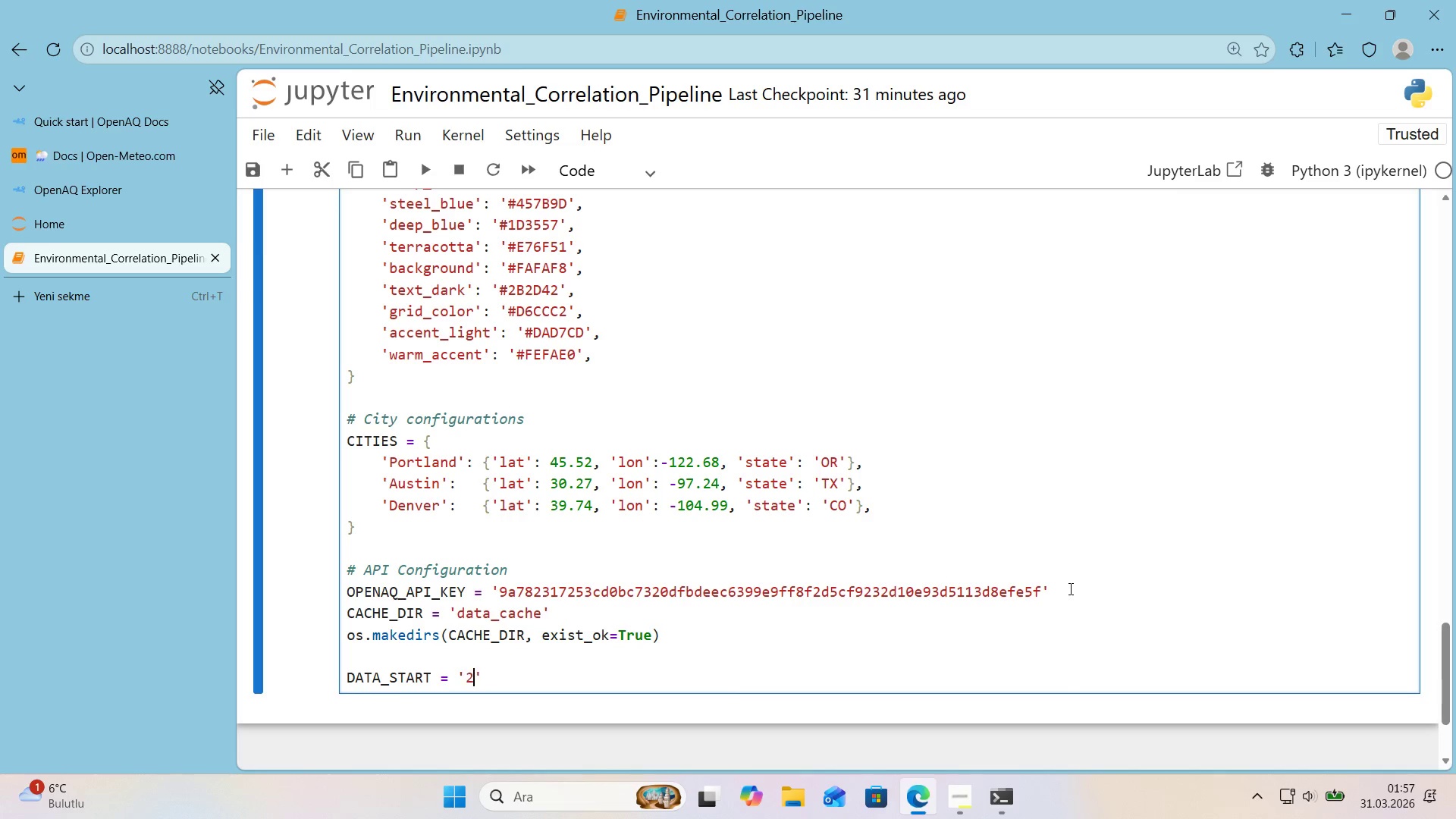 
key(Numpad0)
 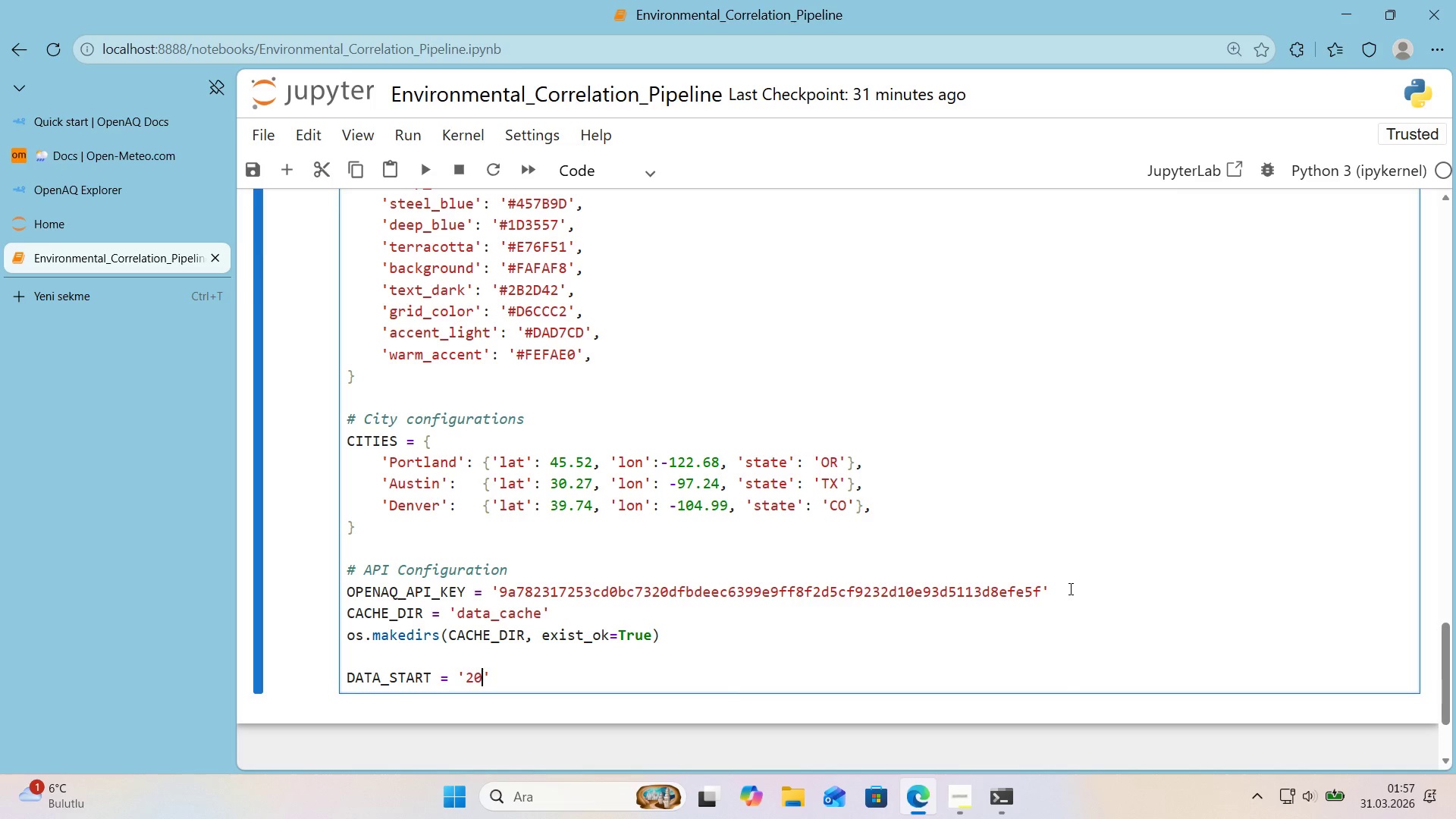 
key(Numpad2)
 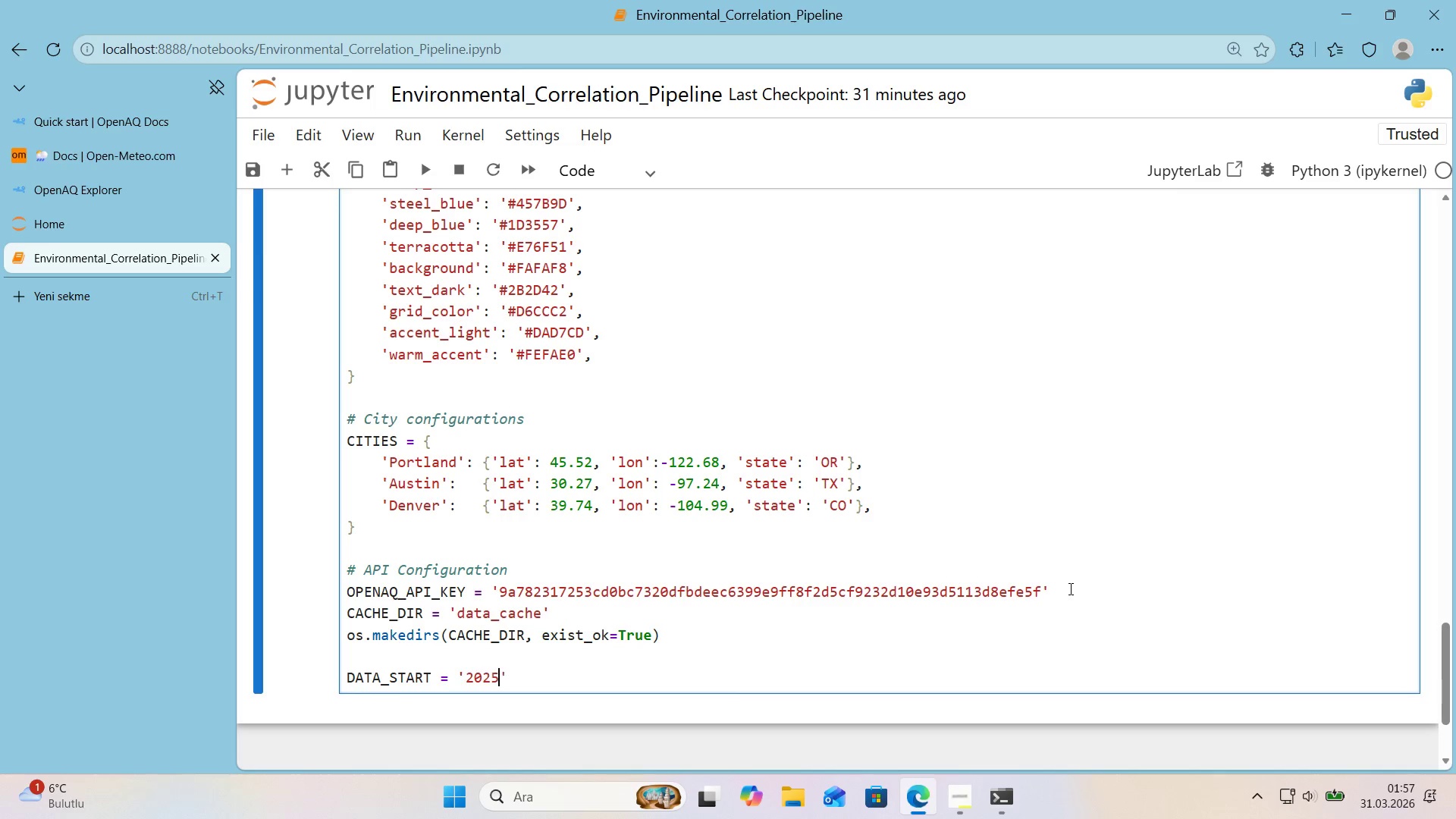 
key(Numpad5)
 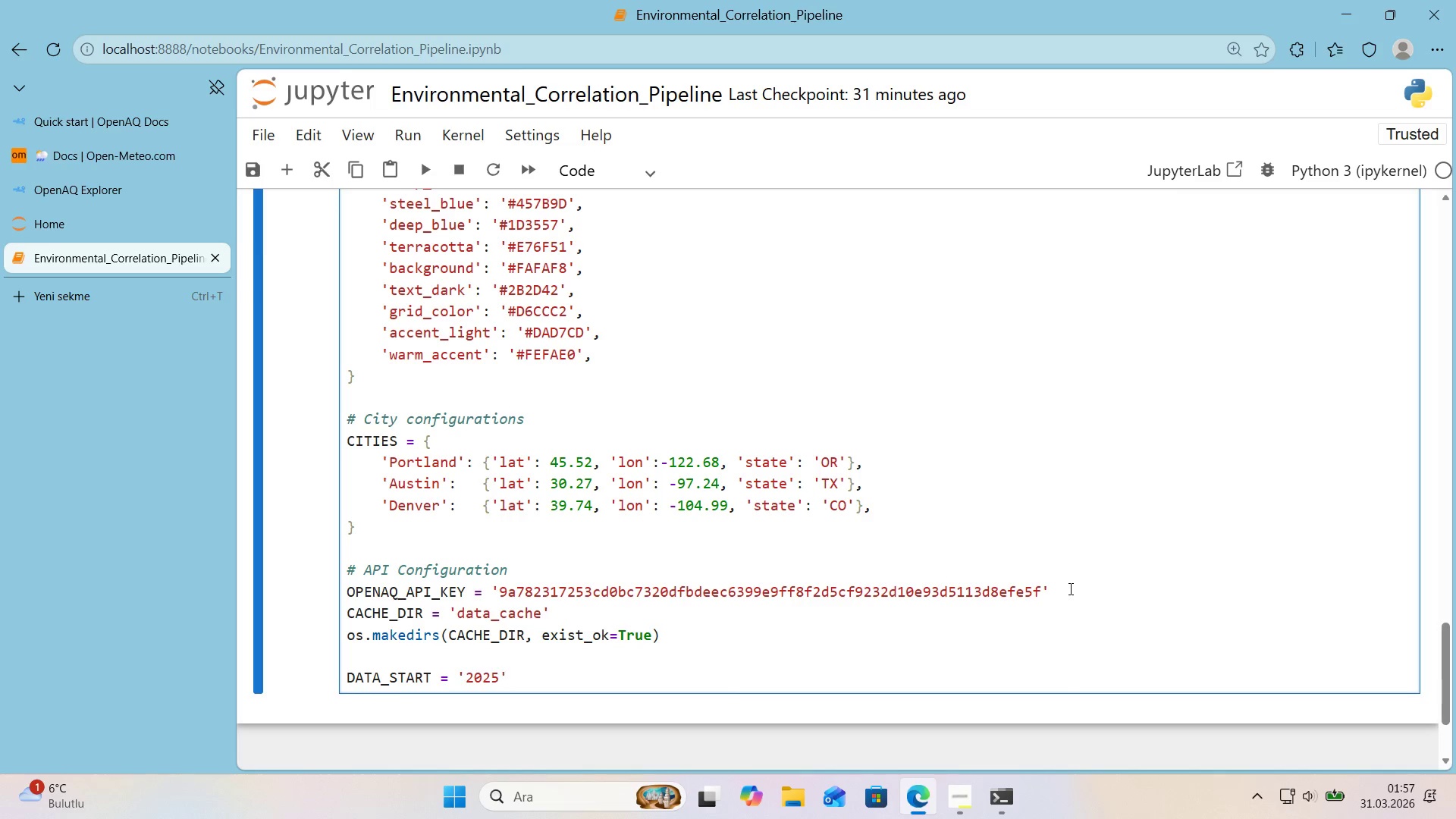 
key(NumpadSubtract)
 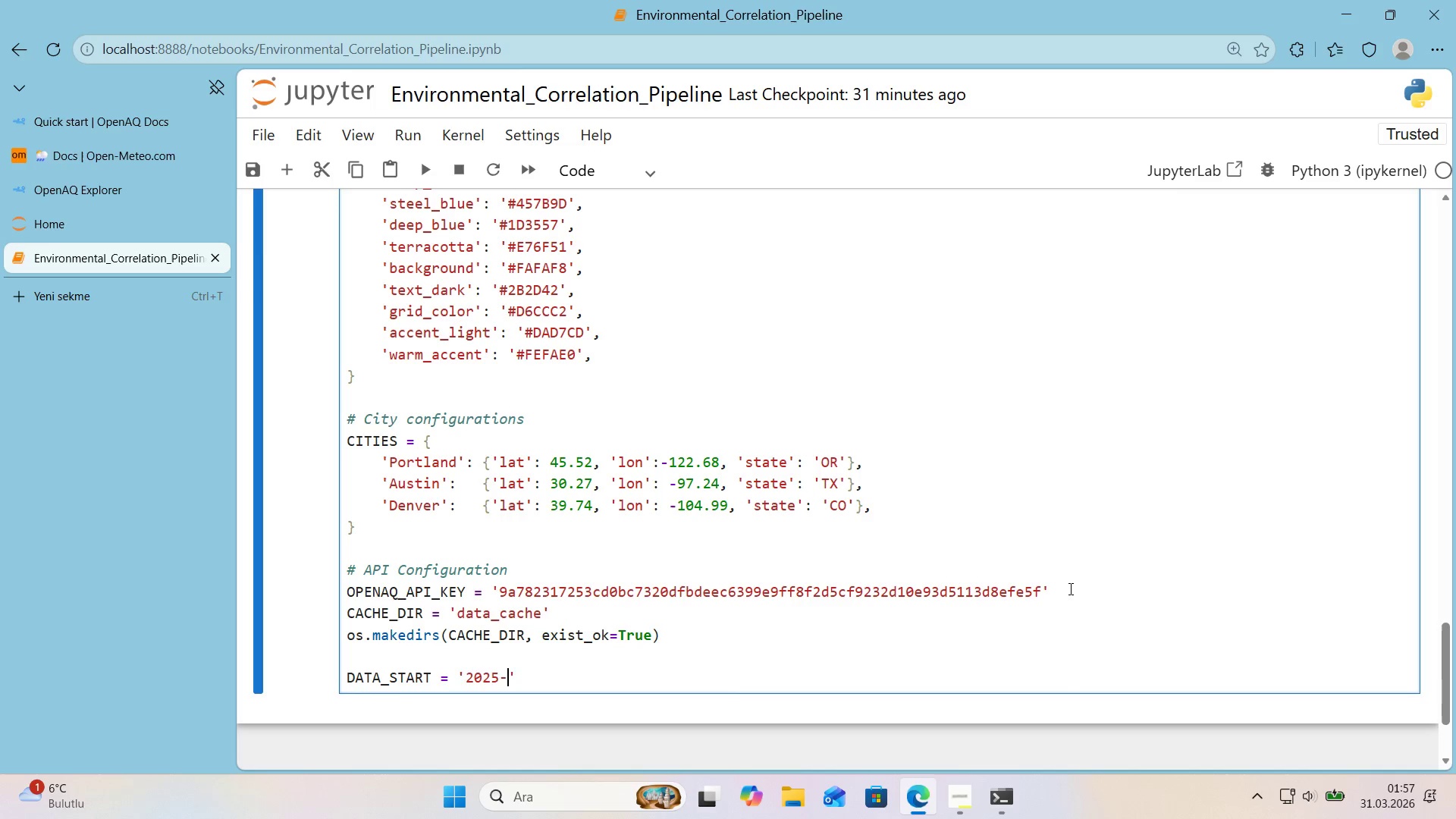 
key(Numpad0)
 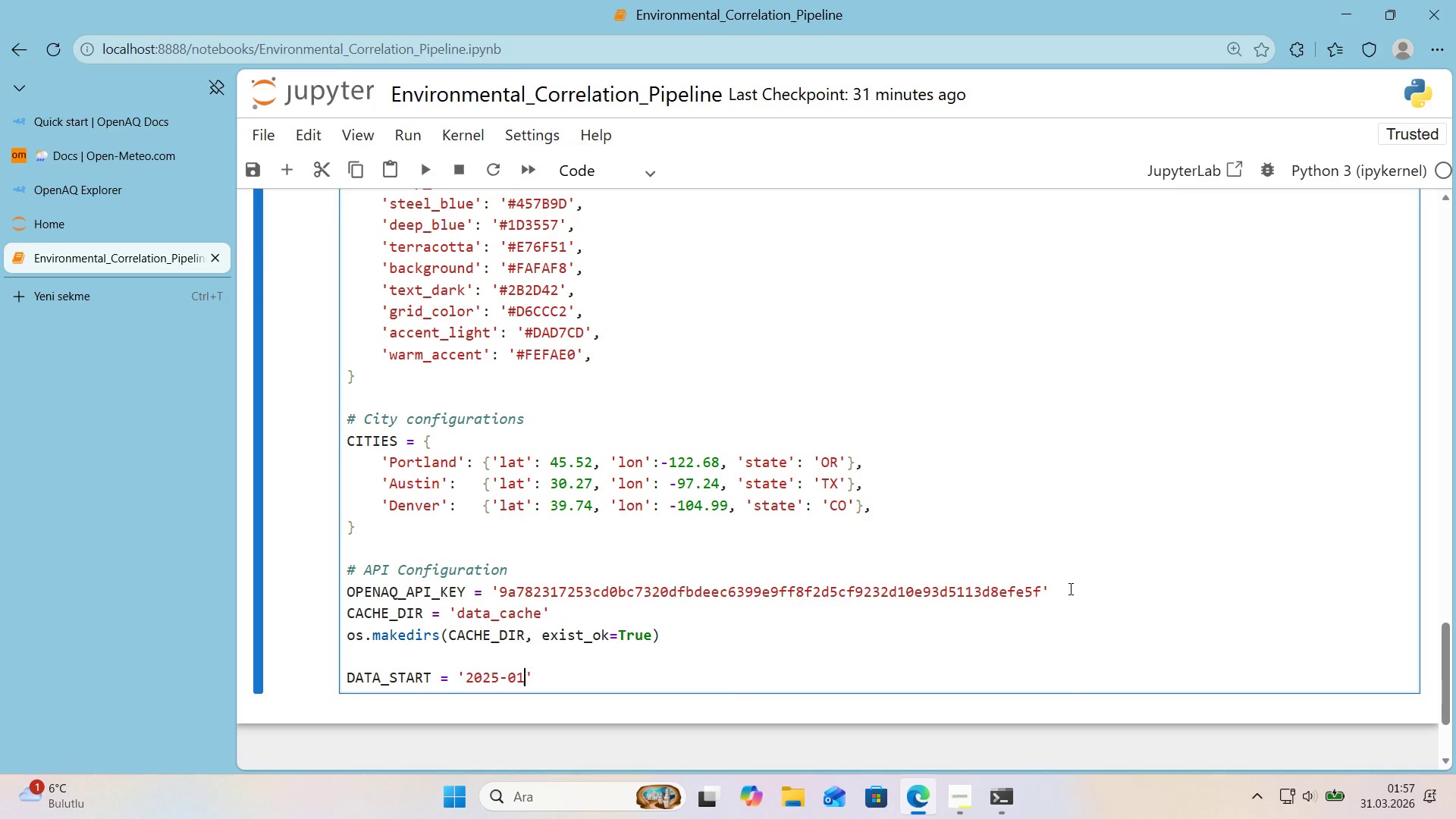 
key(Numpad1)
 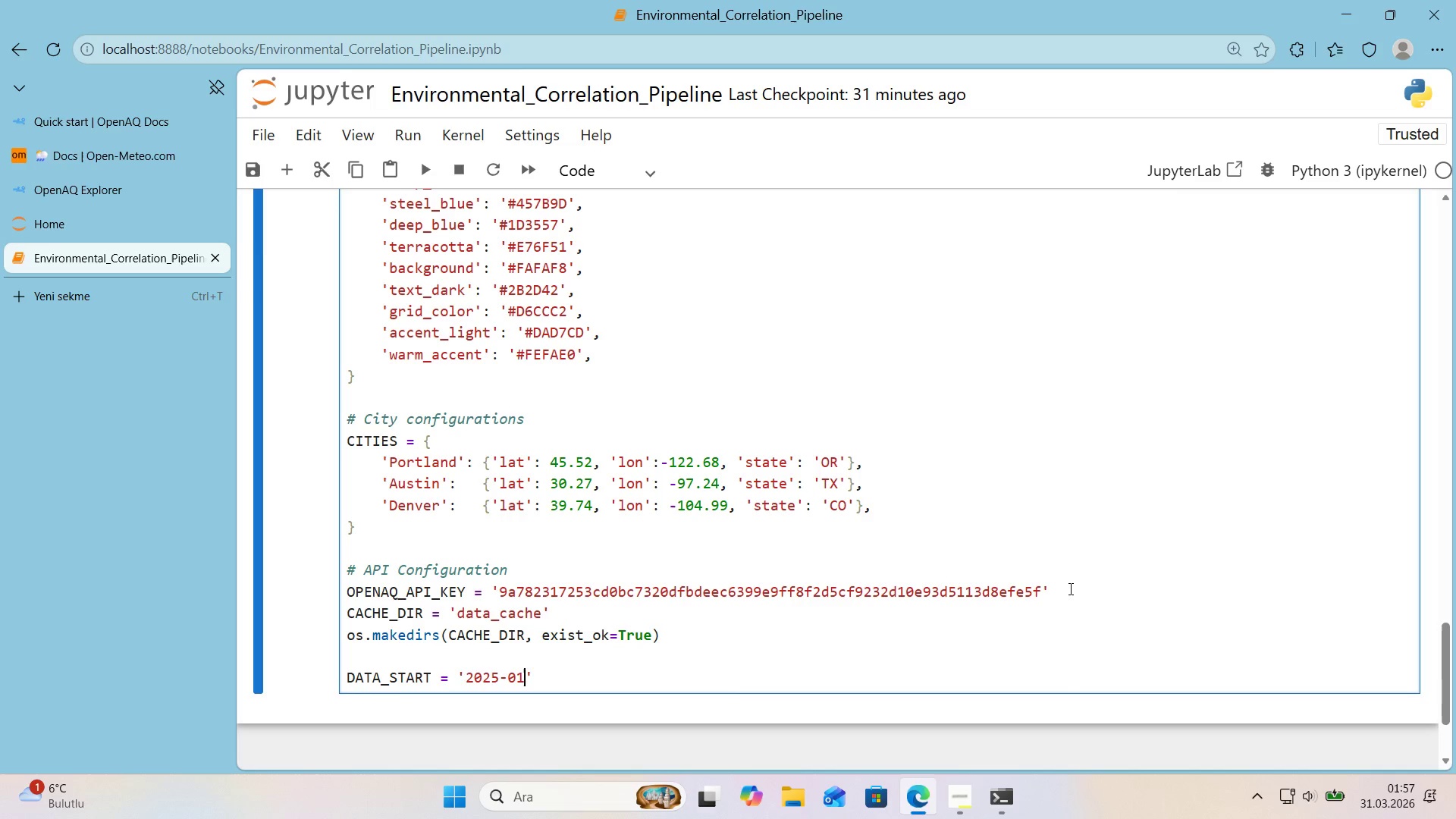 
key(NumpadSubtract)
 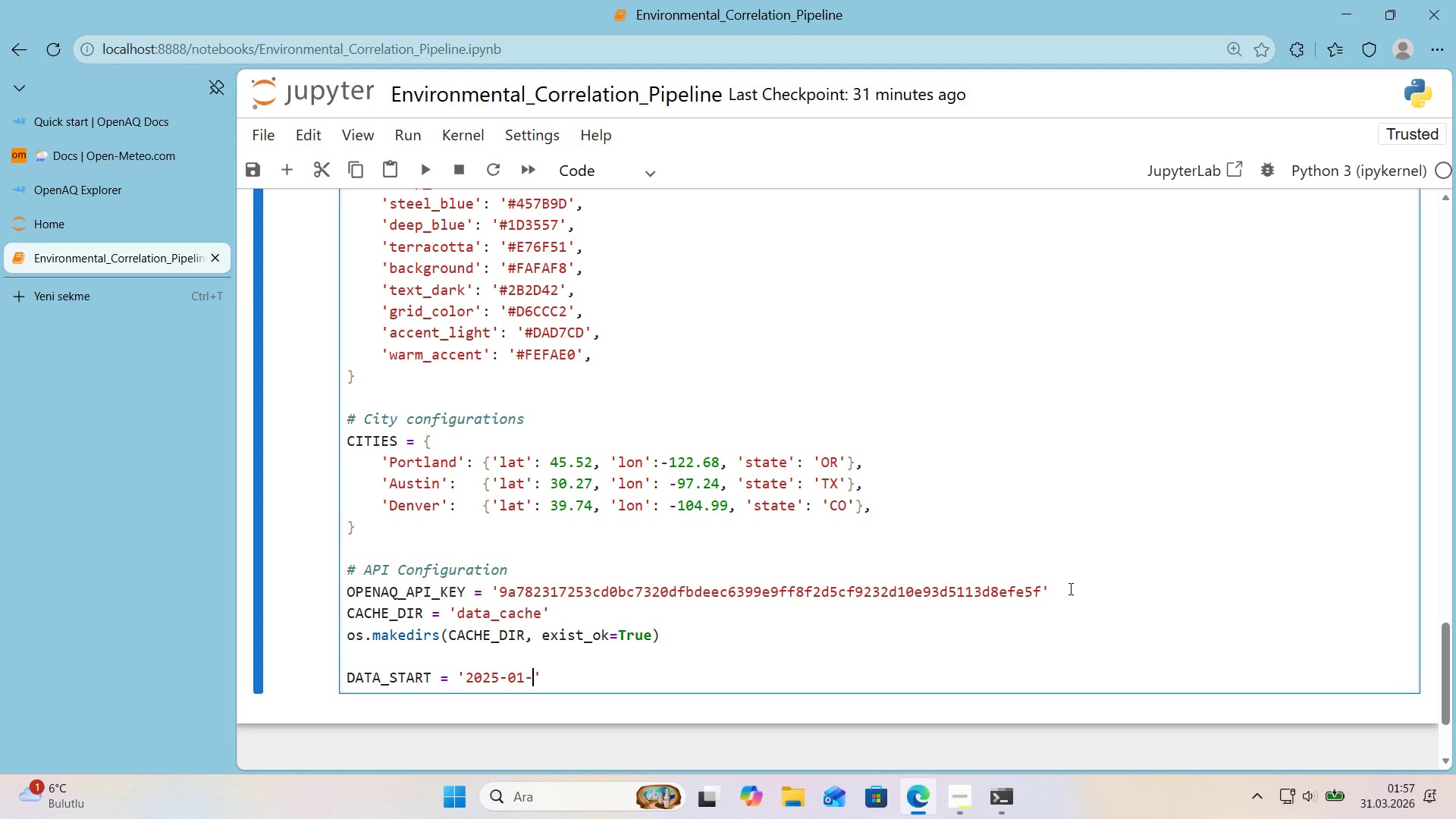 
key(Numpad0)
 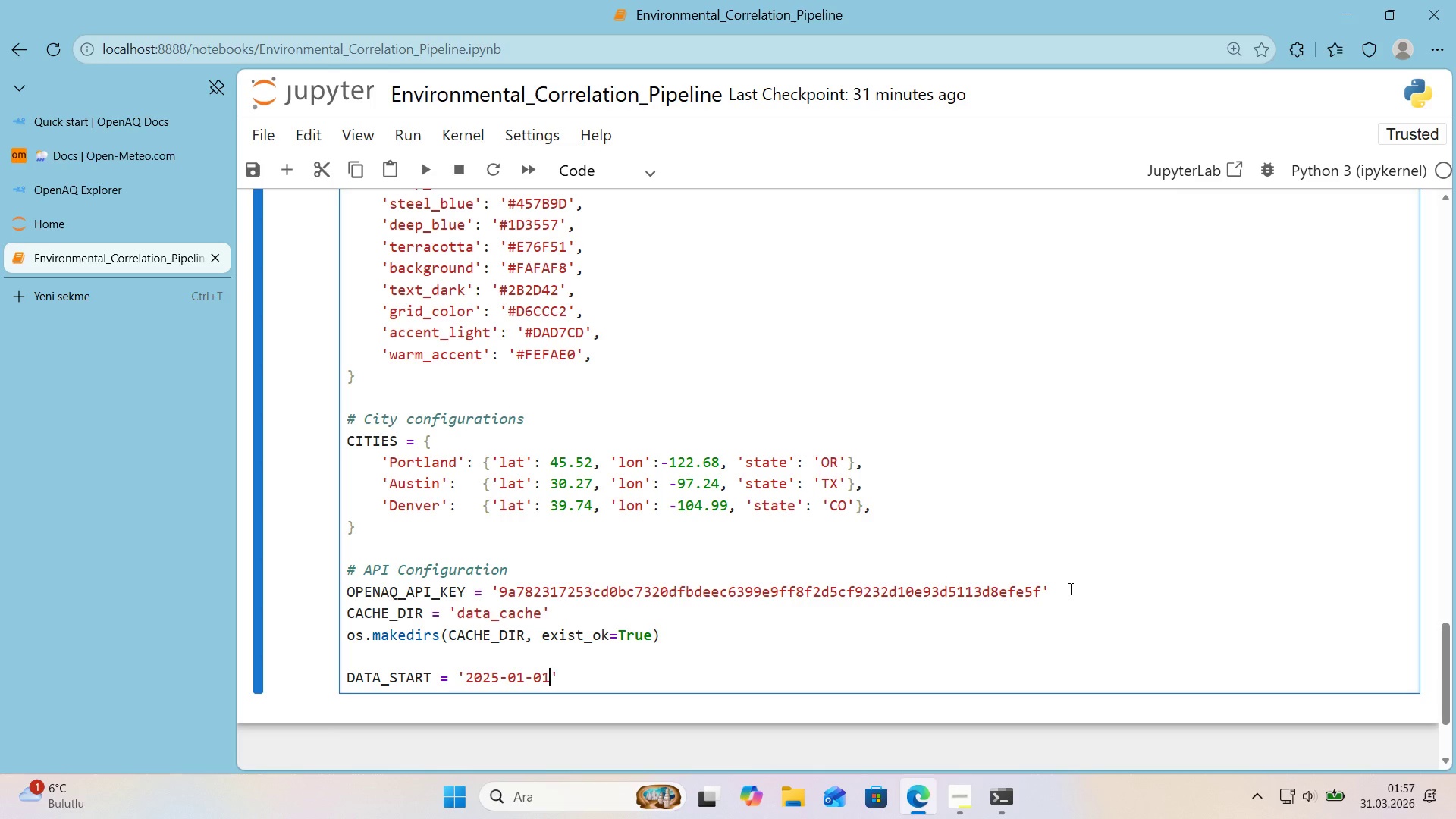 
key(Numpad1)
 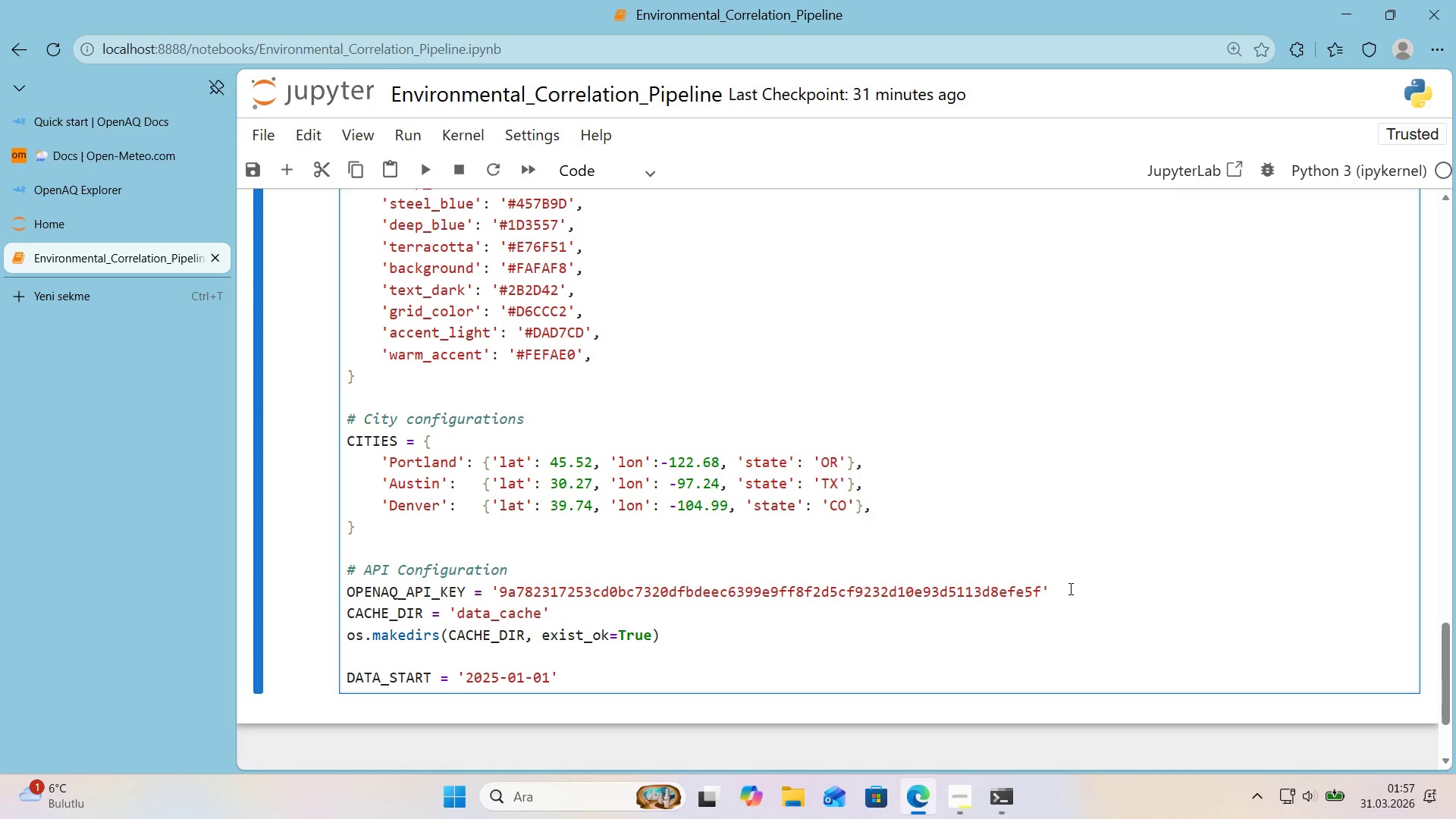 
key(ArrowRight)
 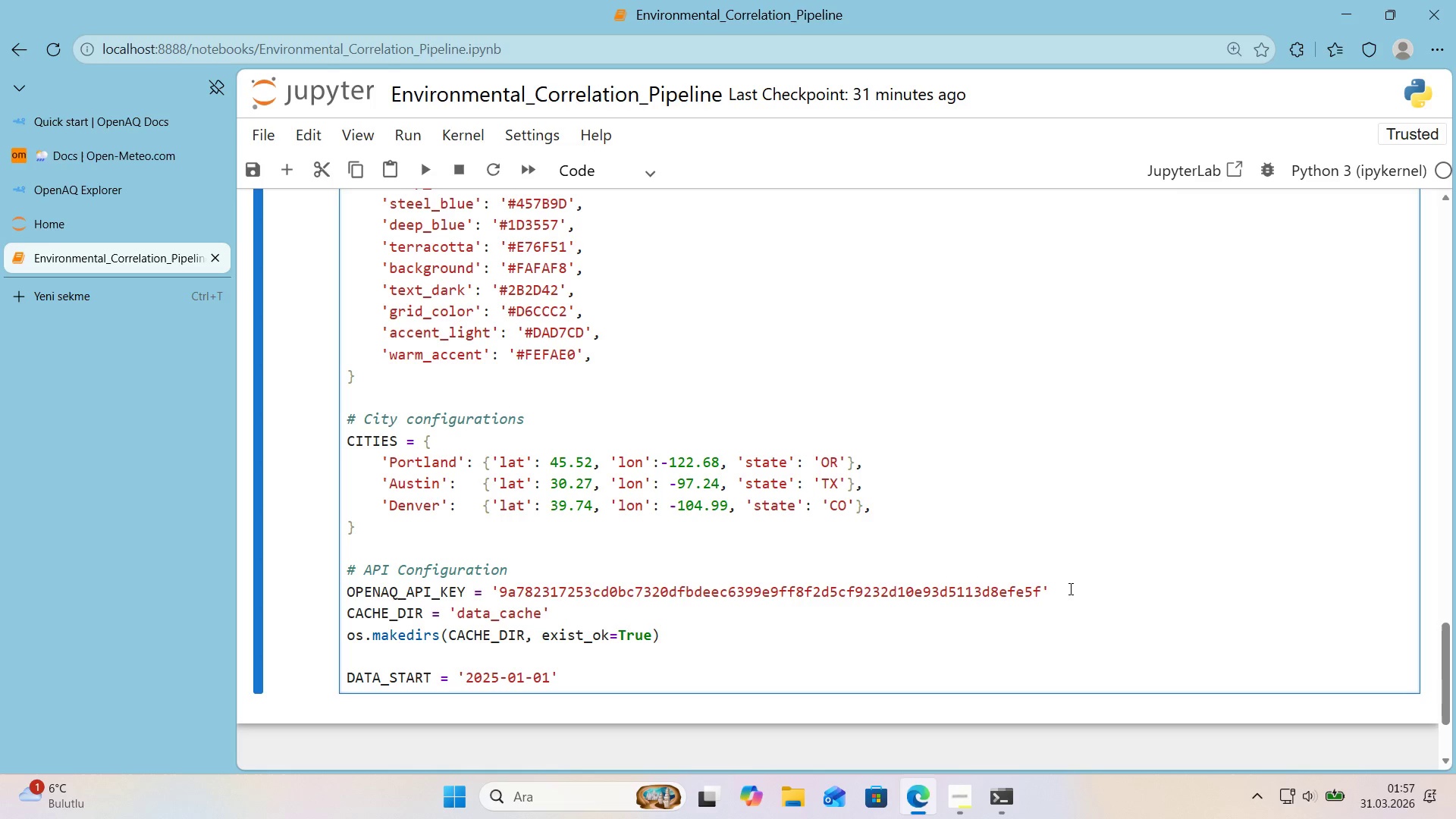 
key(Enter)
 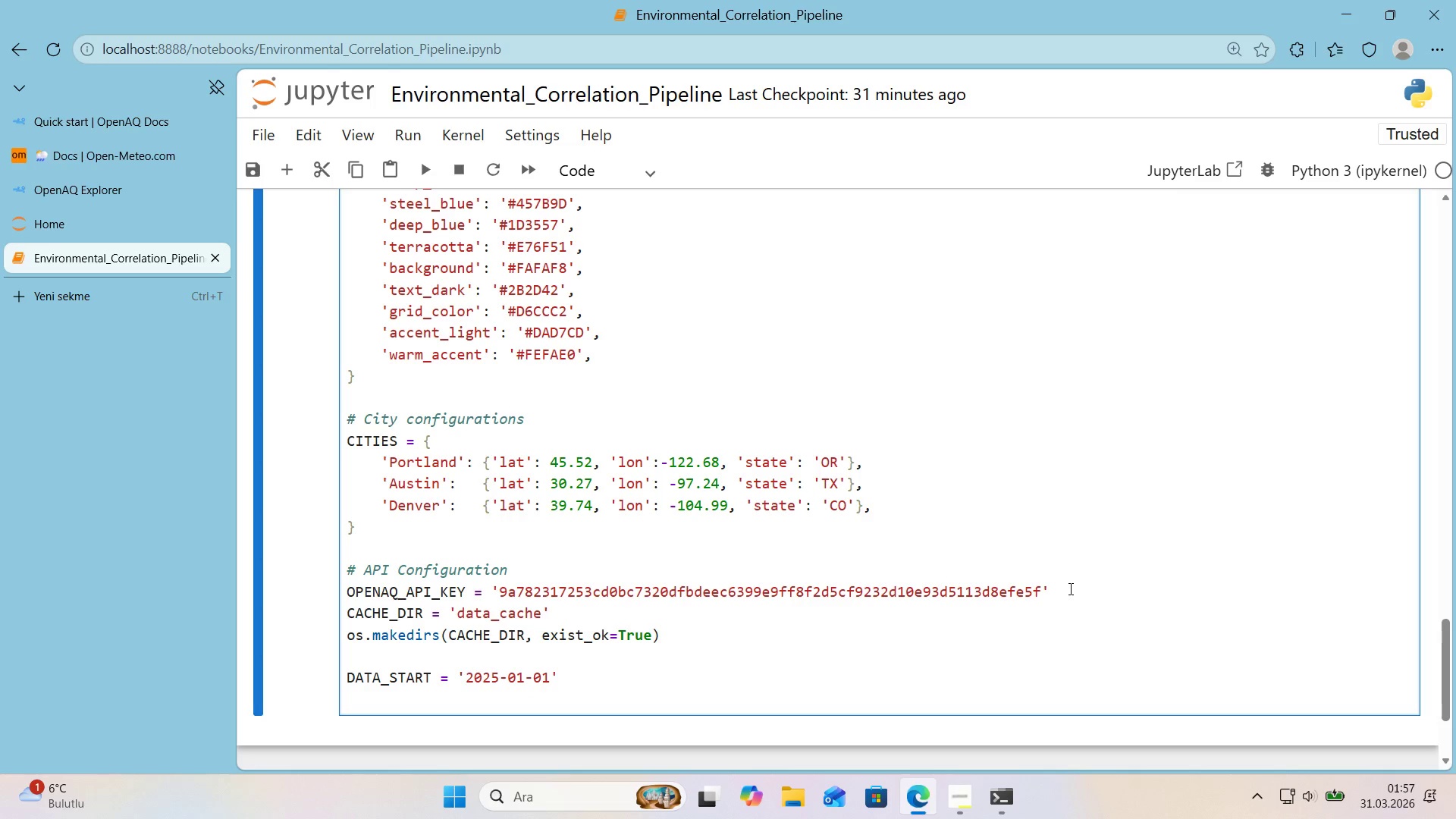 
key(ArrowUp)
 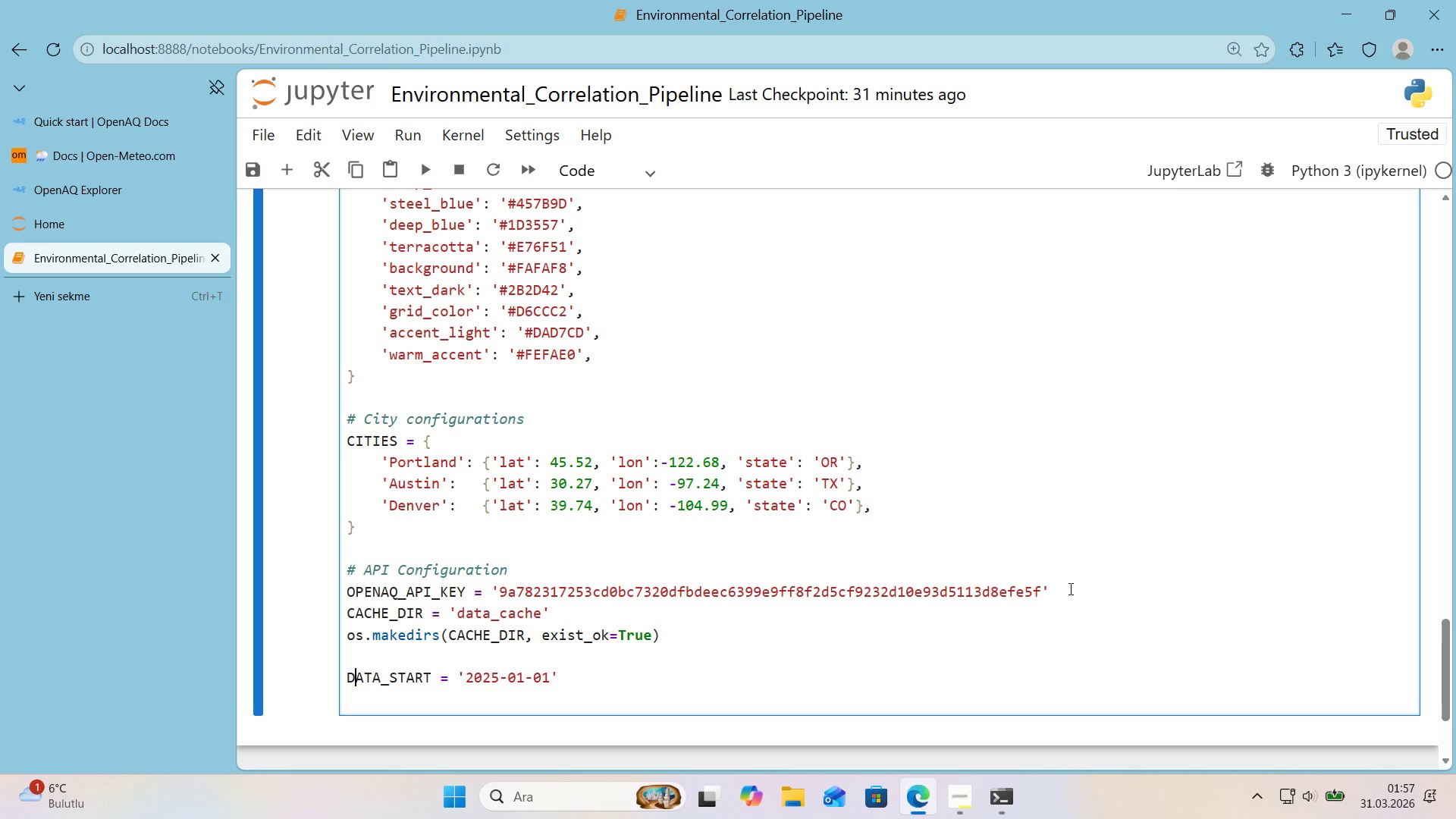 
key(ArrowRight)
 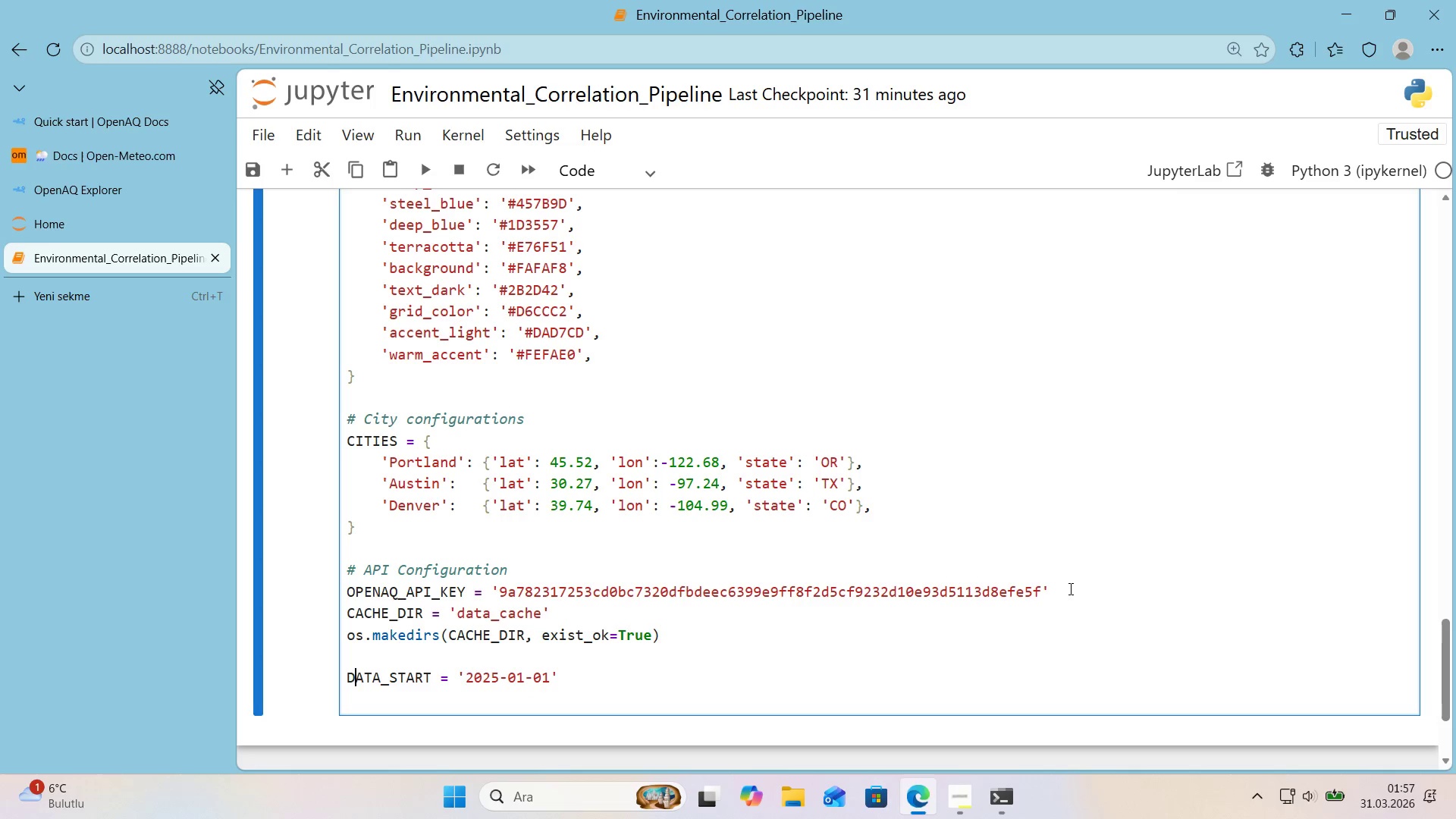 
key(ArrowRight)
 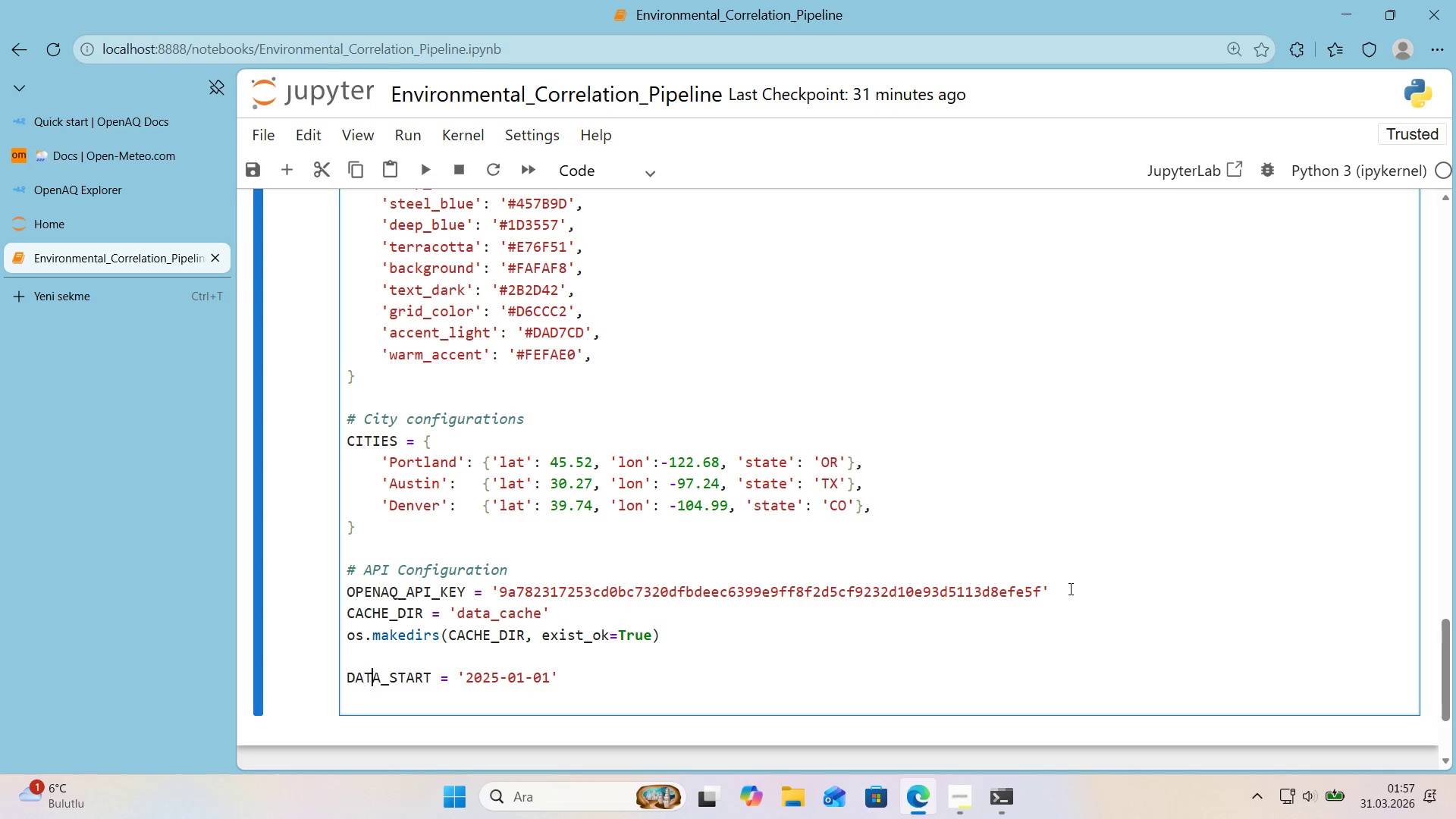 
key(ArrowRight)
 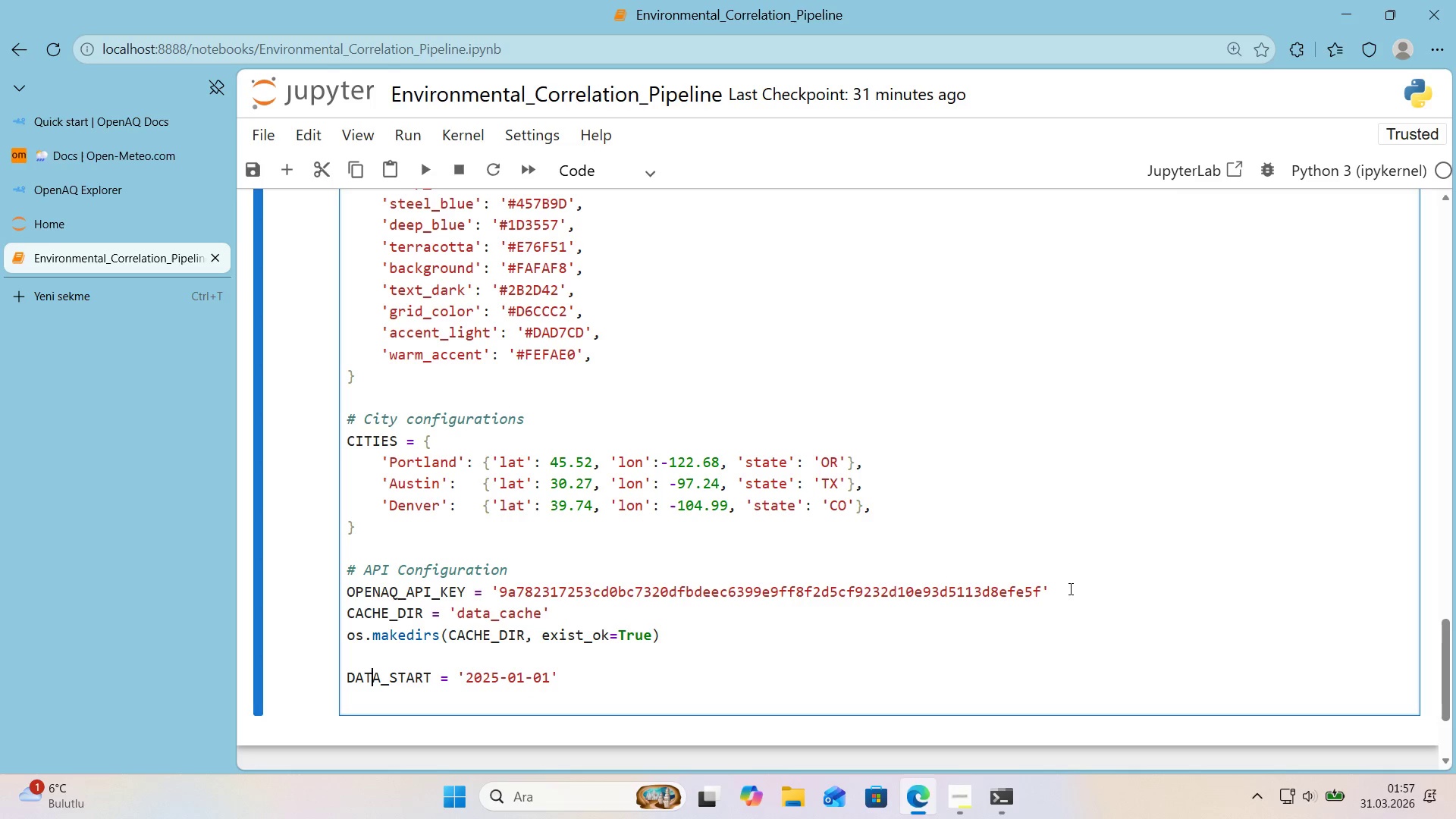 
key(ArrowRight)
 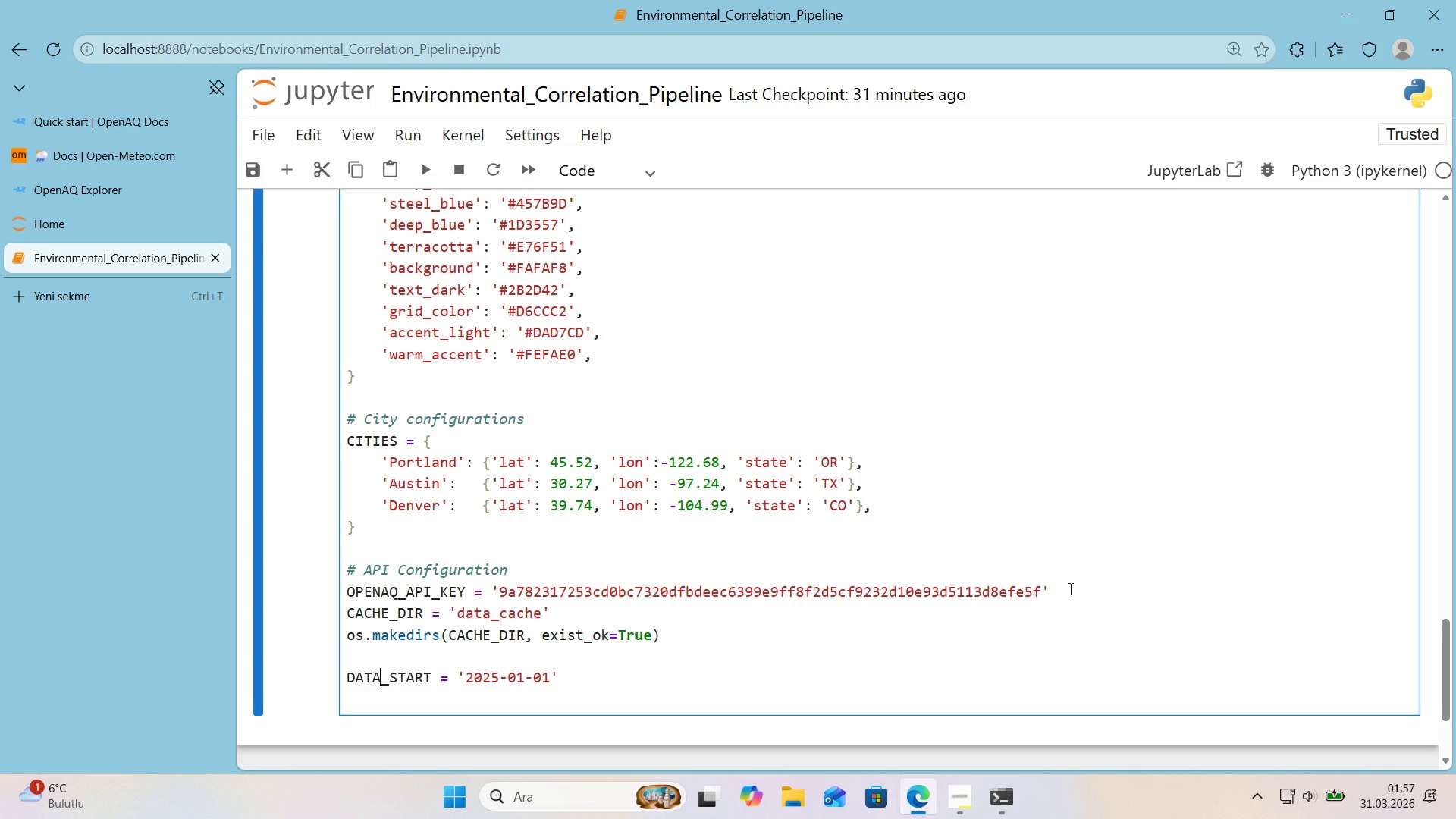 
key(Backspace)
 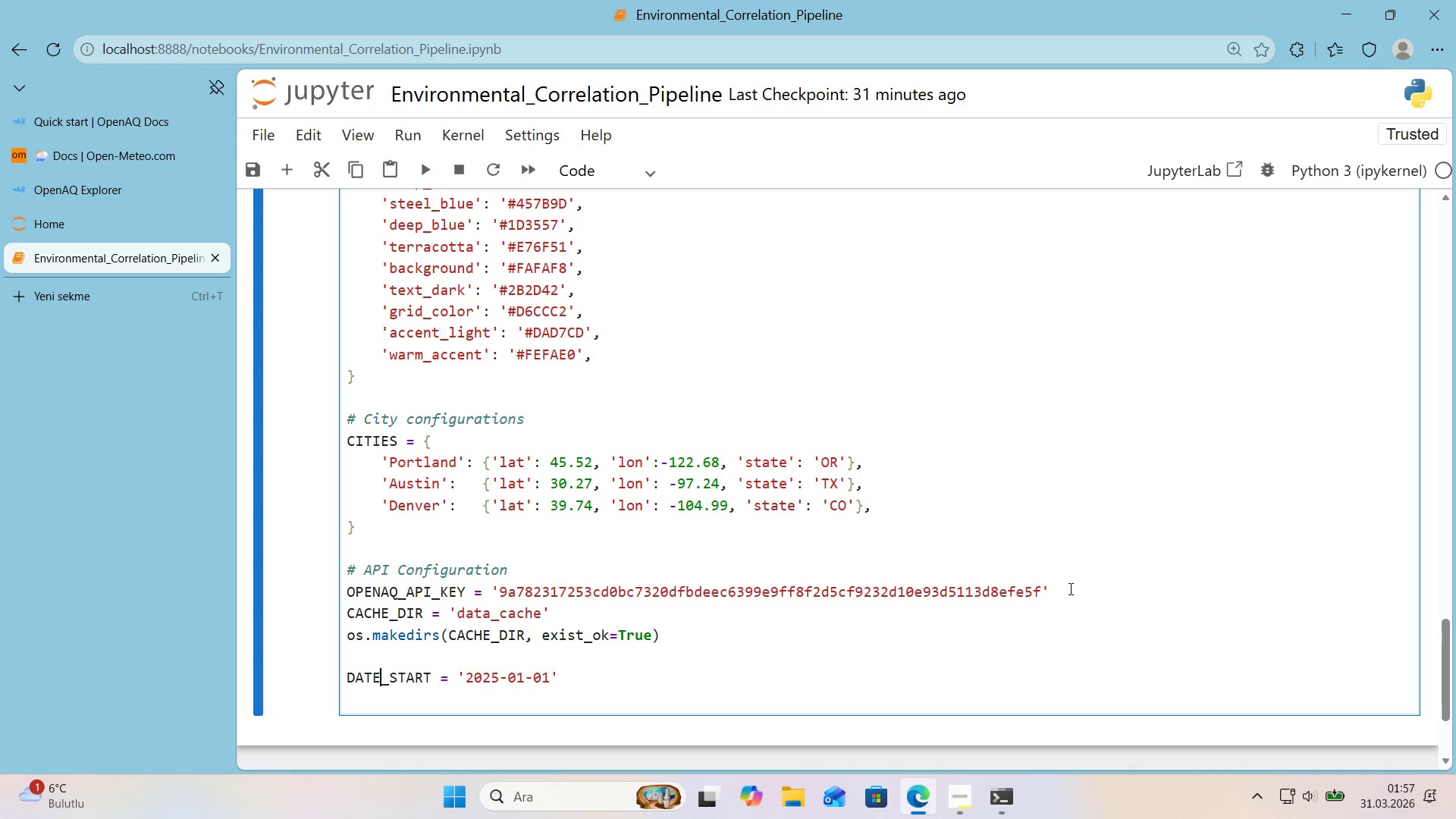 
key(E)
 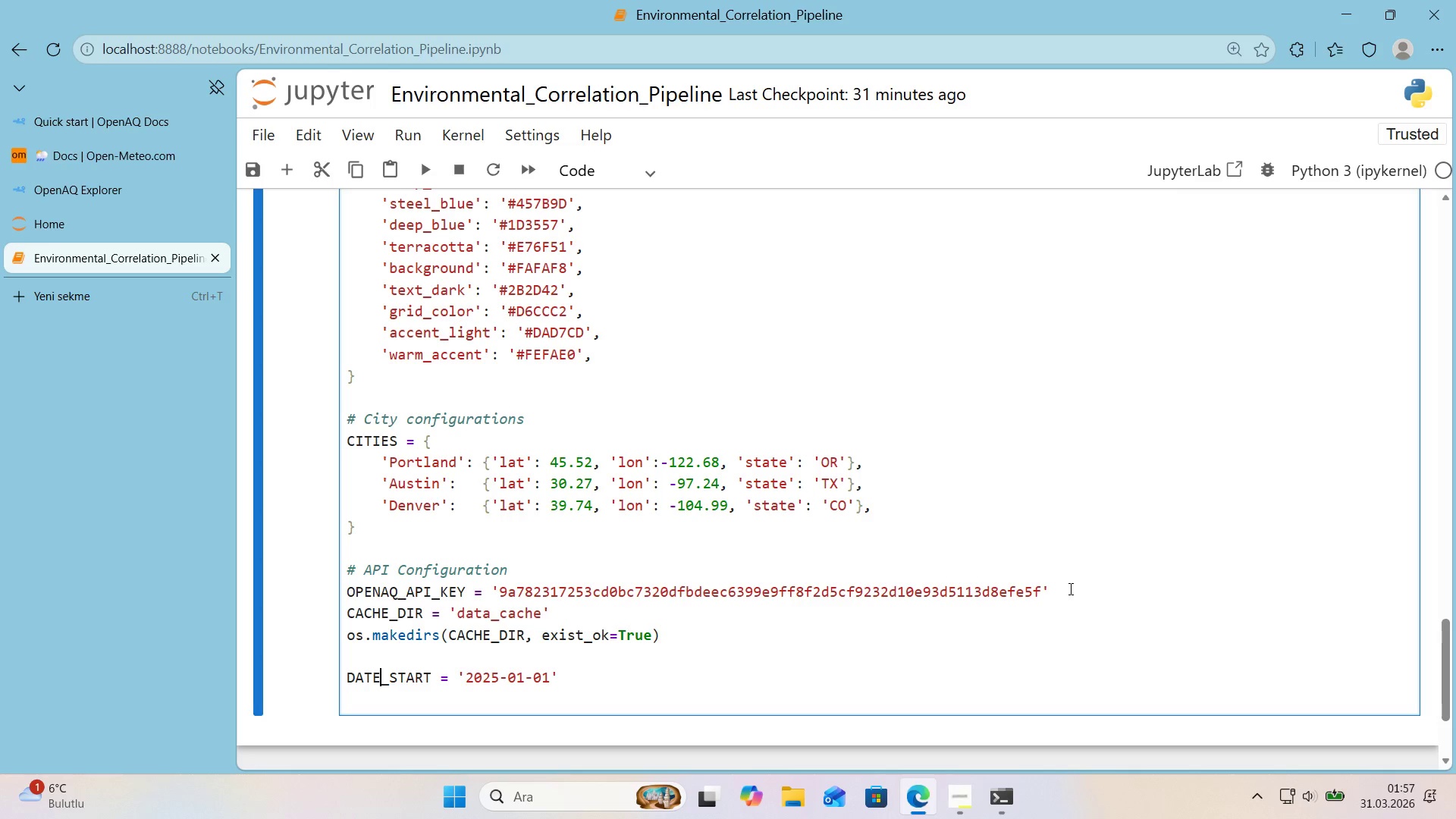 
key(ArrowDown)
 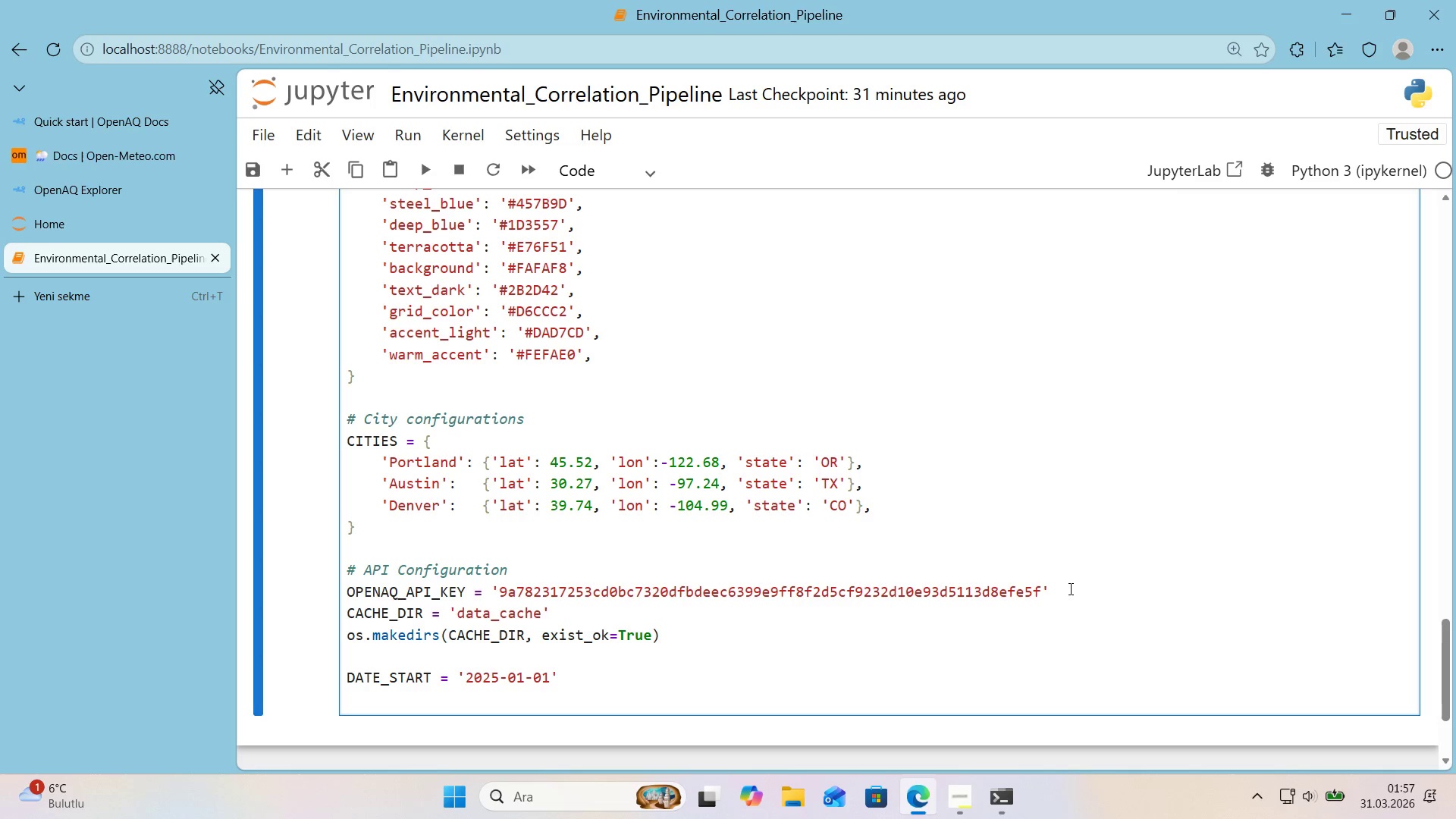 
type(DATA)
key(Backspace)
type(E_END ) @@)
 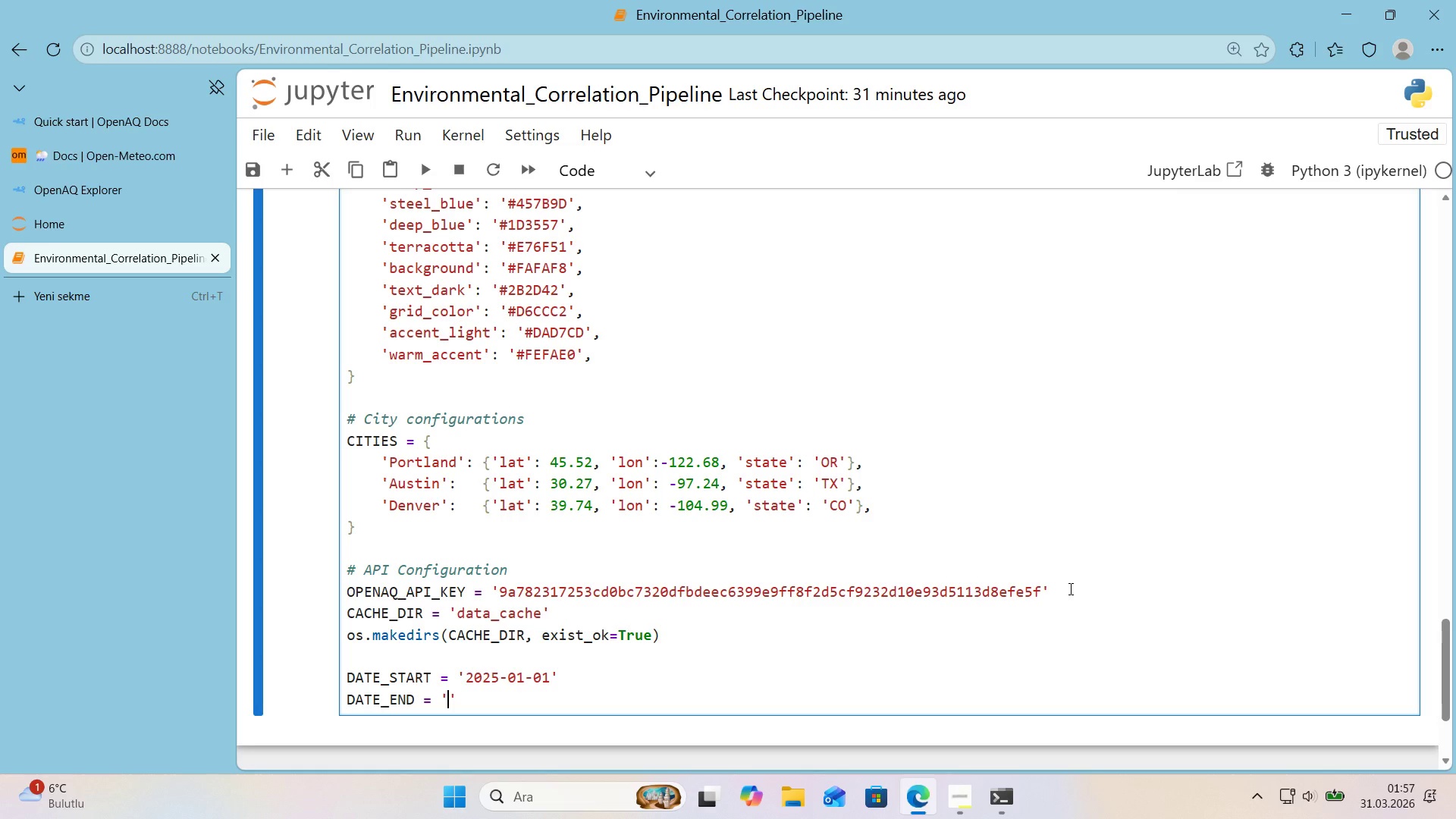 
 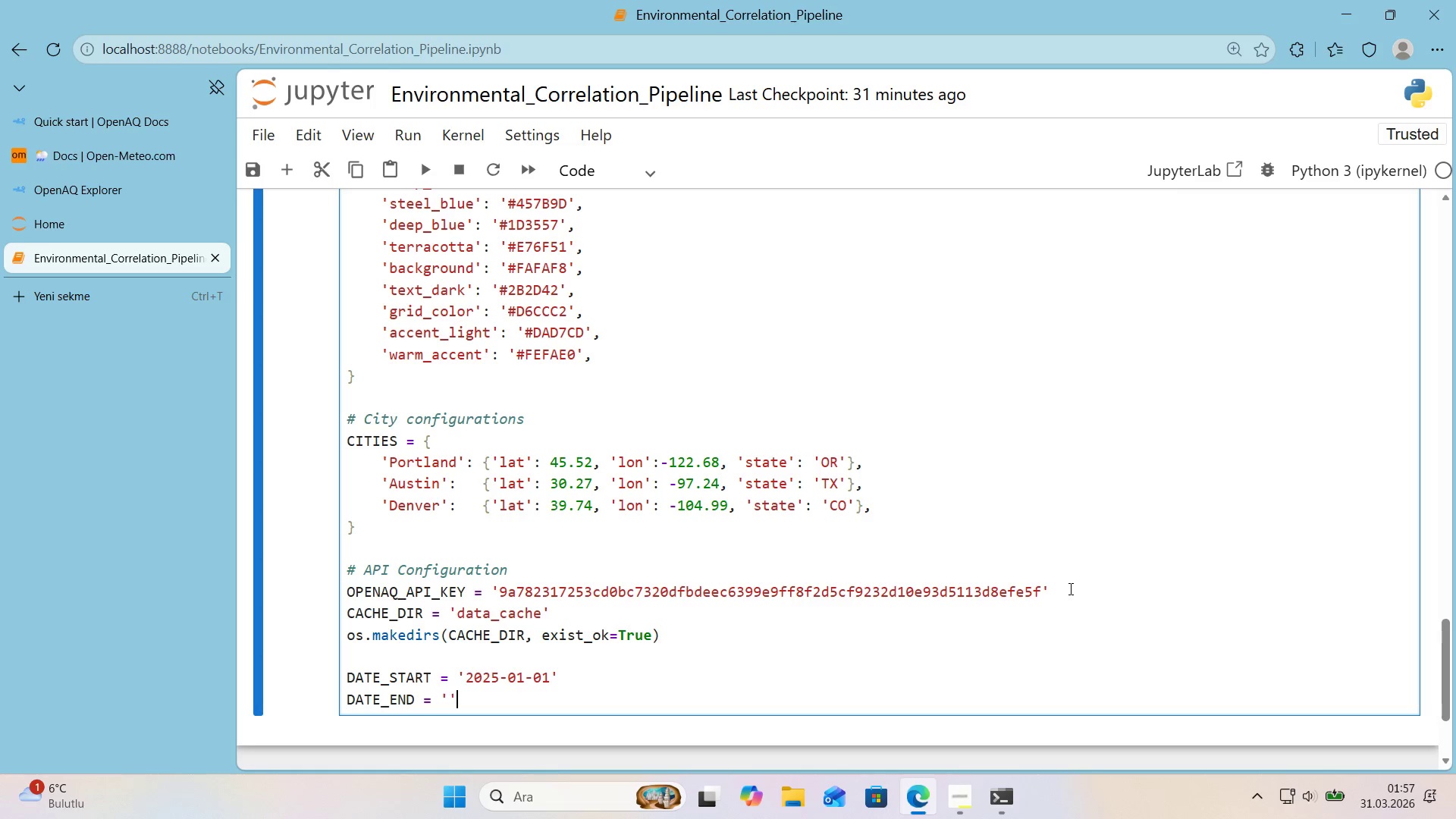 
key(ArrowLeft)
 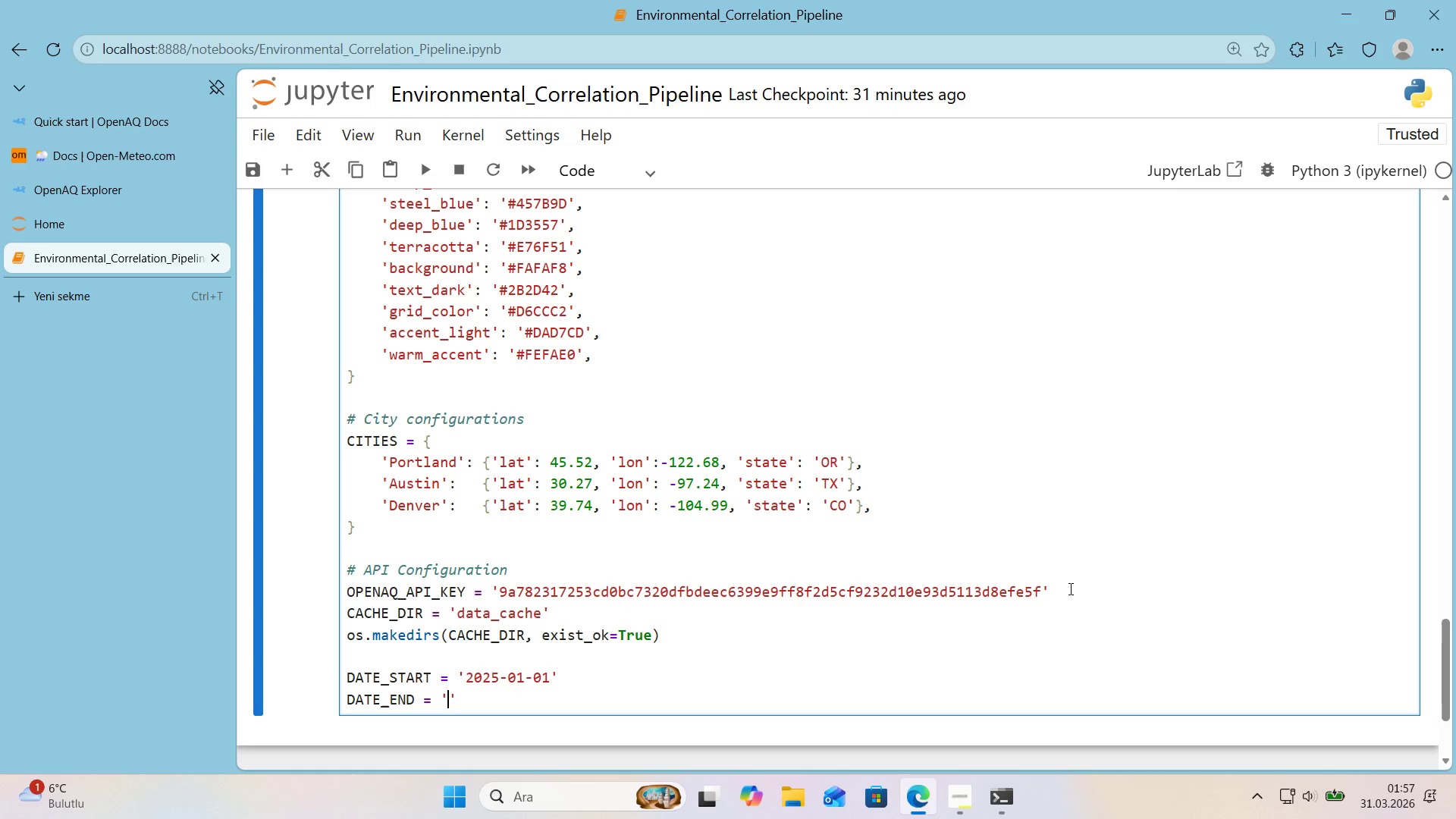 
key(Numpad2)
 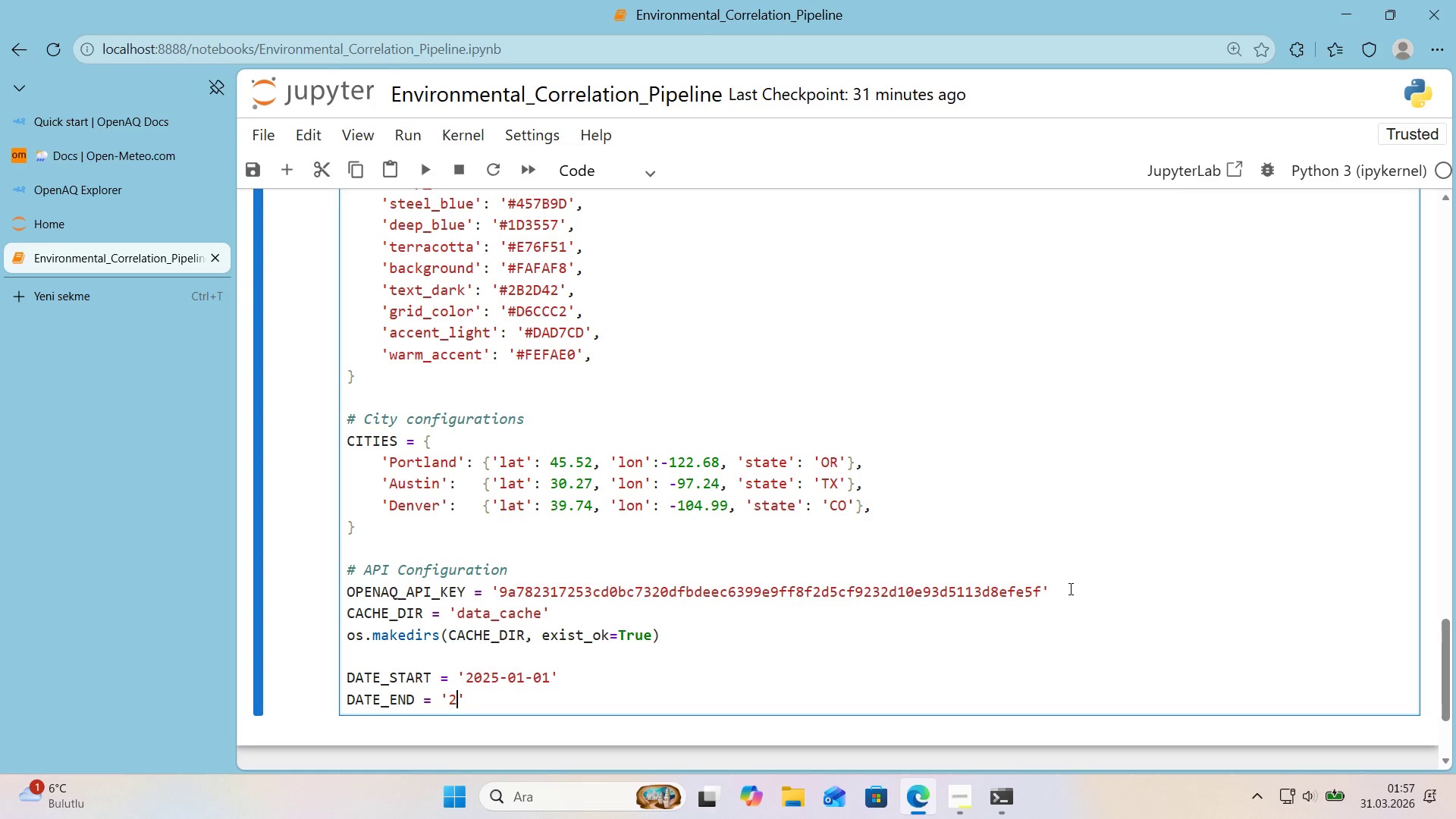 
key(Numpad0)
 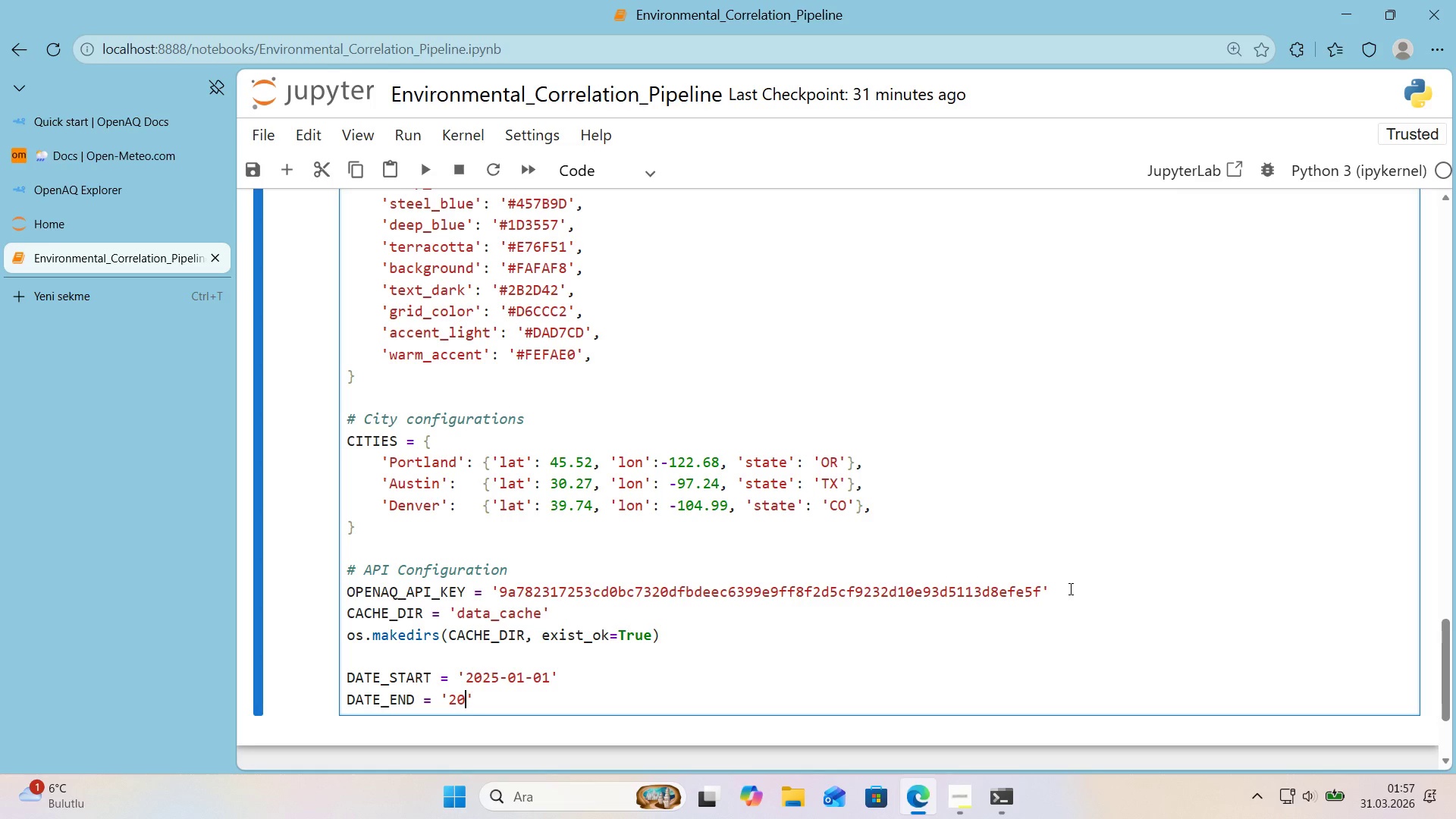 
key(Numpad2)
 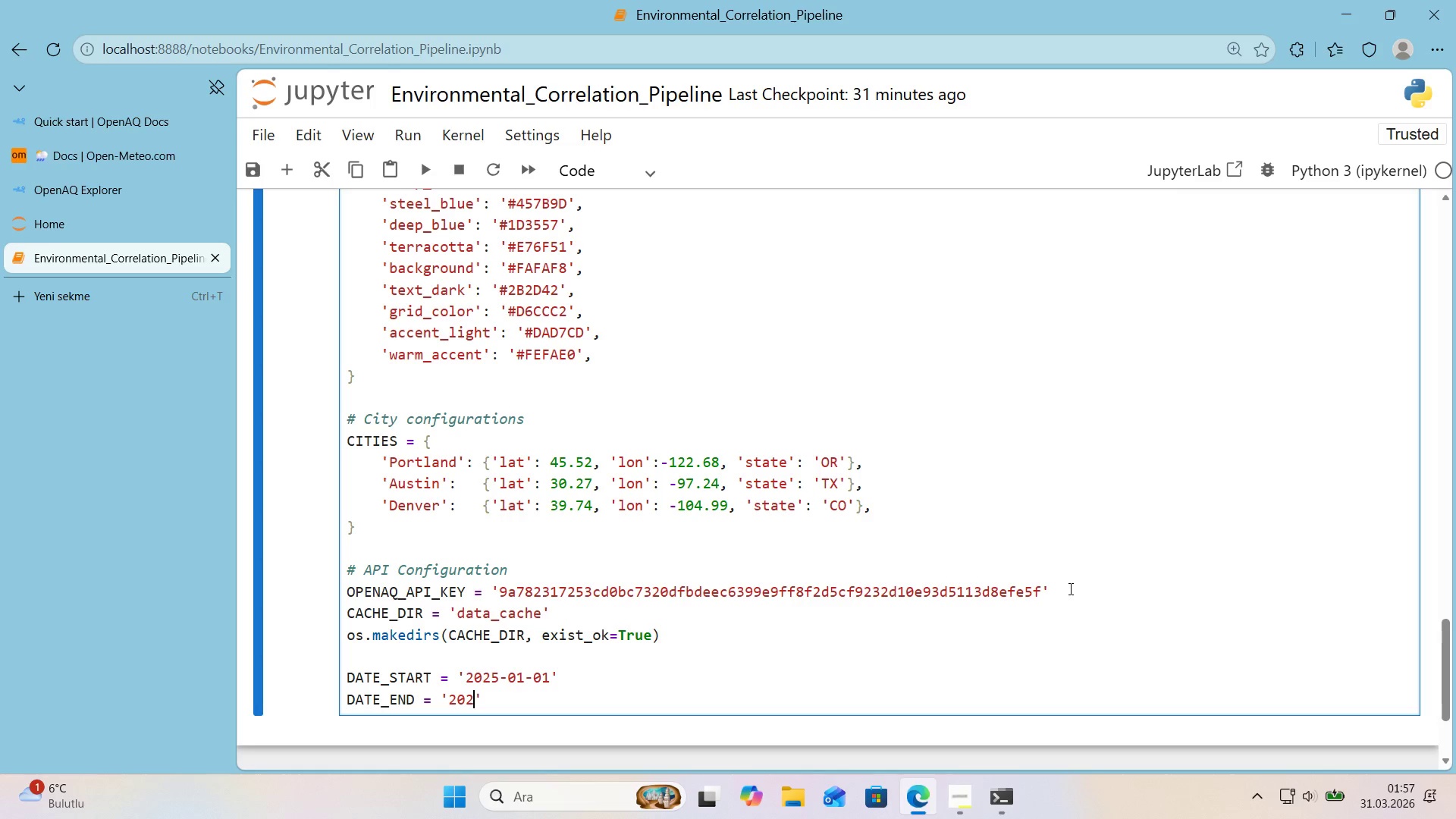 
key(Numpad5)
 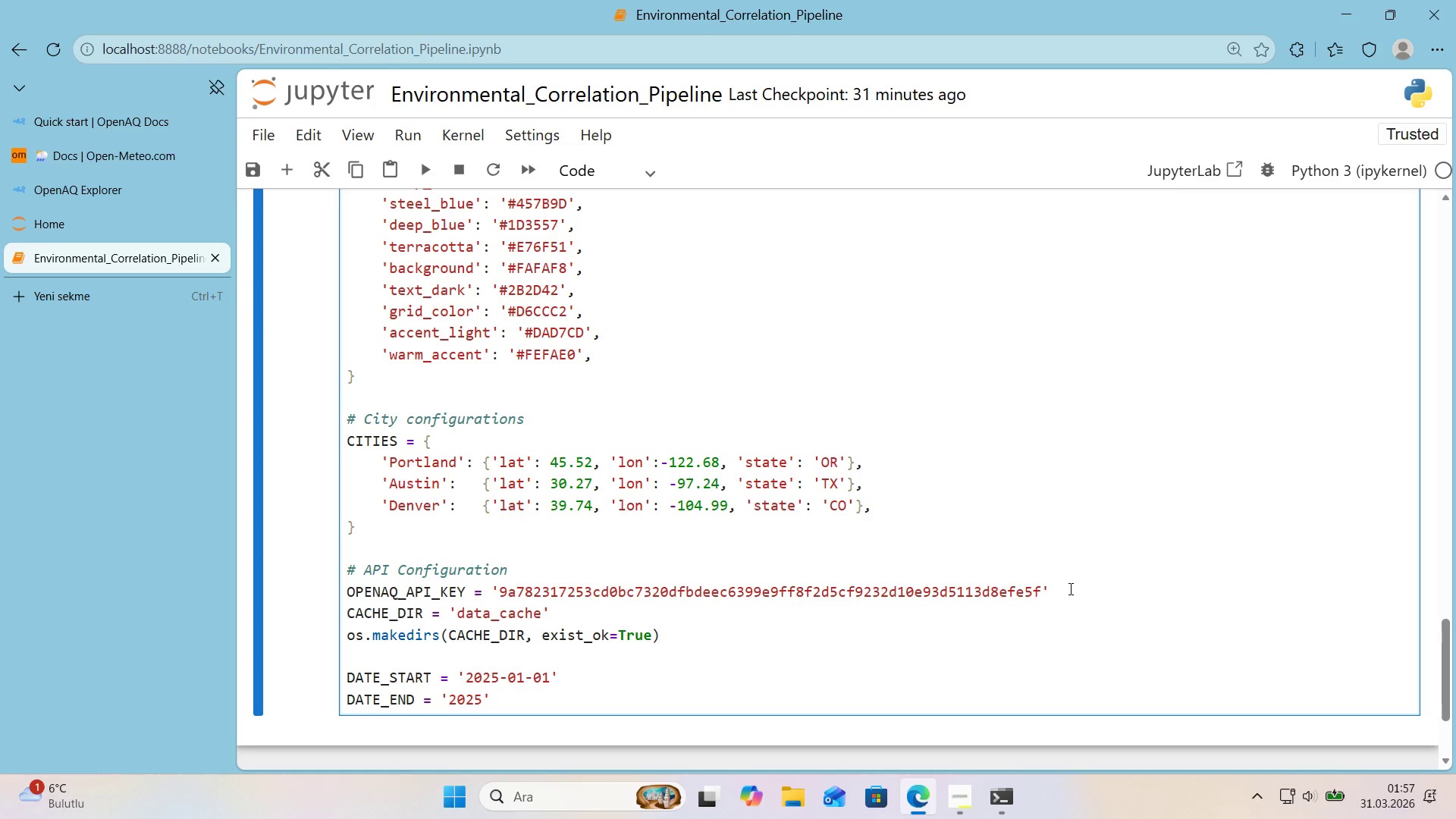 
key(NumpadSubtract)
 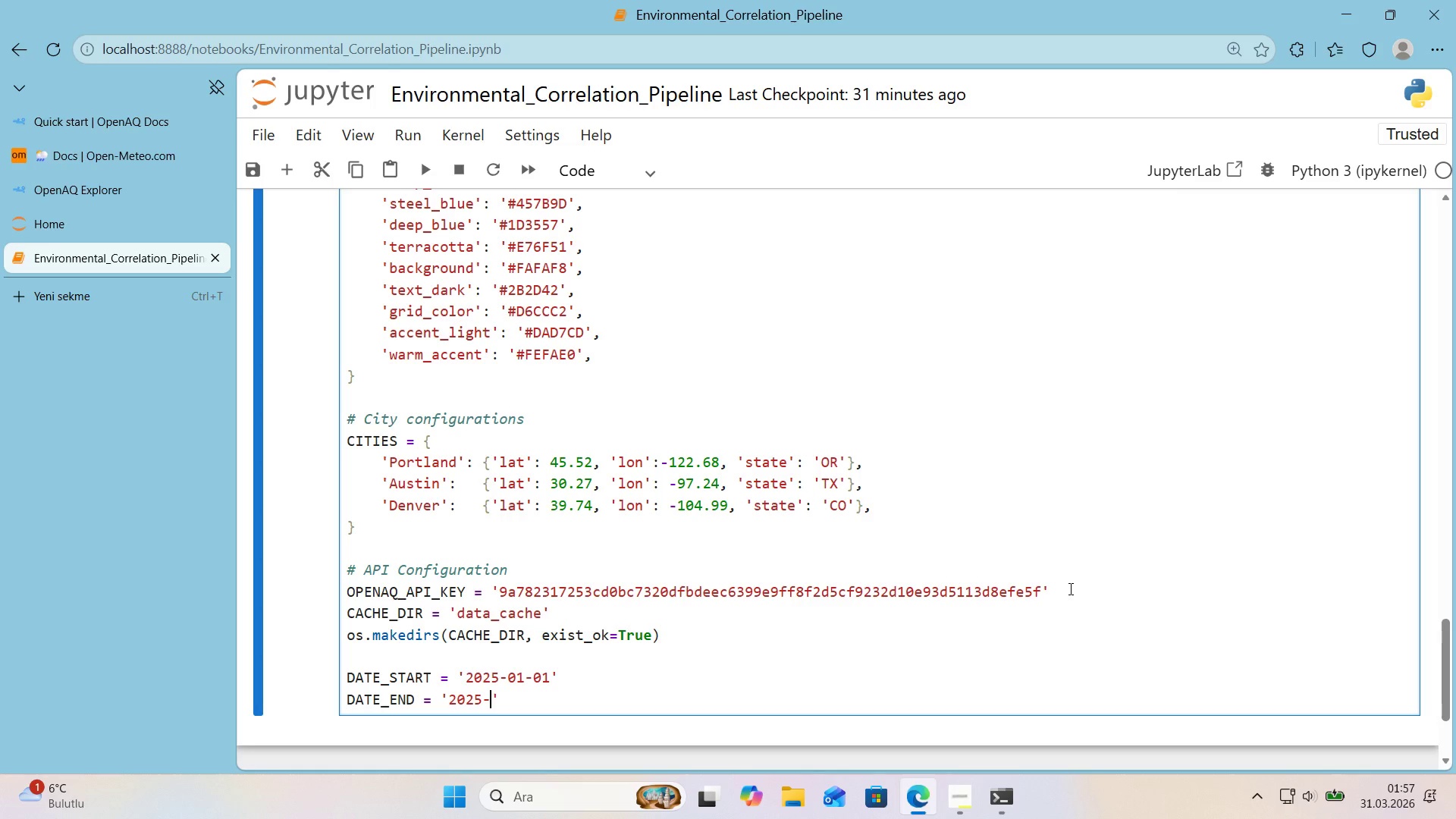 
key(Numpad1)
 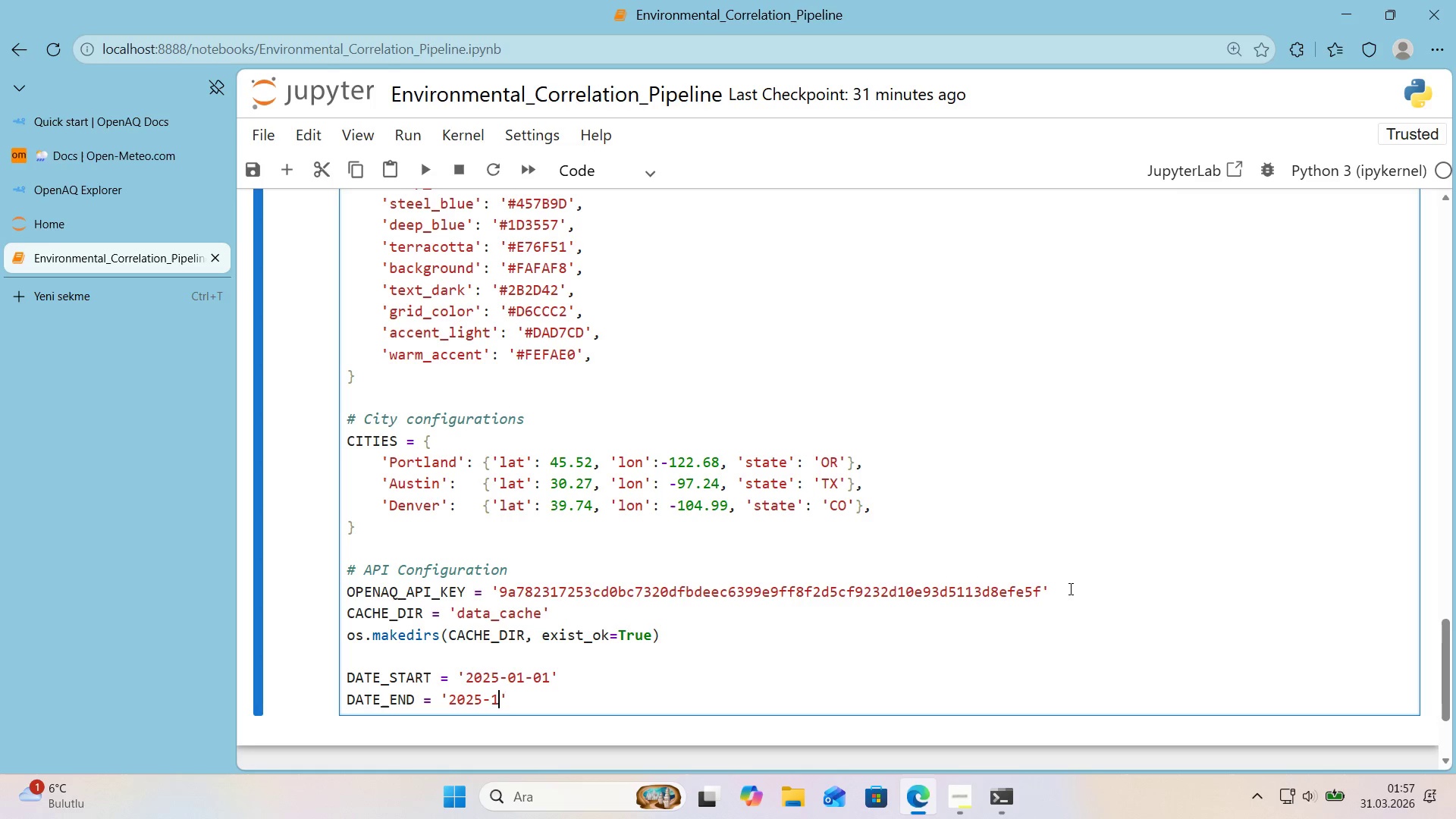 
key(Numpad2)
 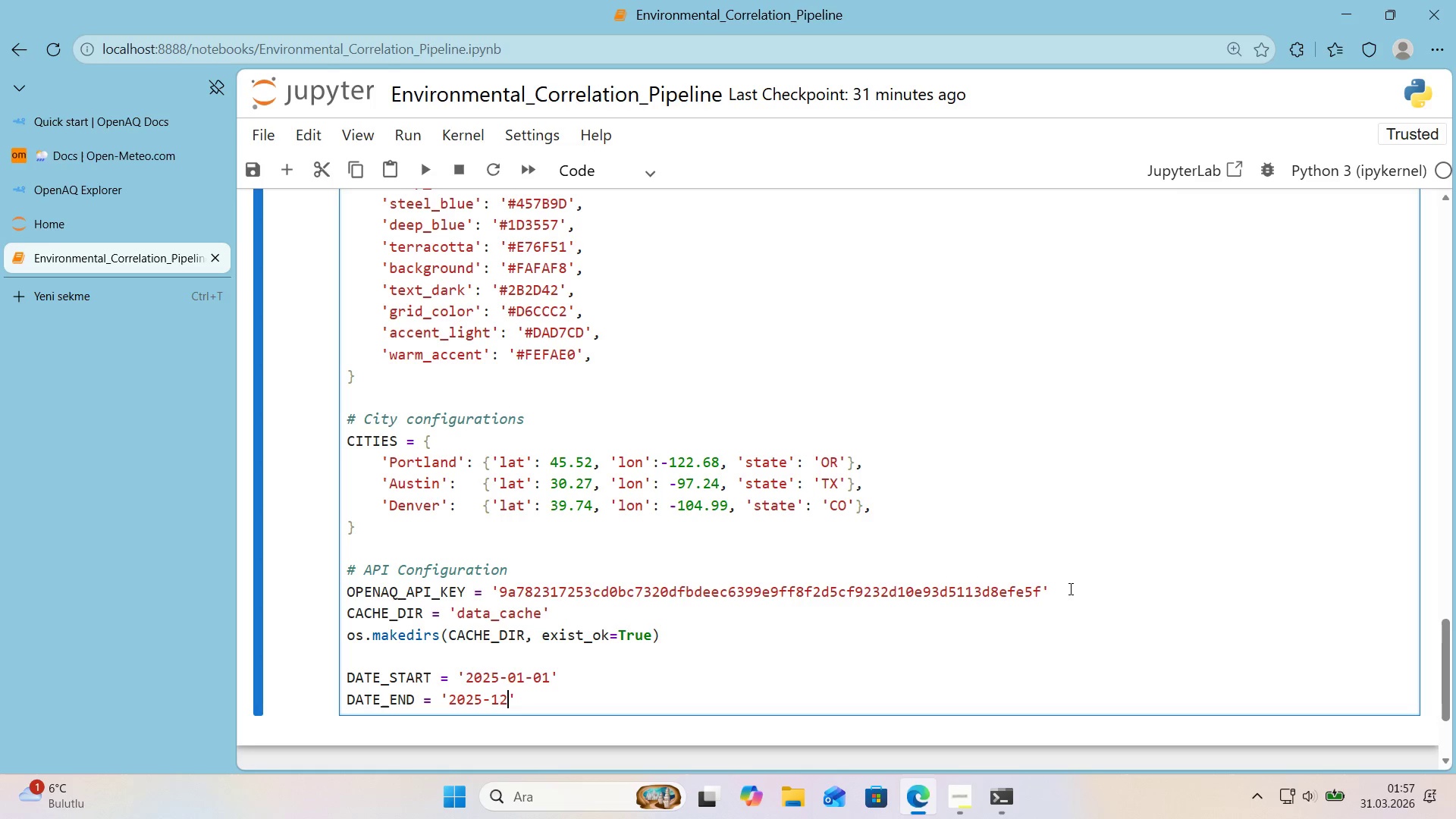 
key(NumpadSubtract)
 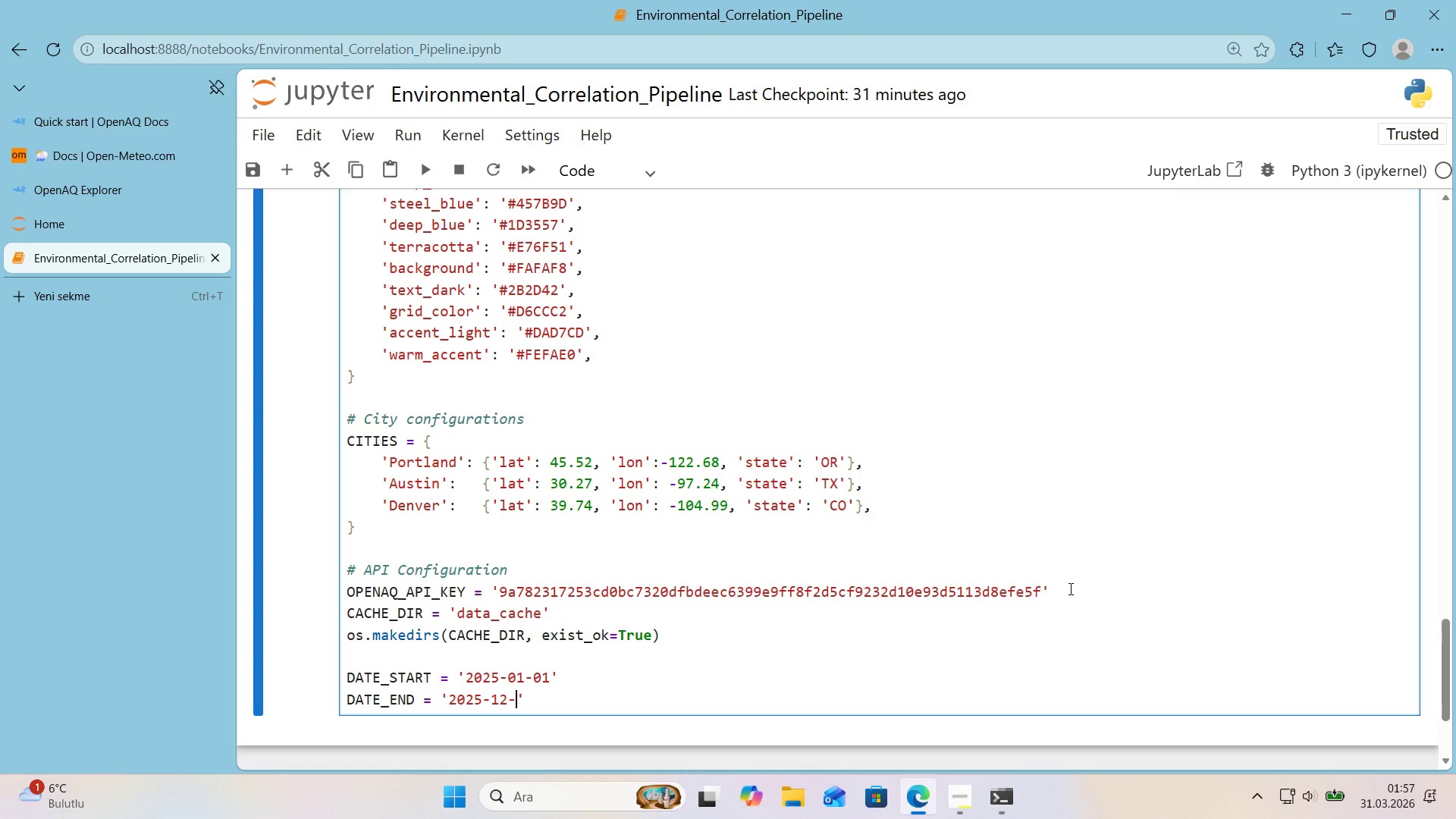 
key(Numpad3)
 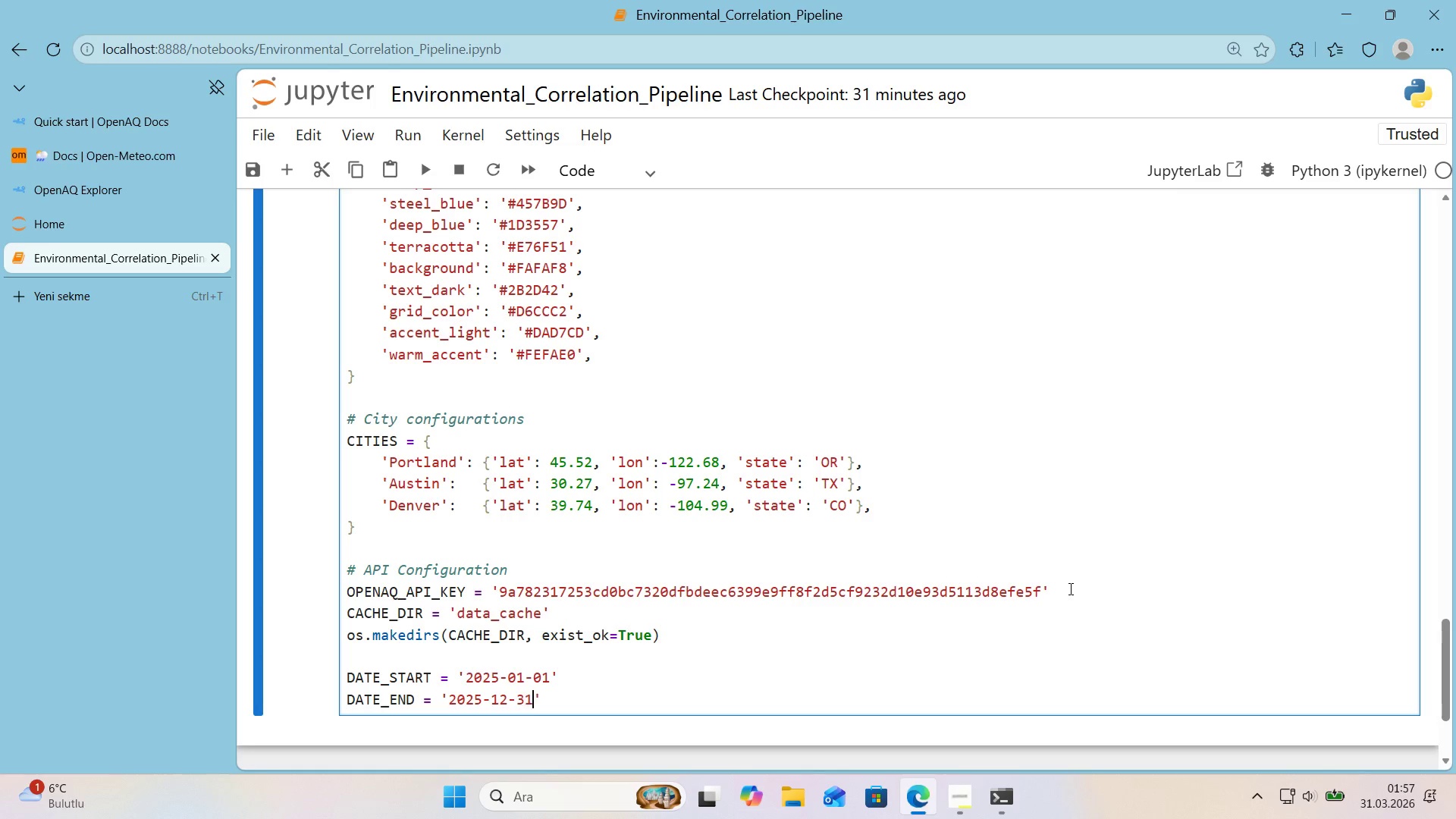 
key(Numpad1)
 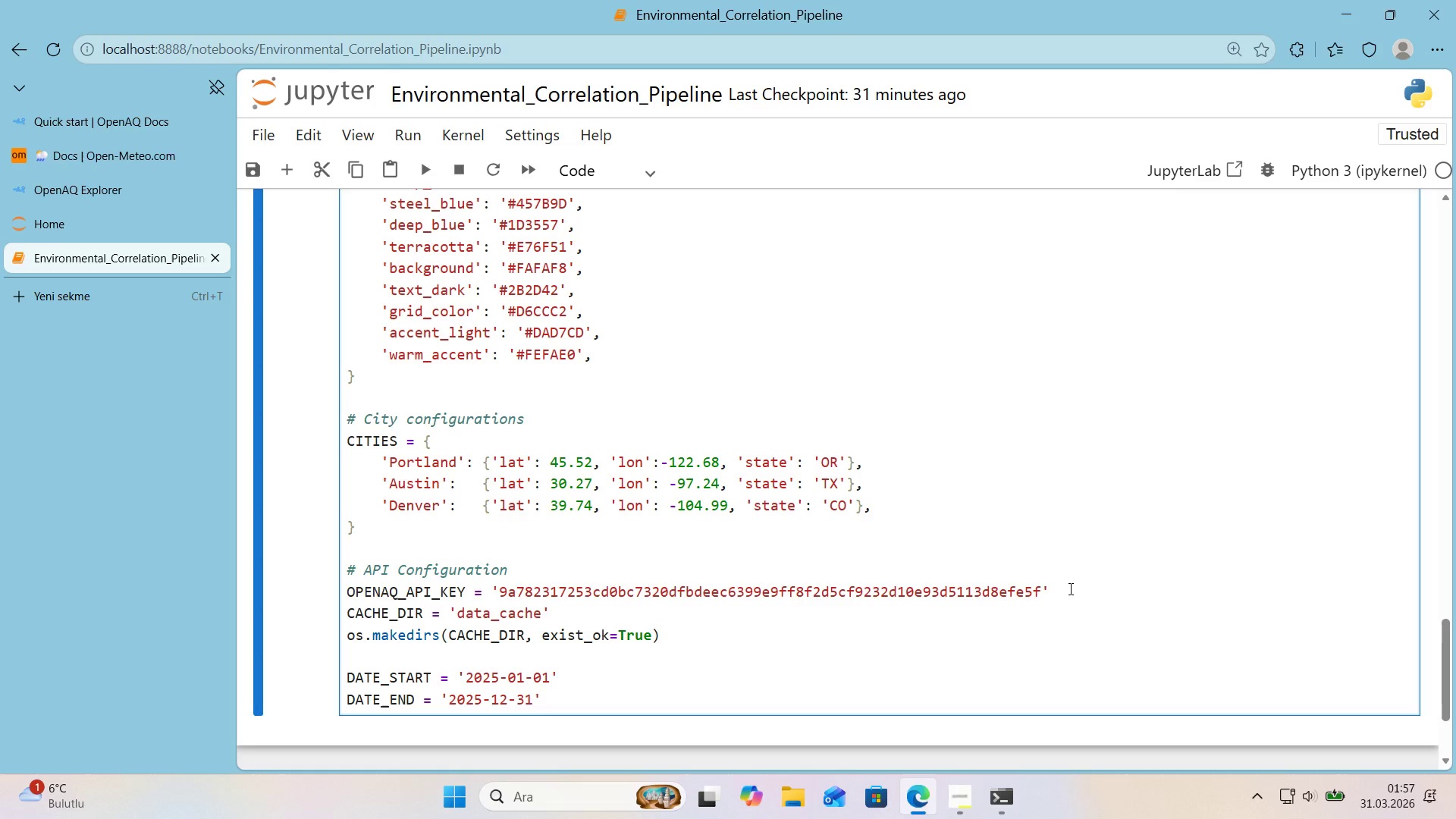 
key(ArrowRight)
 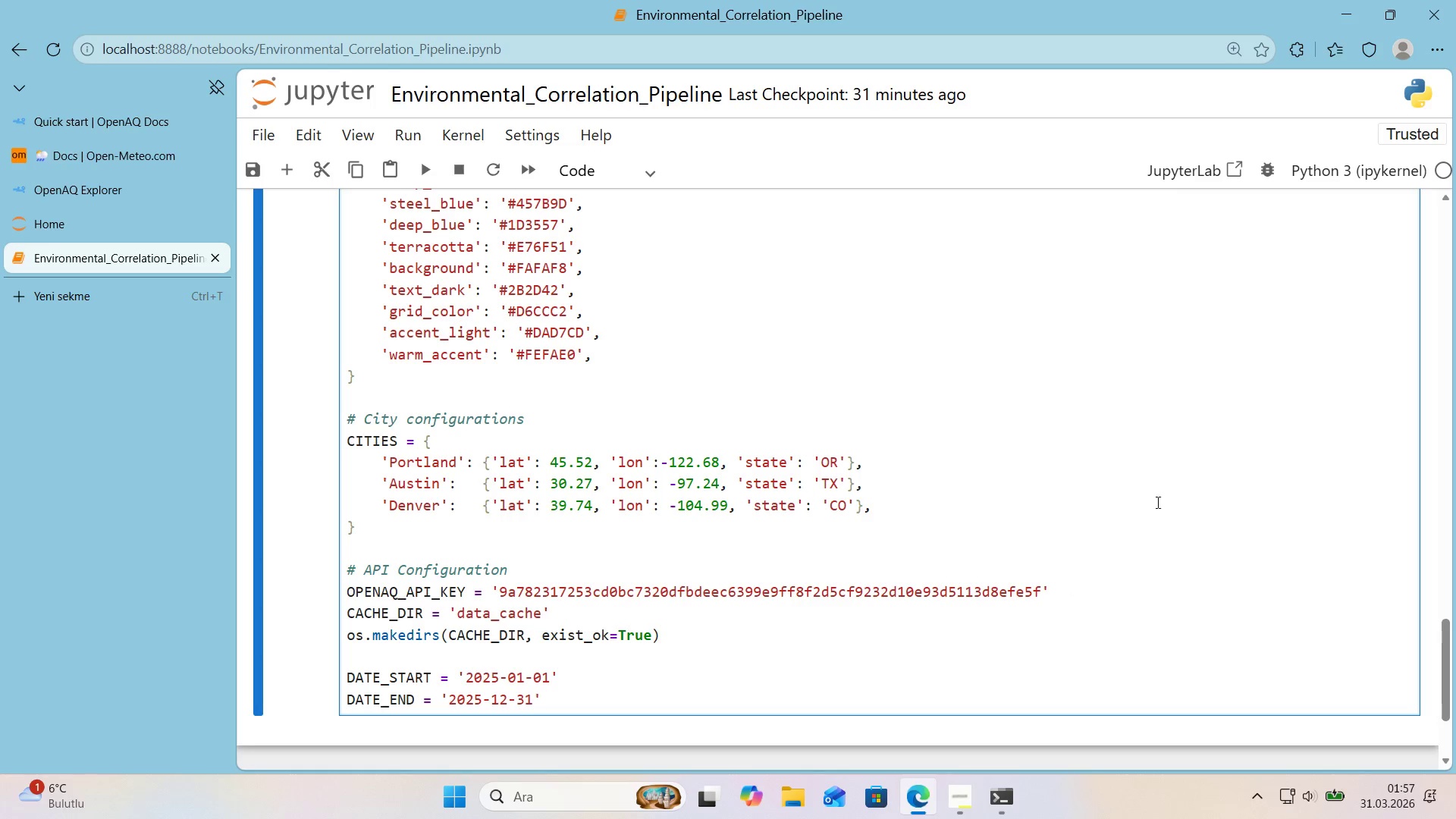 
scroll: coordinate [1181, 490], scroll_direction: down, amount: 1.0
 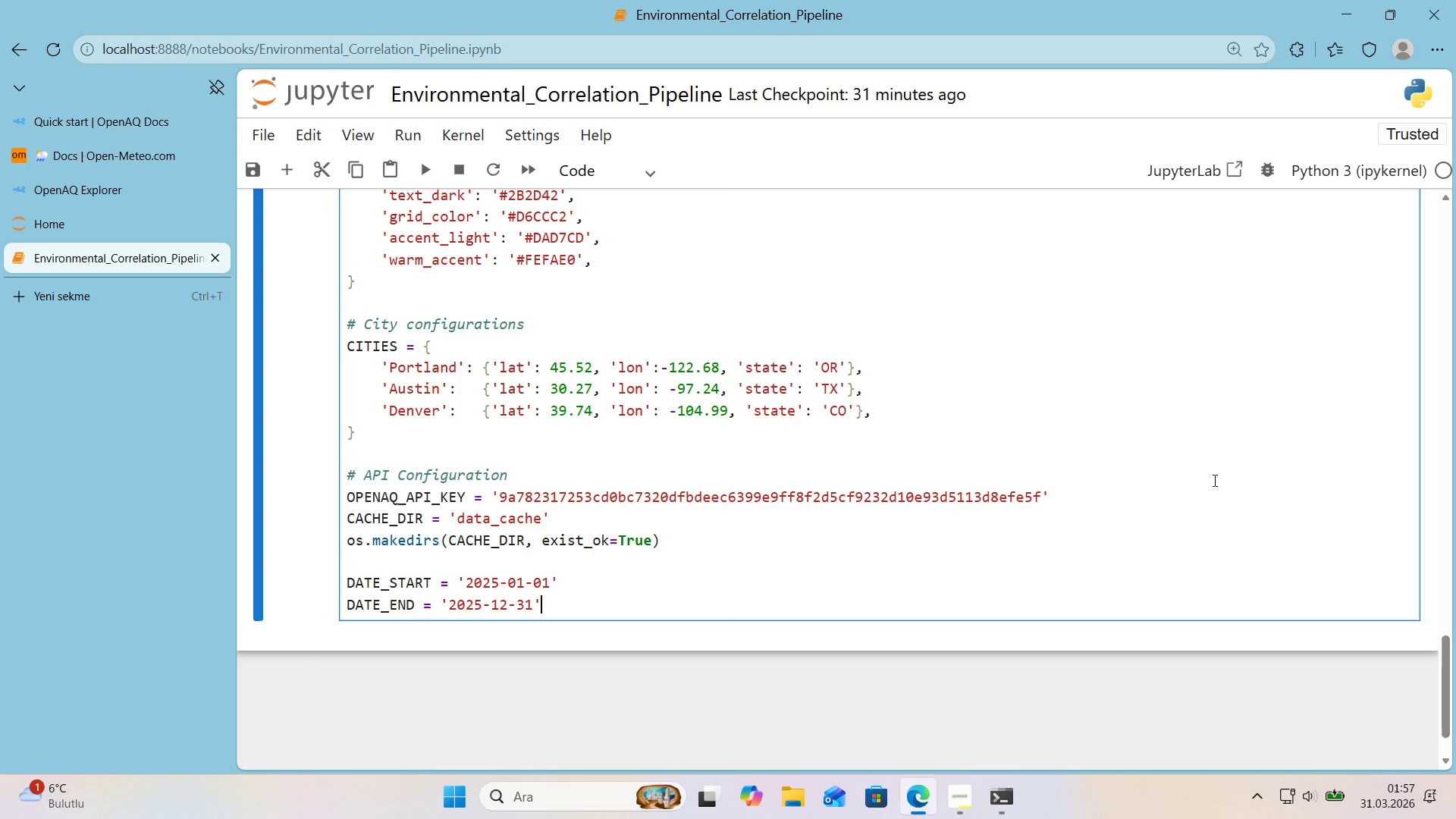 
key(Enter)
 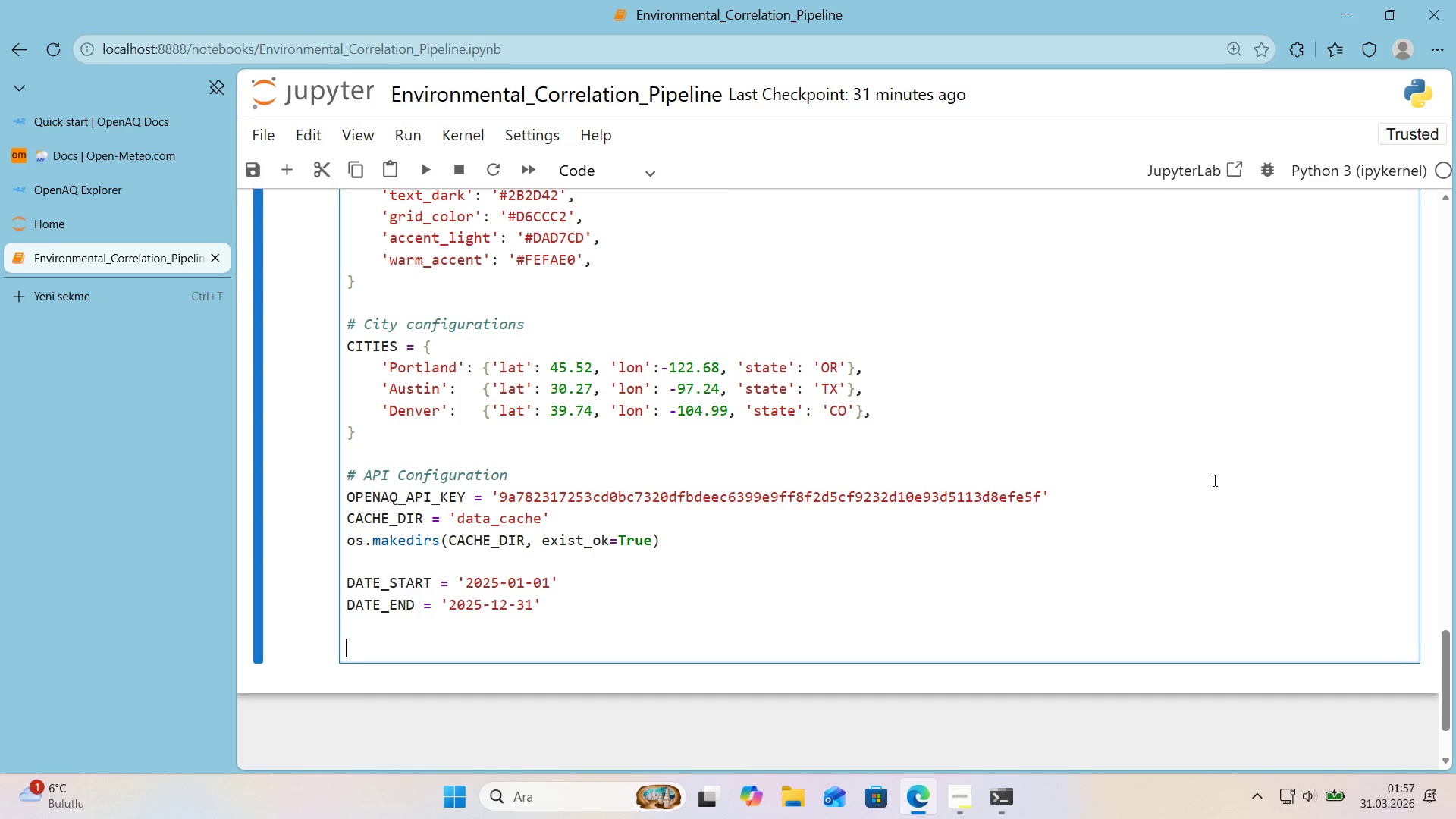 
key(Enter)
 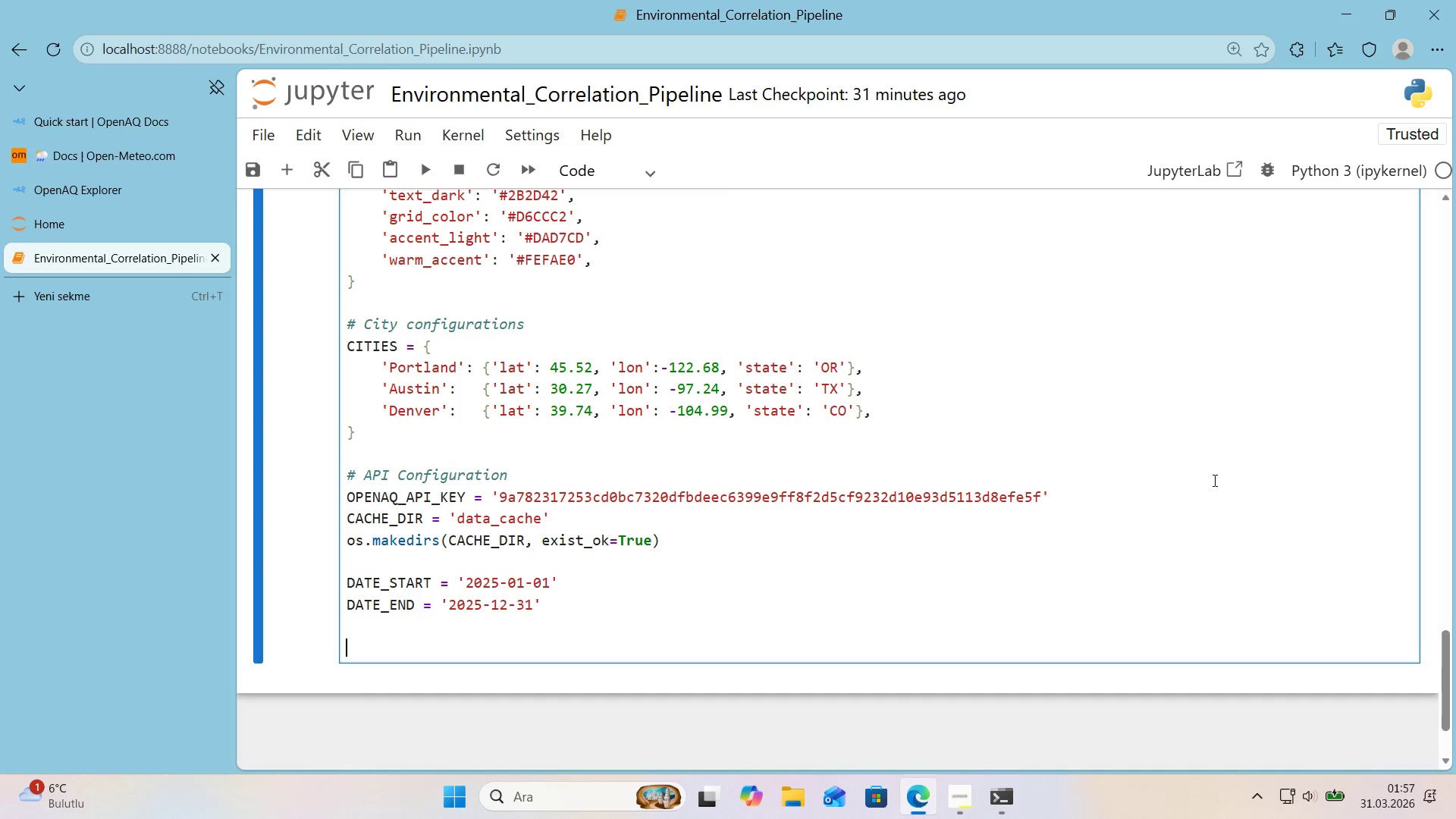 
key(Control+ControlLeft)
 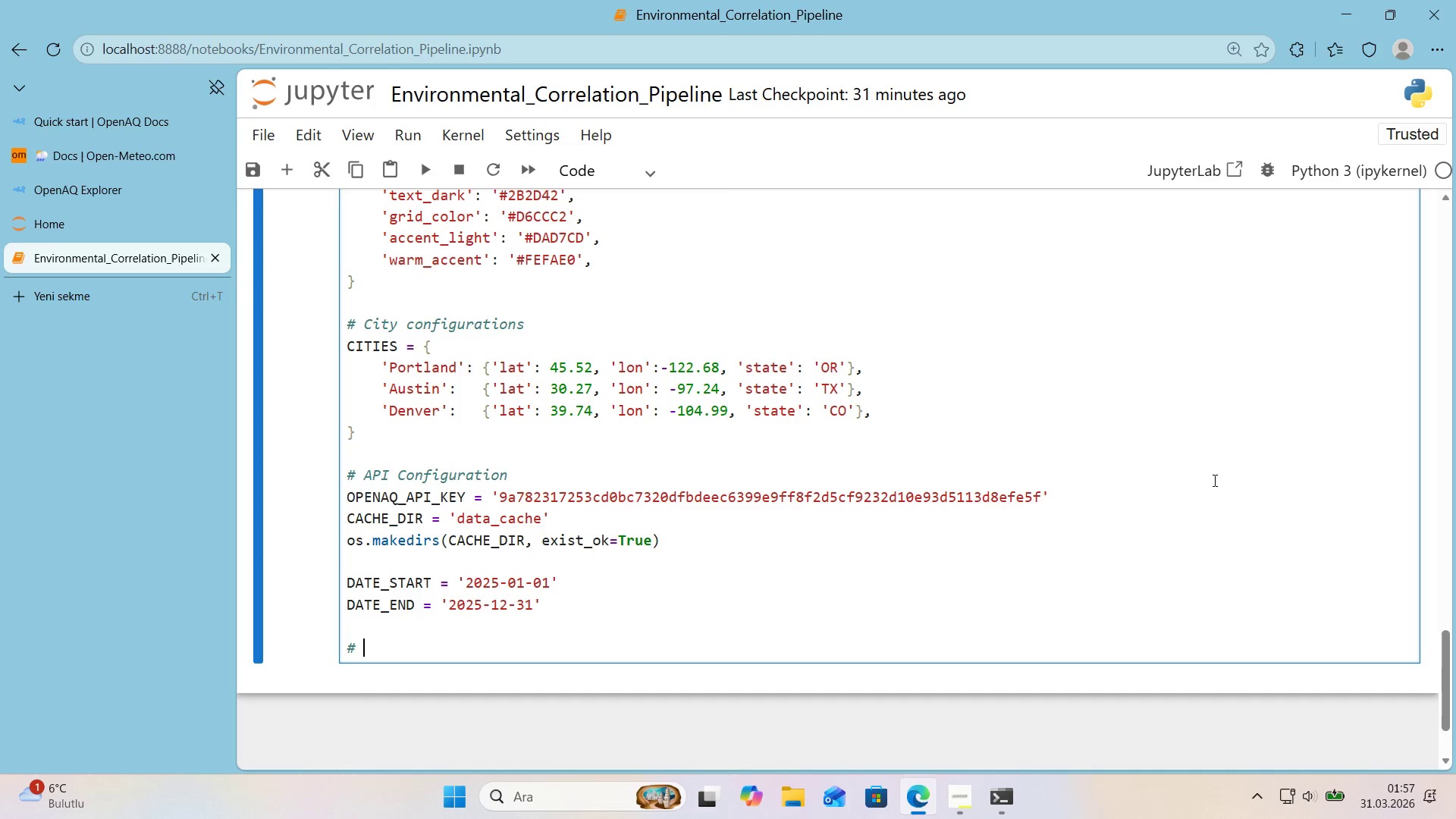 
key(Alt+Control+AltRight)
 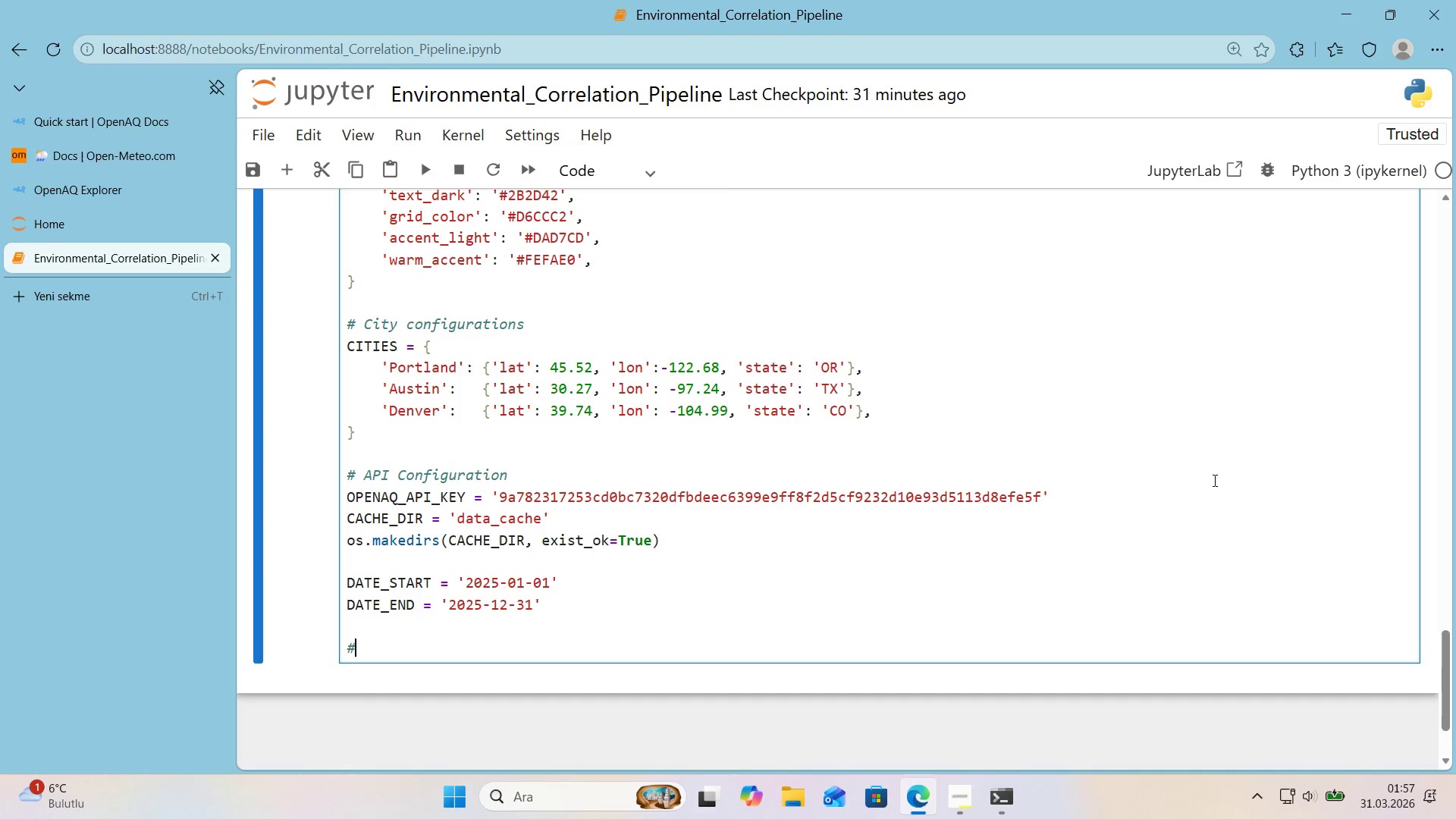 
key(Alt+Control+3)
 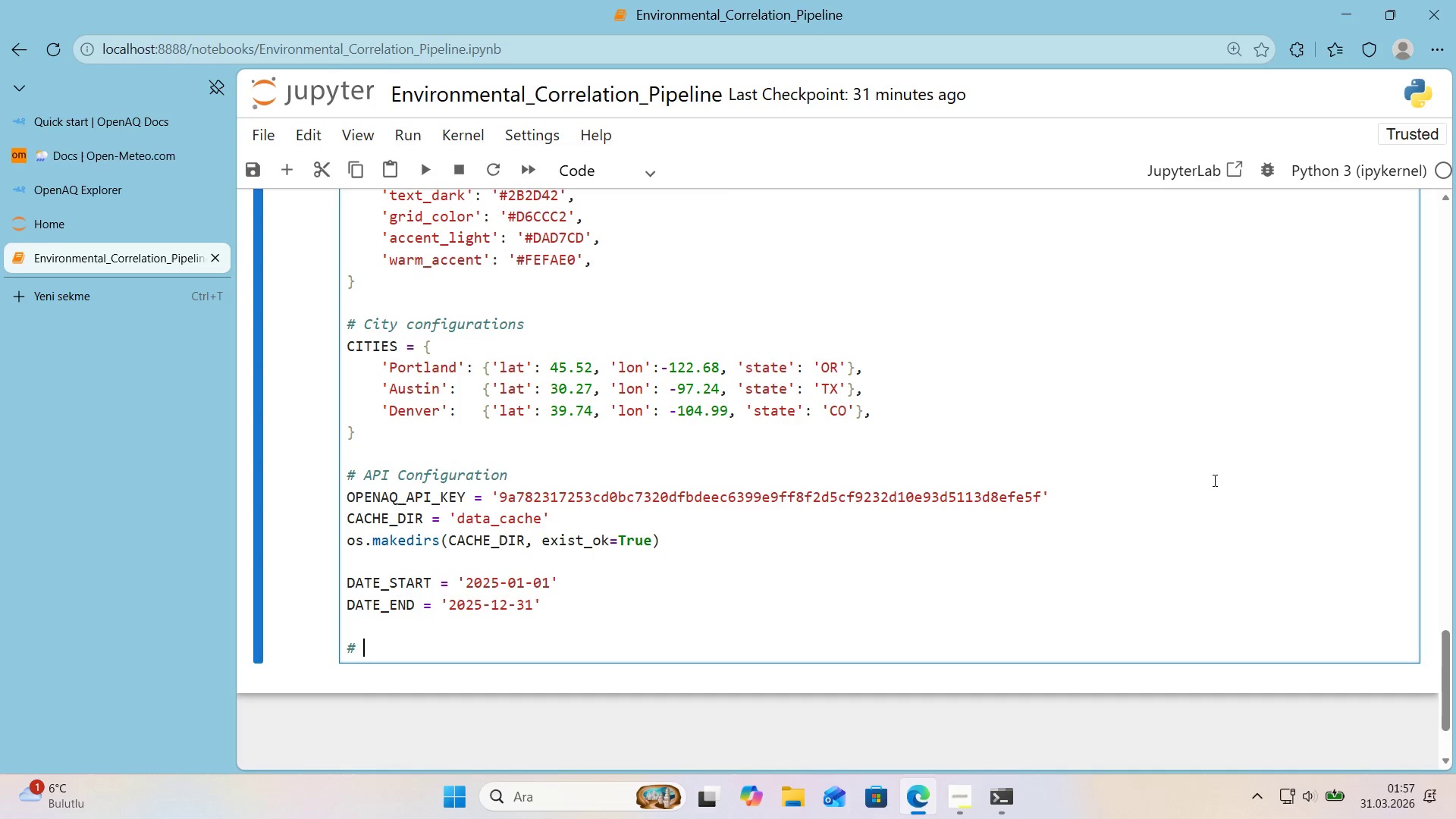 
type( pLOT ST)
key(Backspace)
type(Plot styl'ng)
 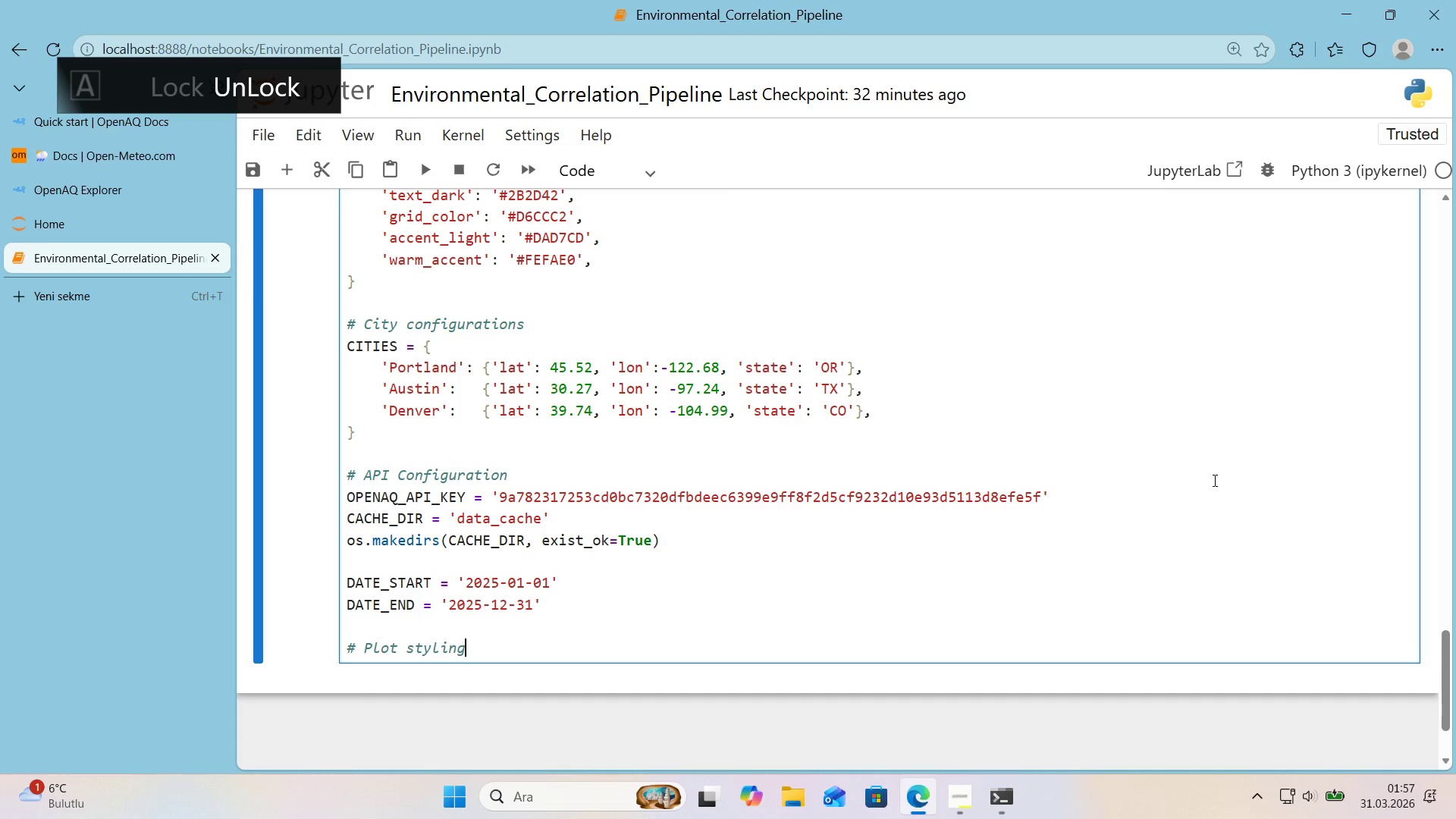 
key(Enter)
 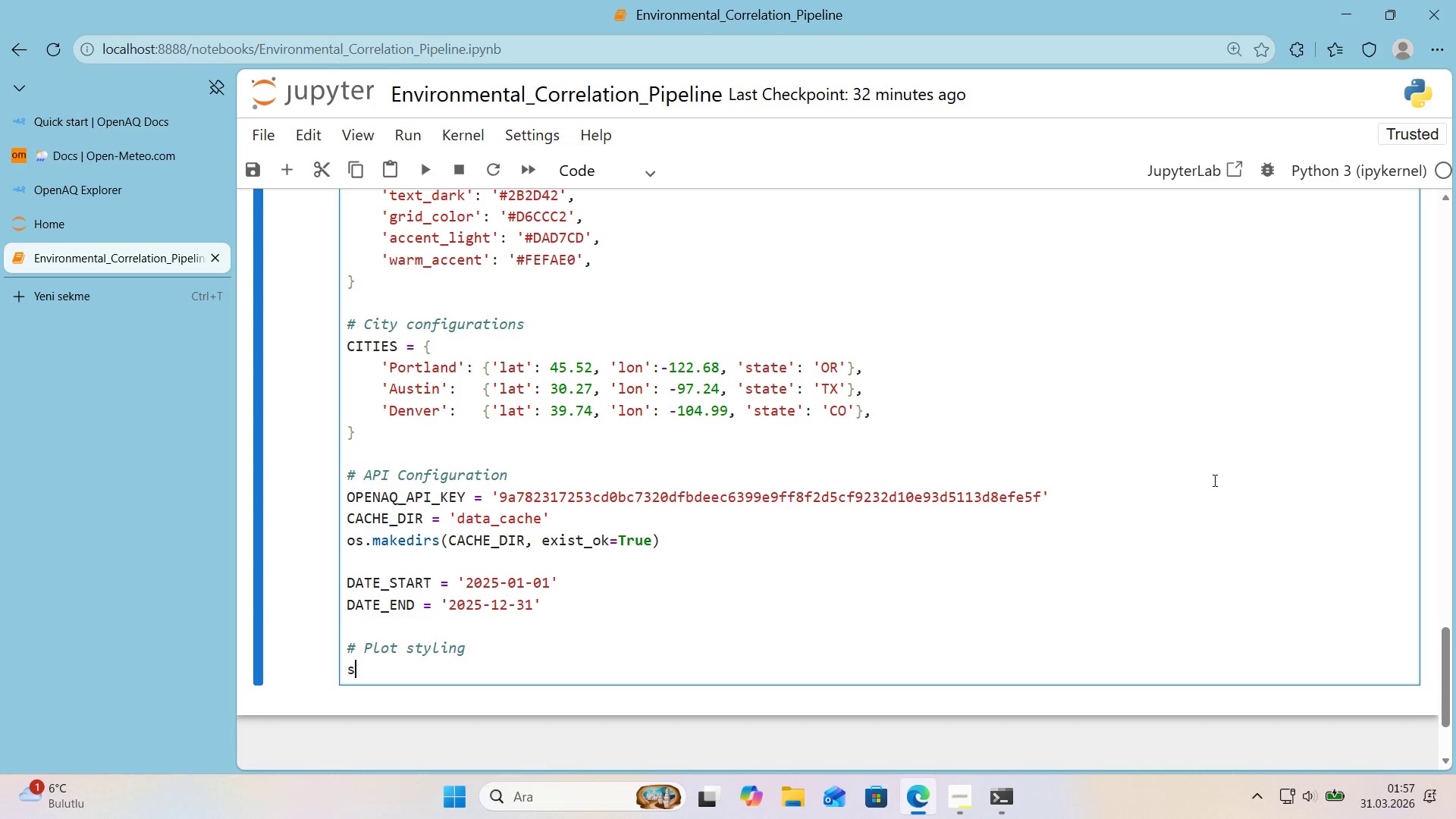 
type(sns.set_theme*()
 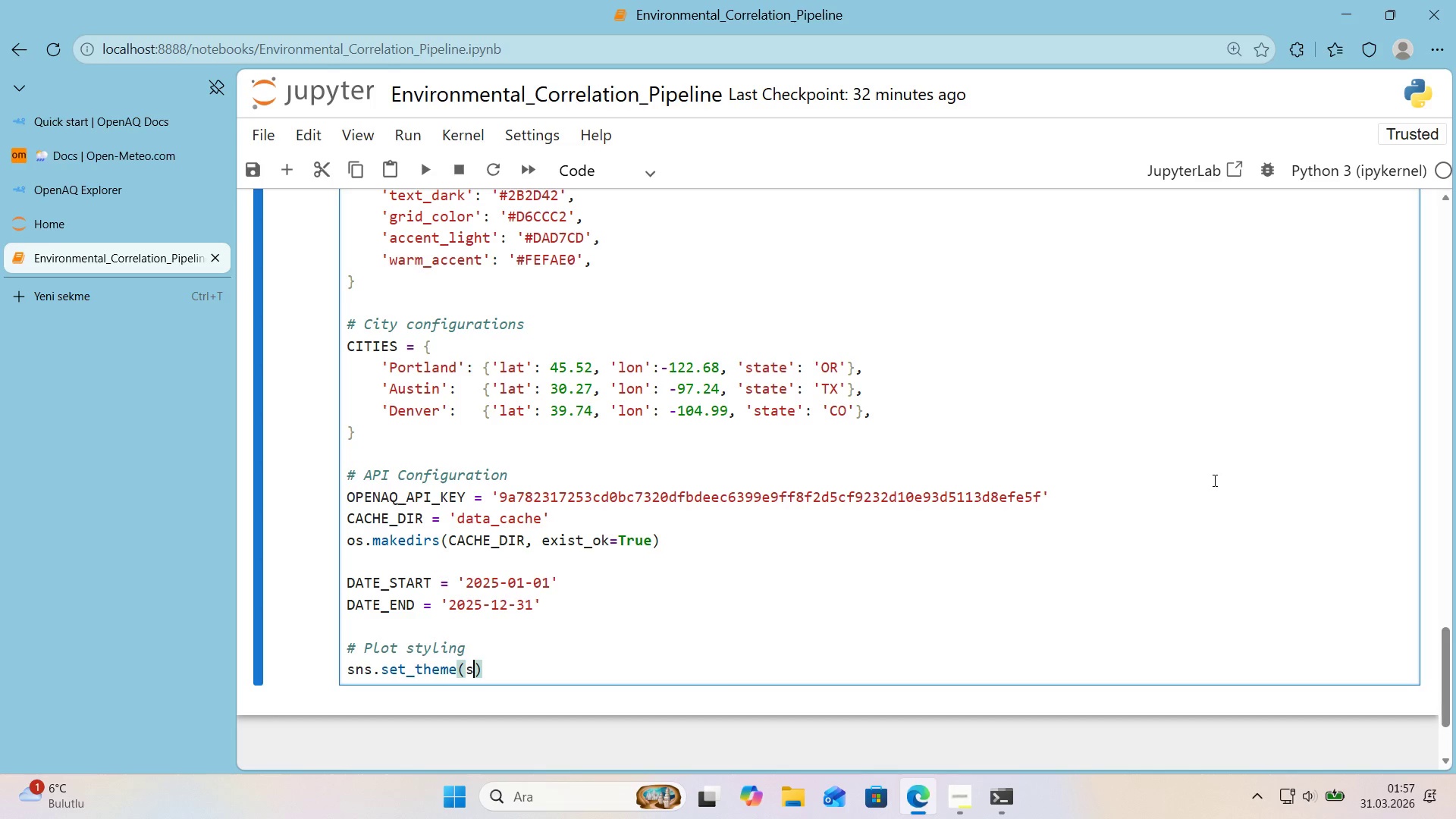 
 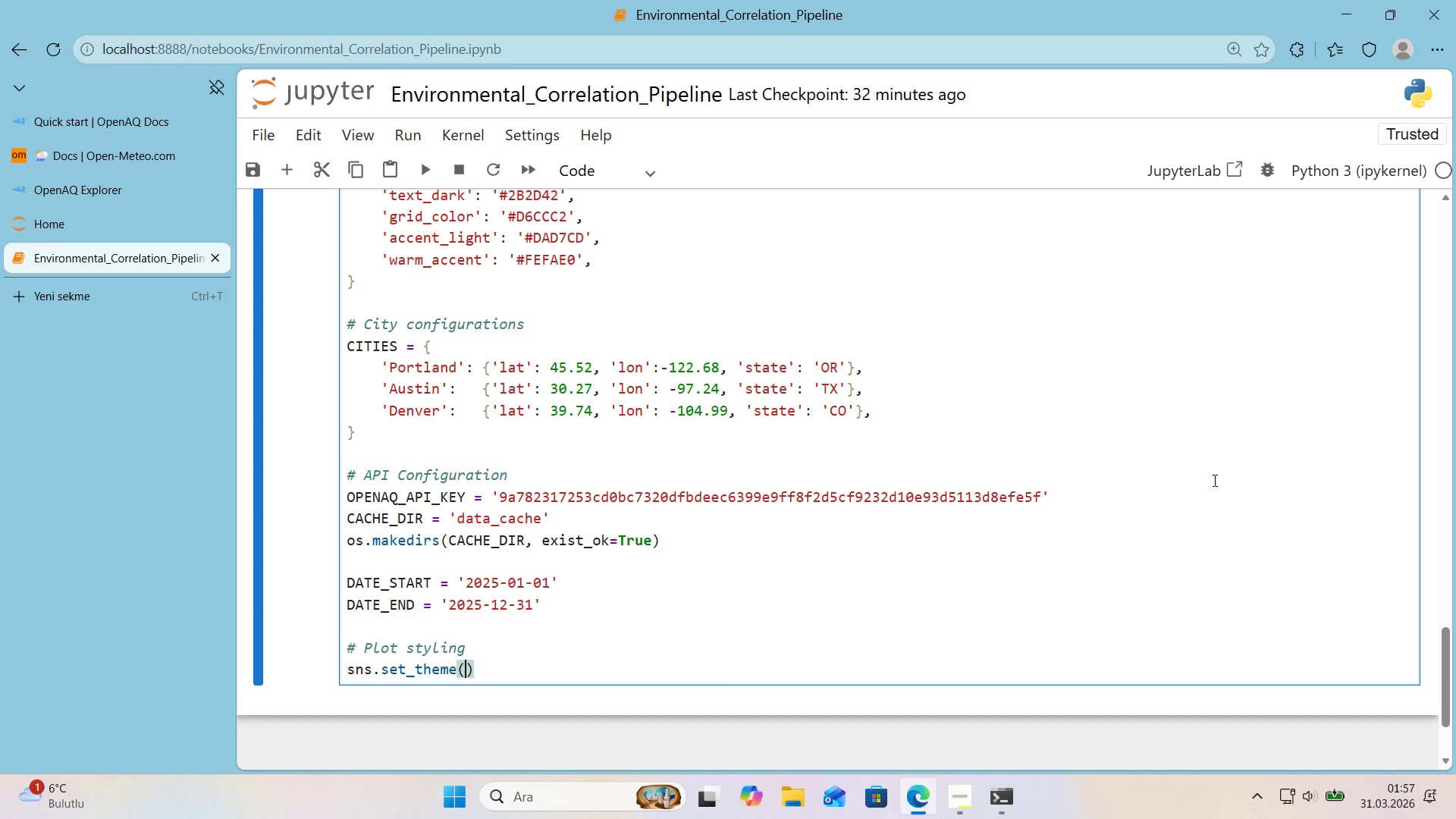 
key(ArrowLeft)
 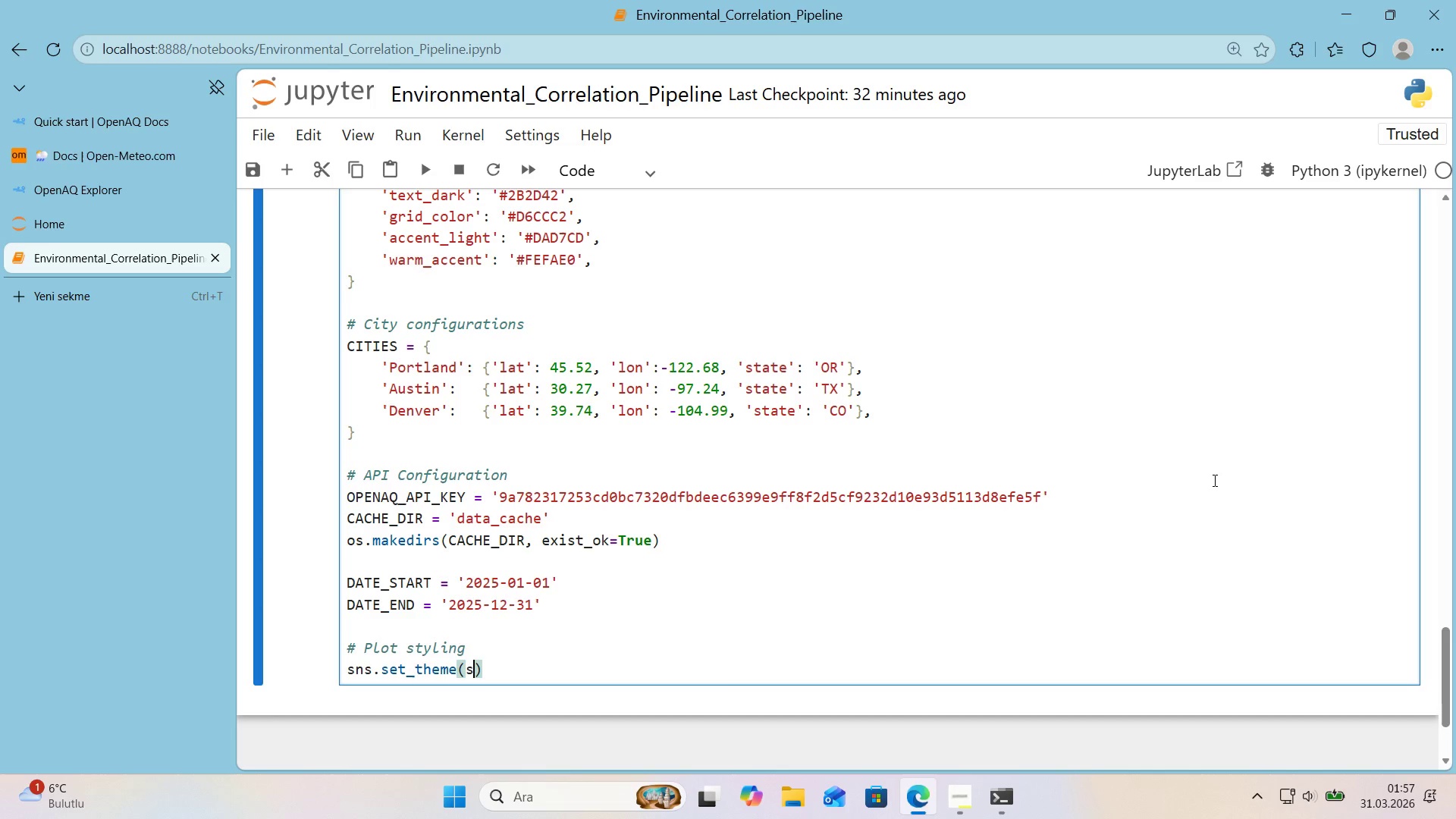 
type(style)@@)
 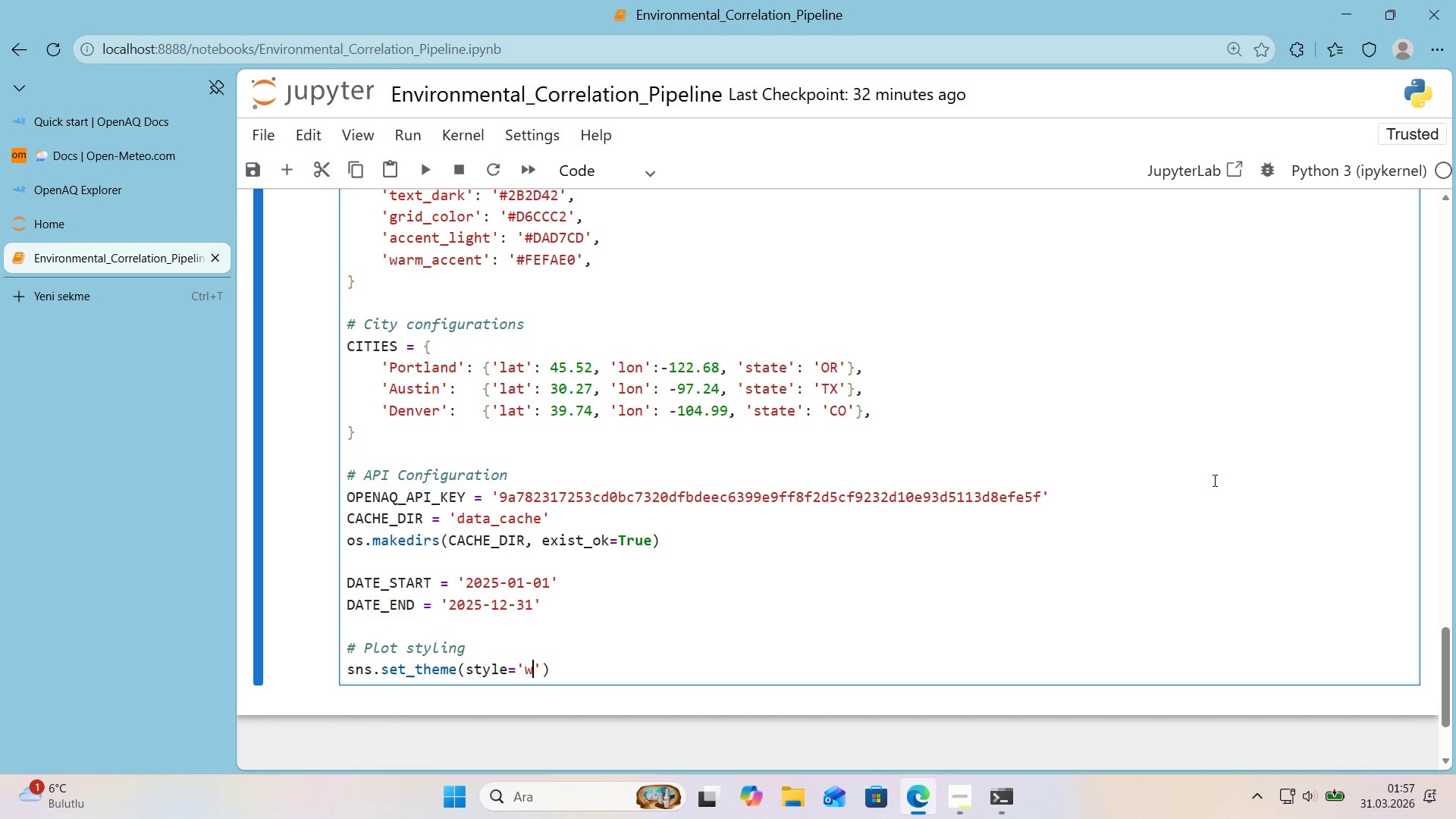 
 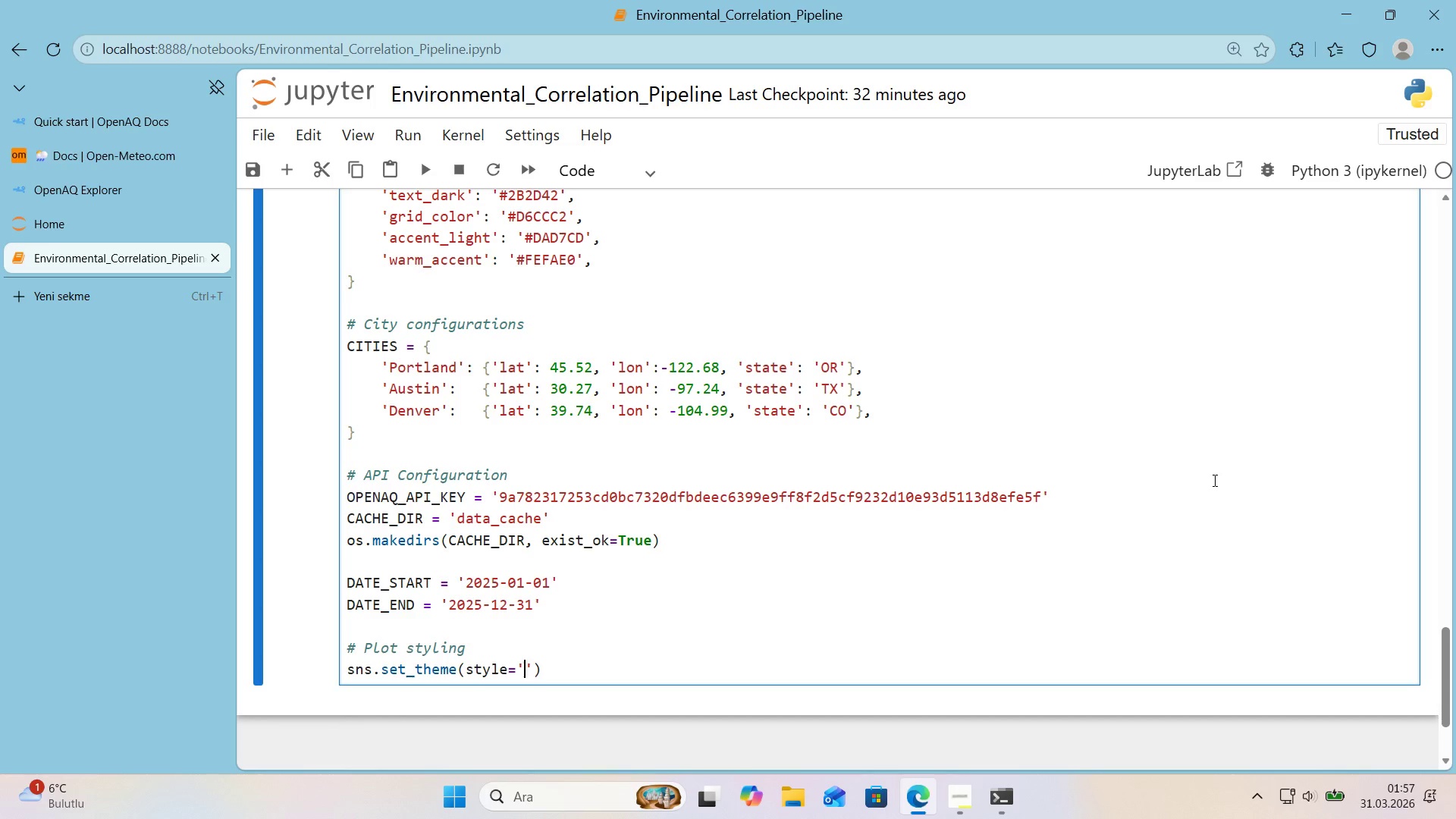 
key(ArrowLeft)
 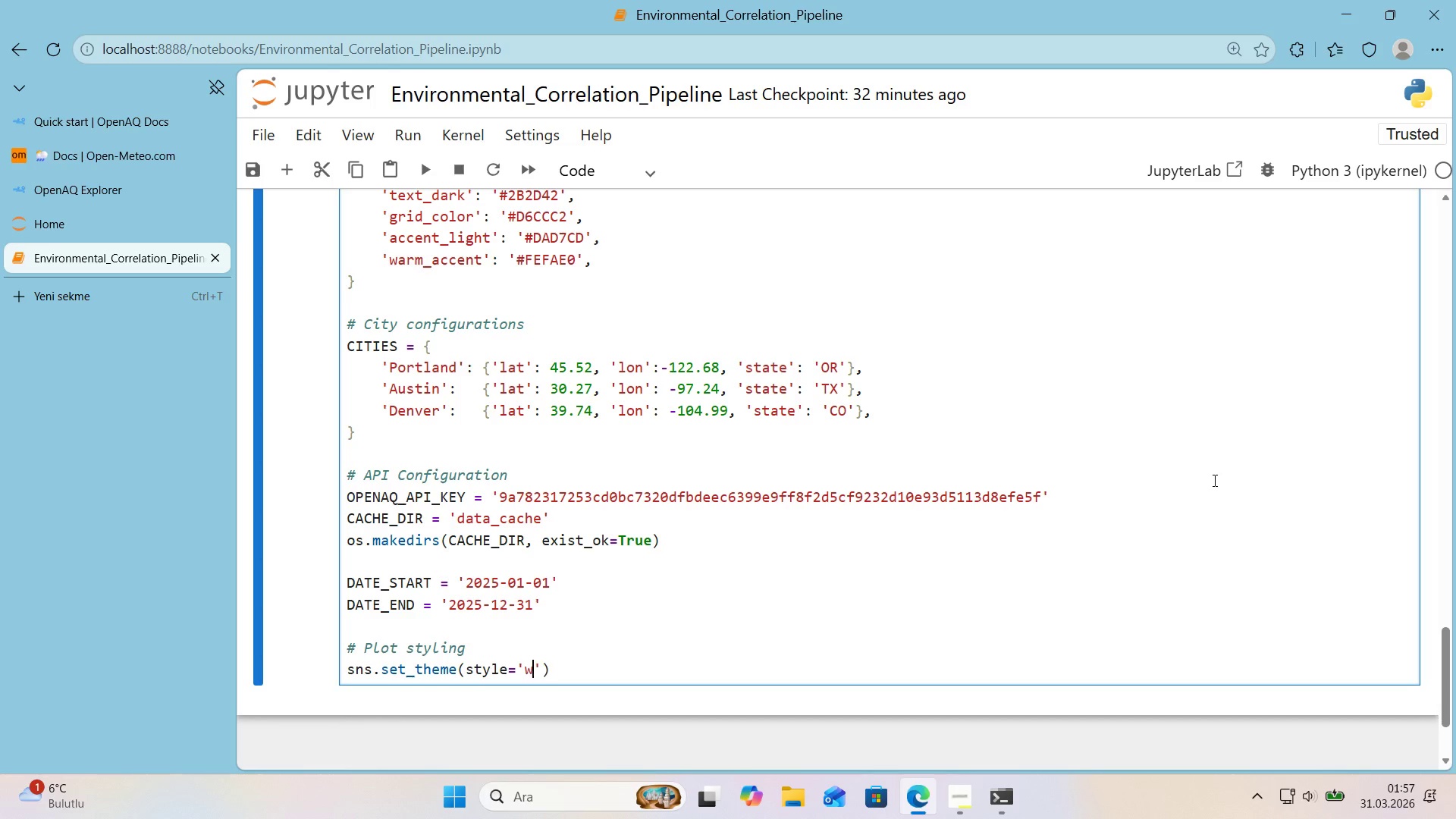 
type(wh'tegr'd)
 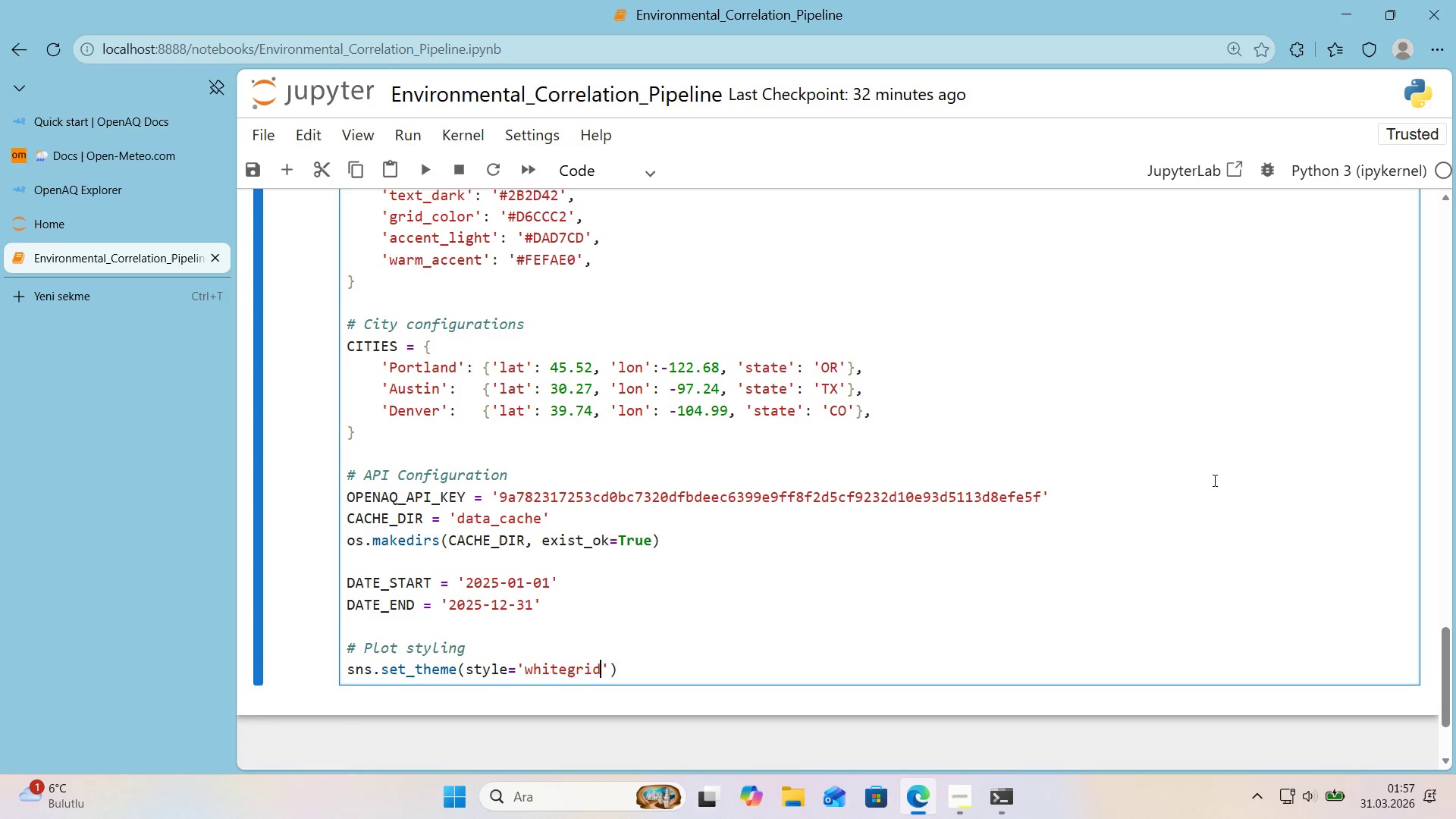 
key(ArrowRight)
 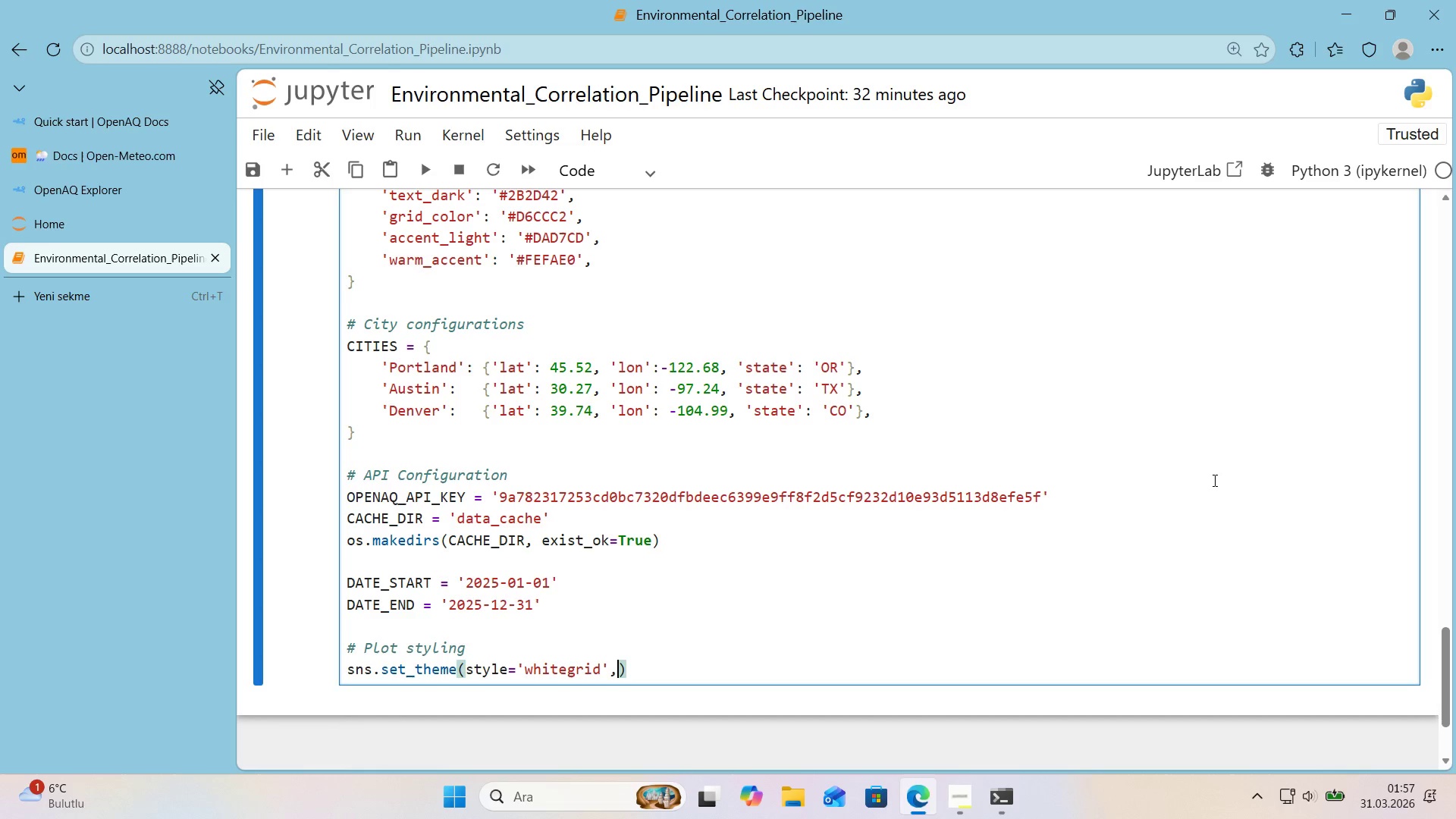 
type(, font_scale)1.1)
 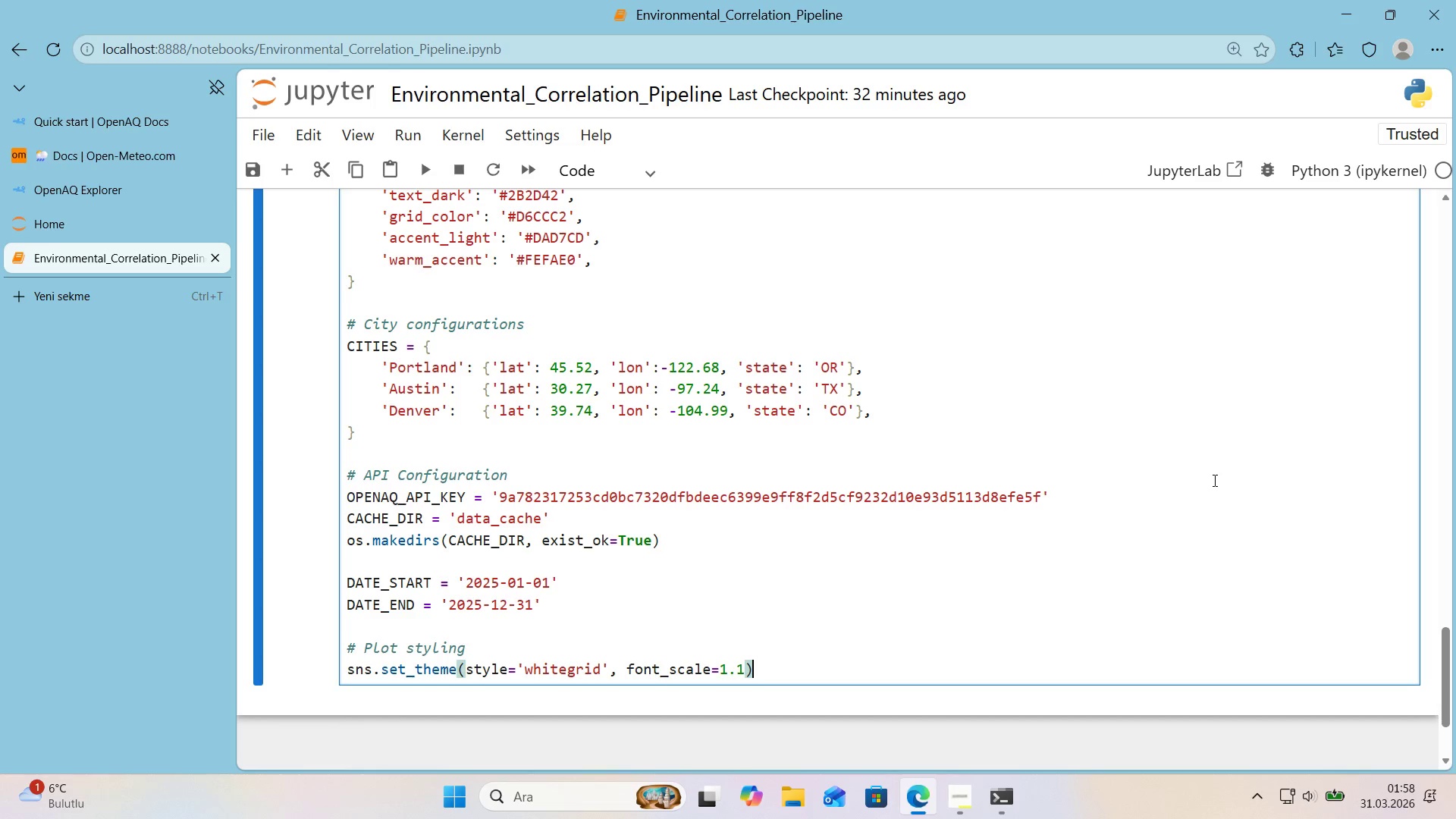 
 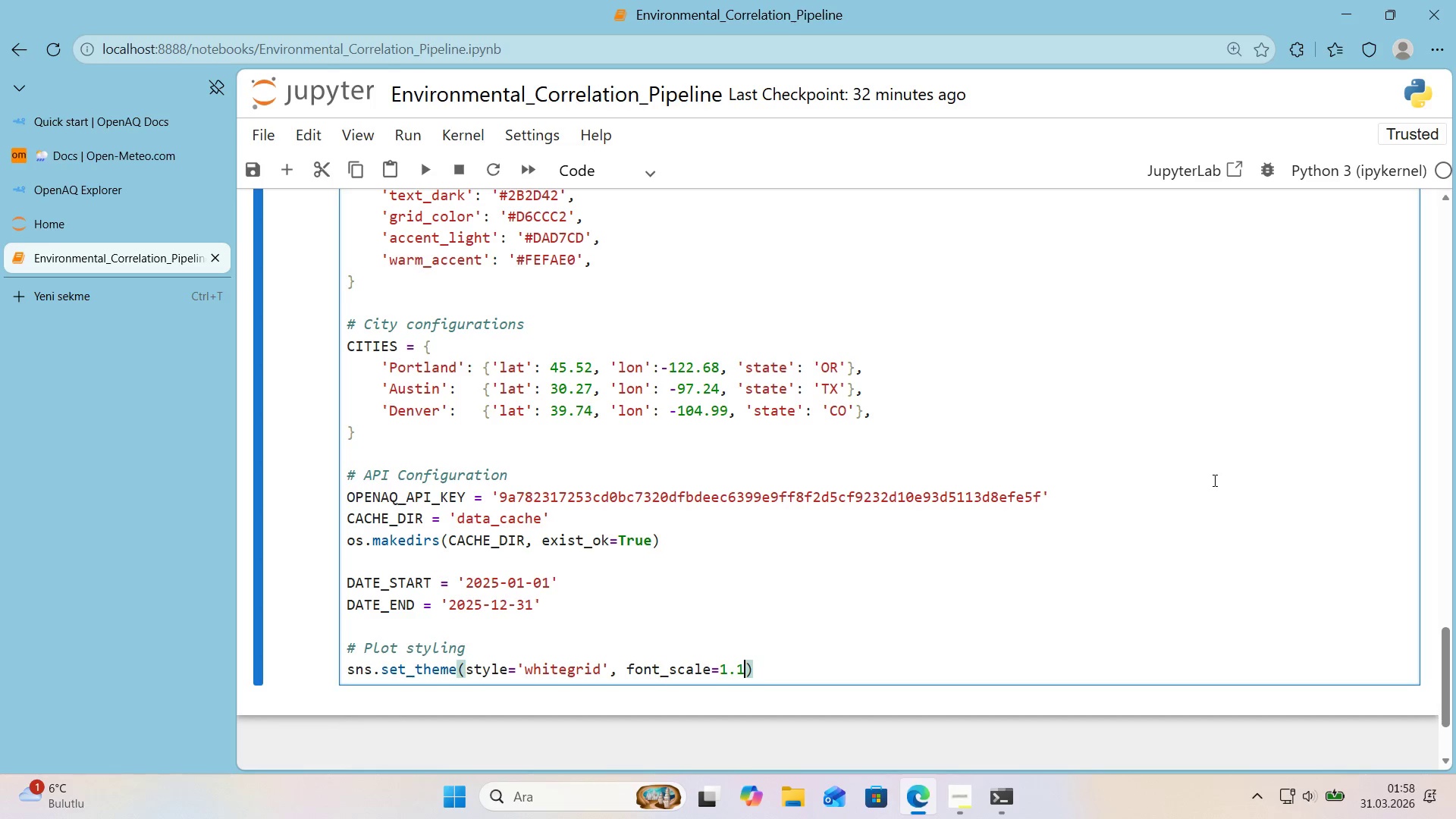 
key(ArrowRight)
 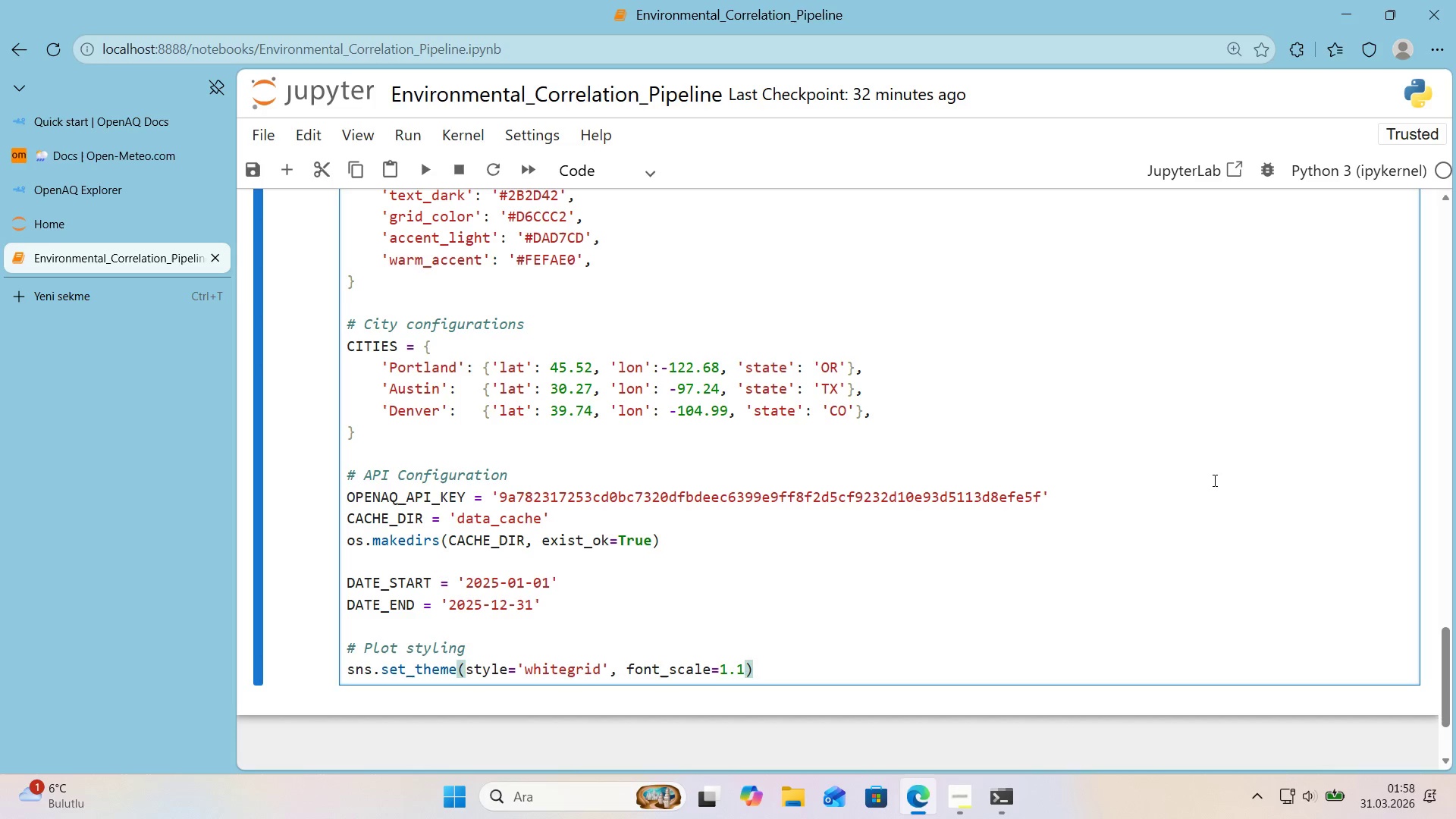 
key(Enter)
 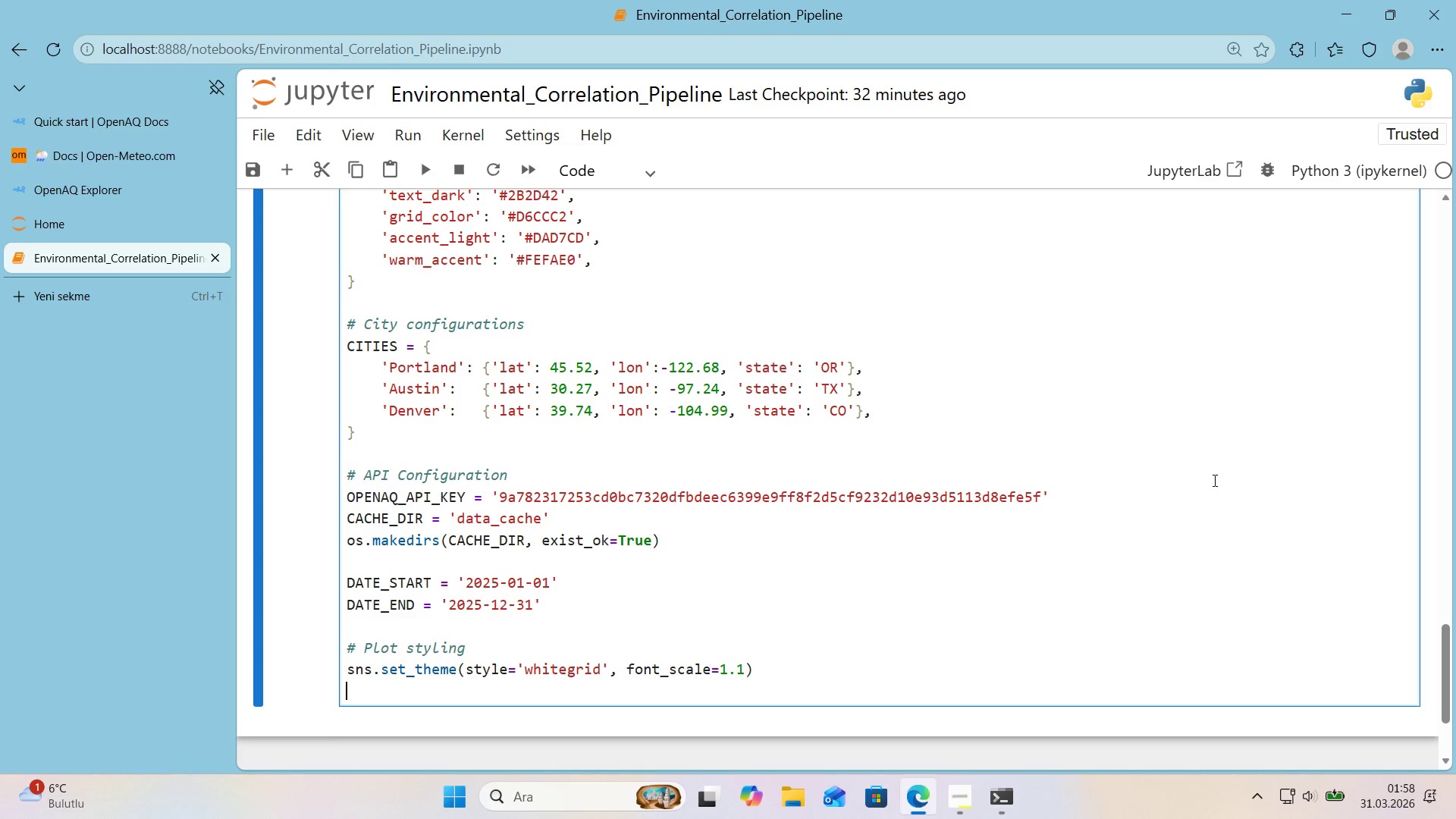 
type(plt.rcParams.update*()
 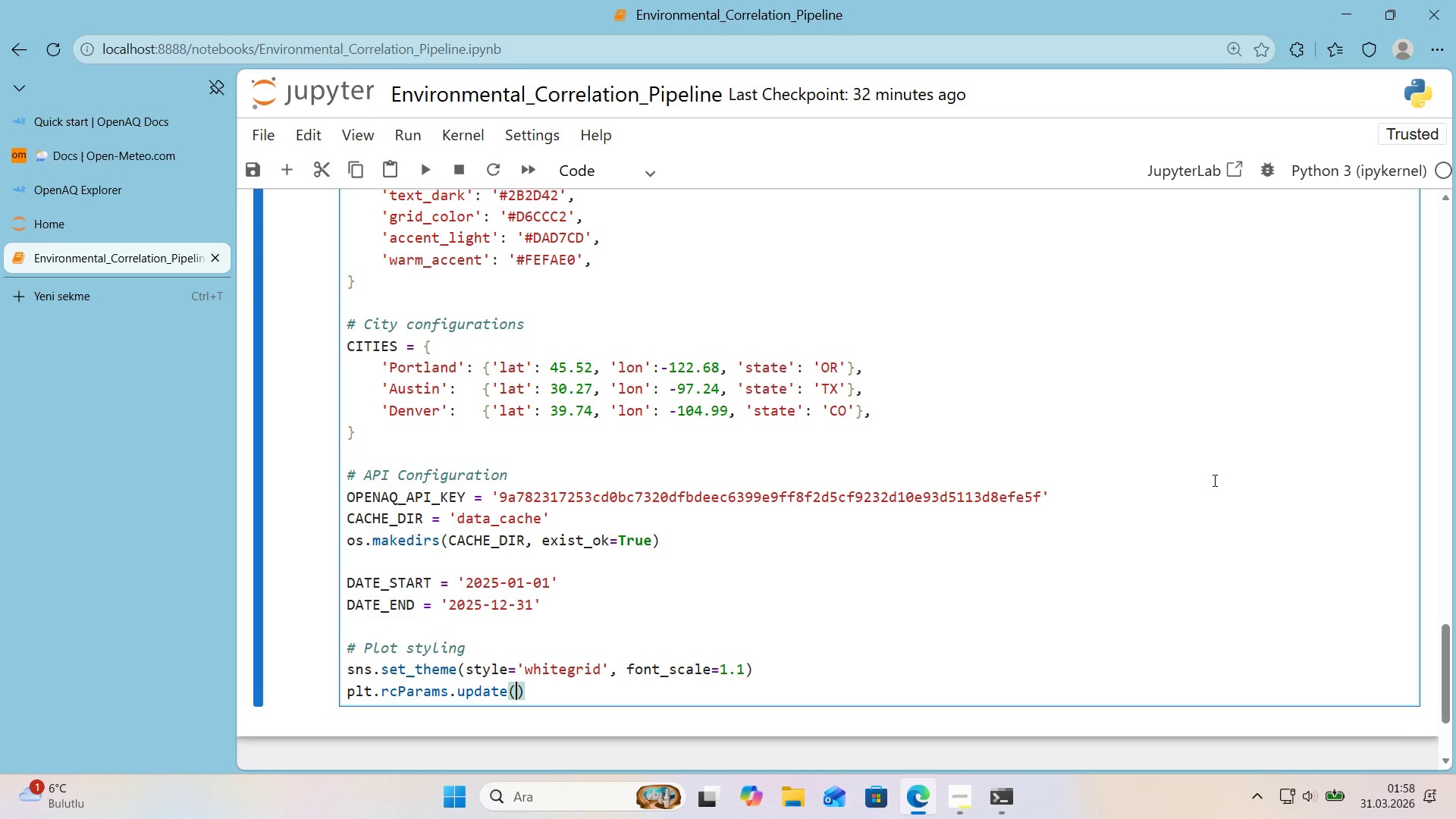 
 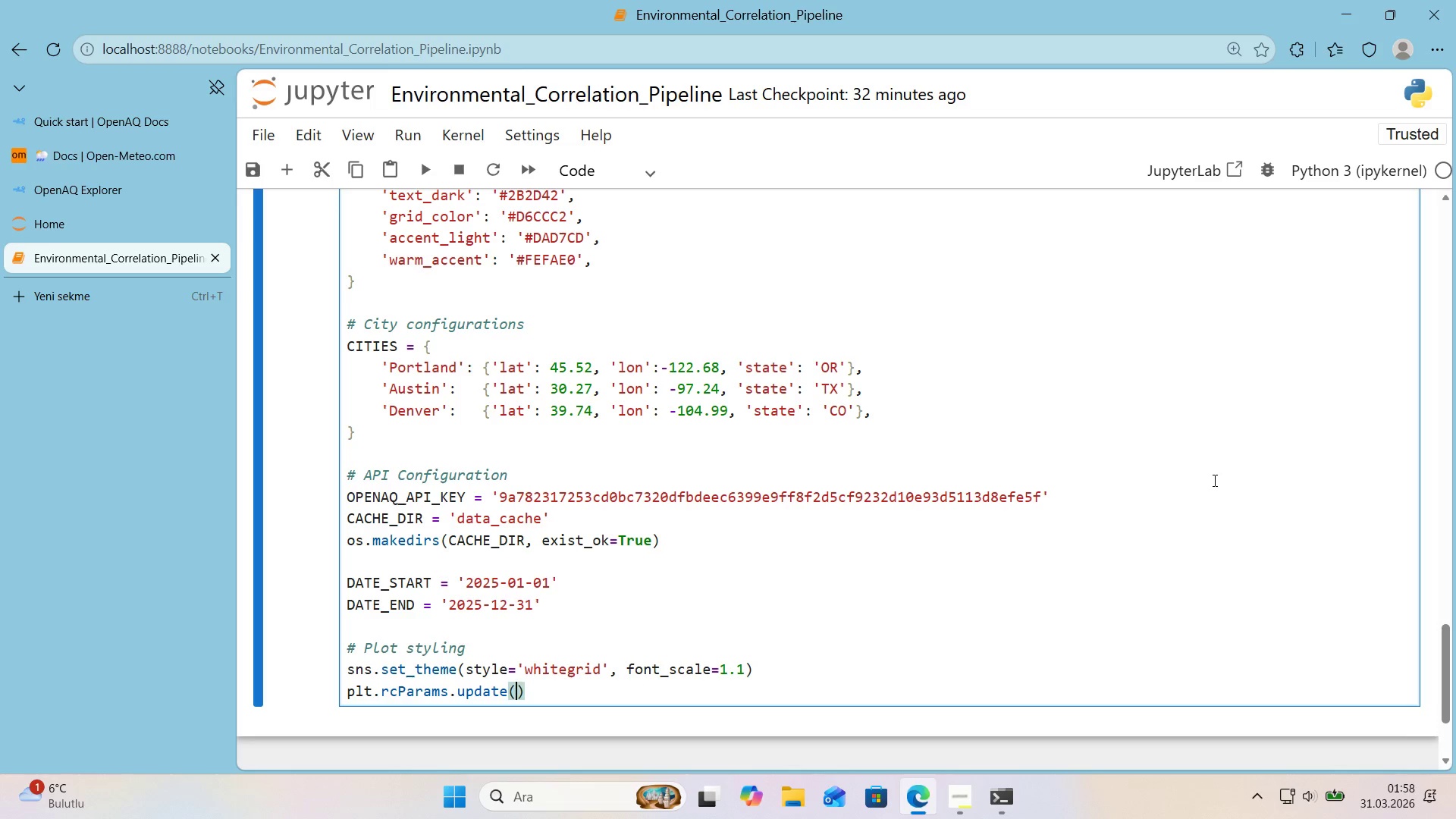 
key(ArrowLeft)
 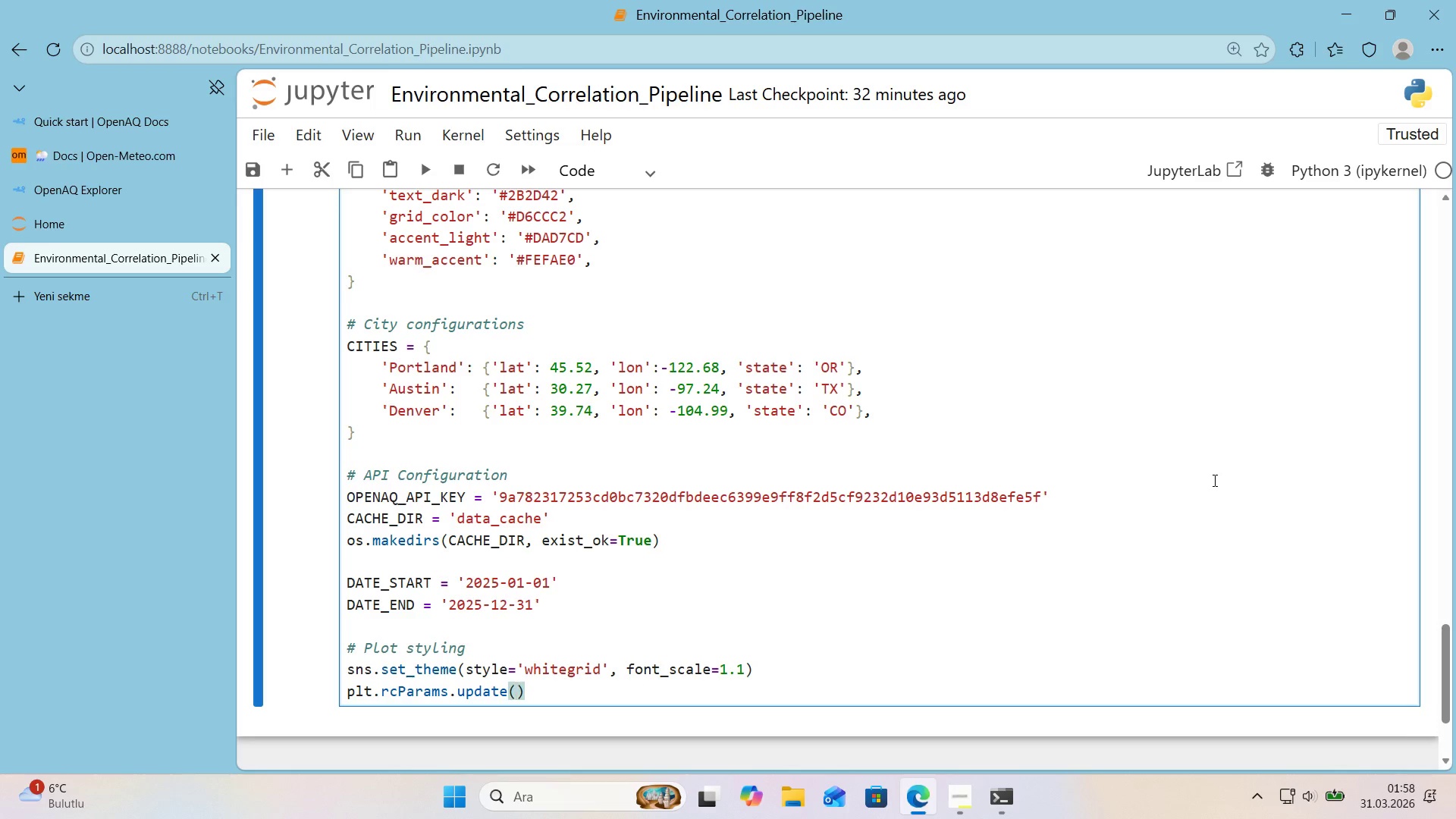 
key(Alt+Control+7)
 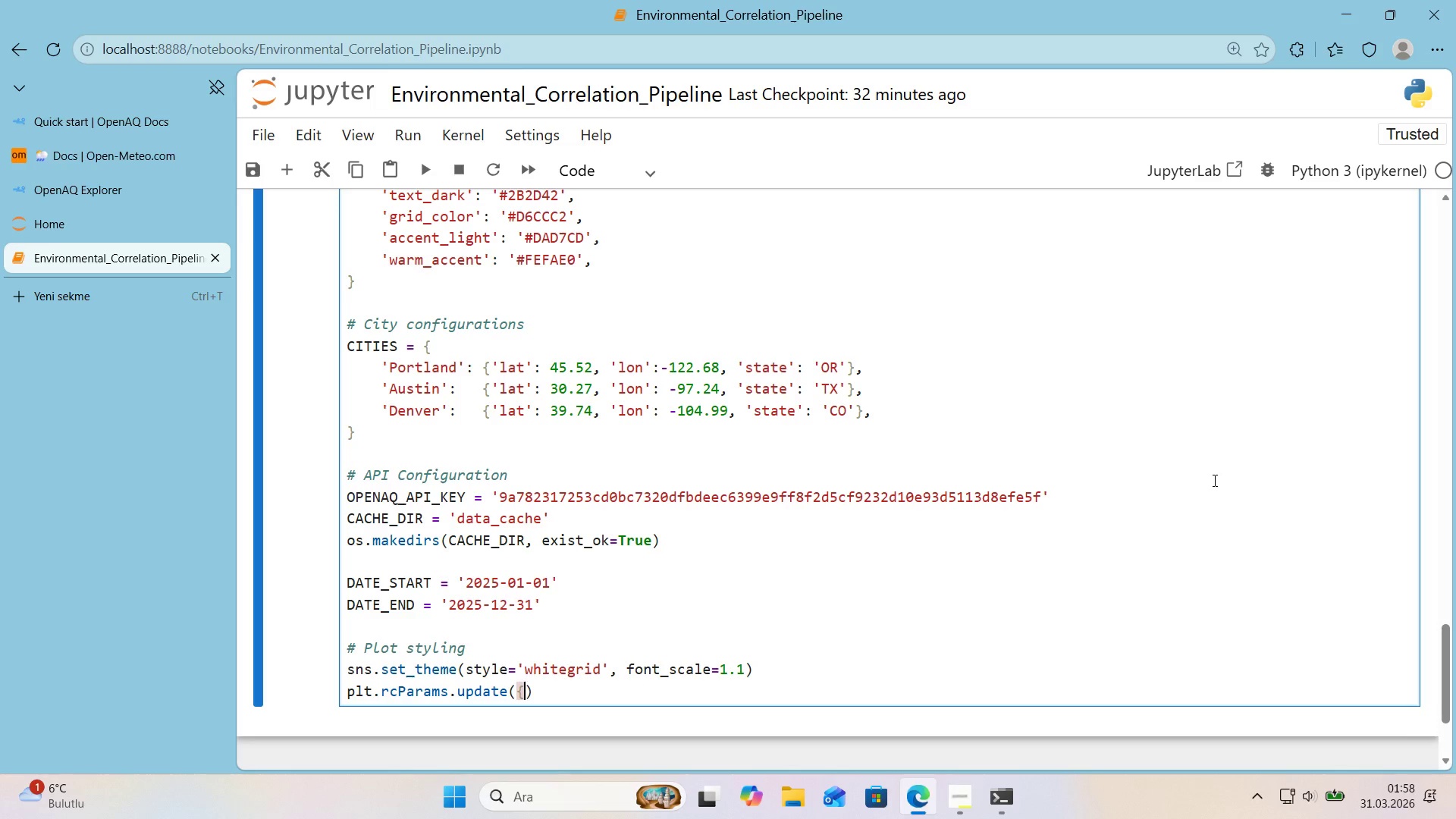 
key(Alt+Control+0)
 